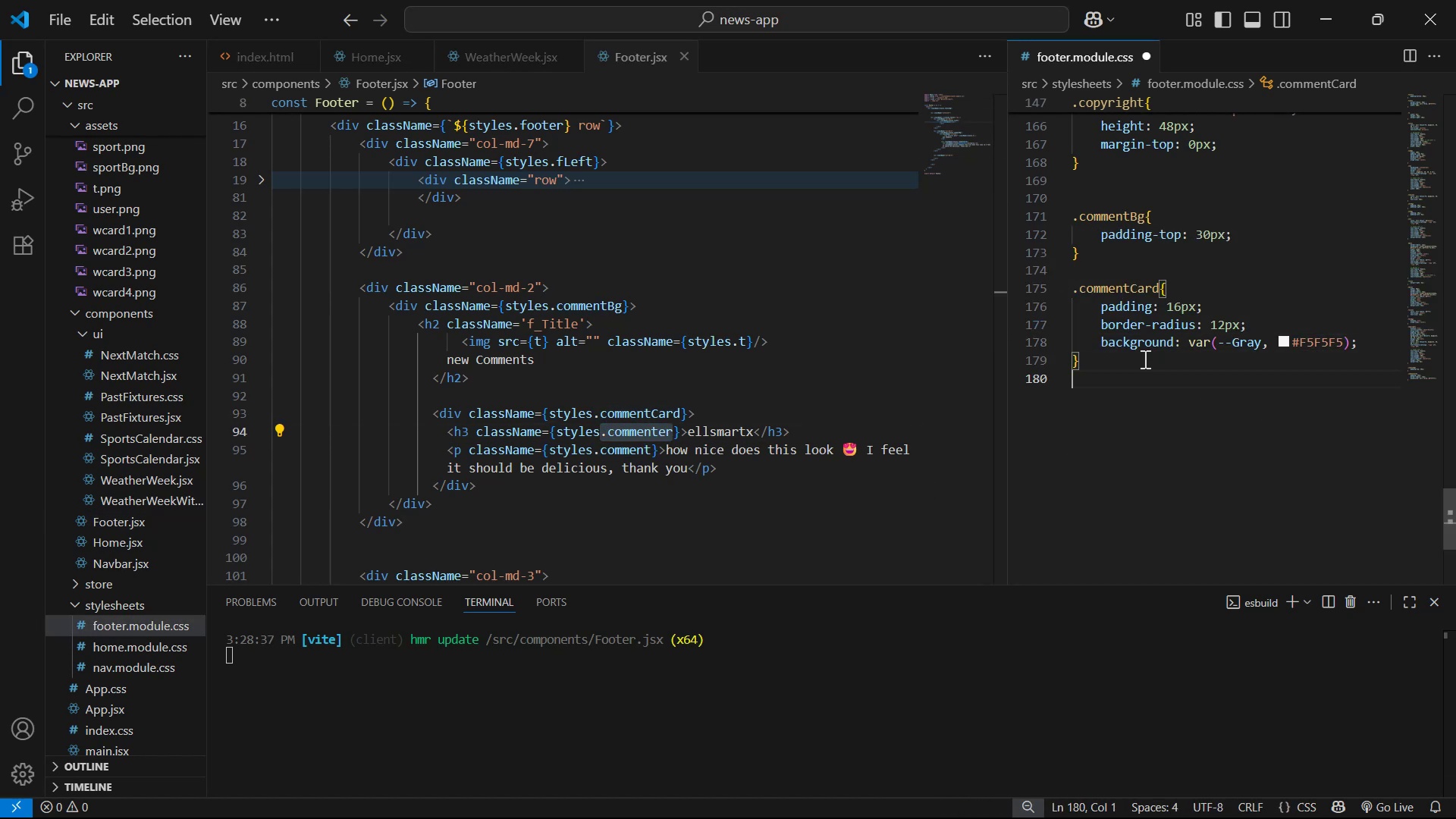 
key(Control+ControlLeft)
 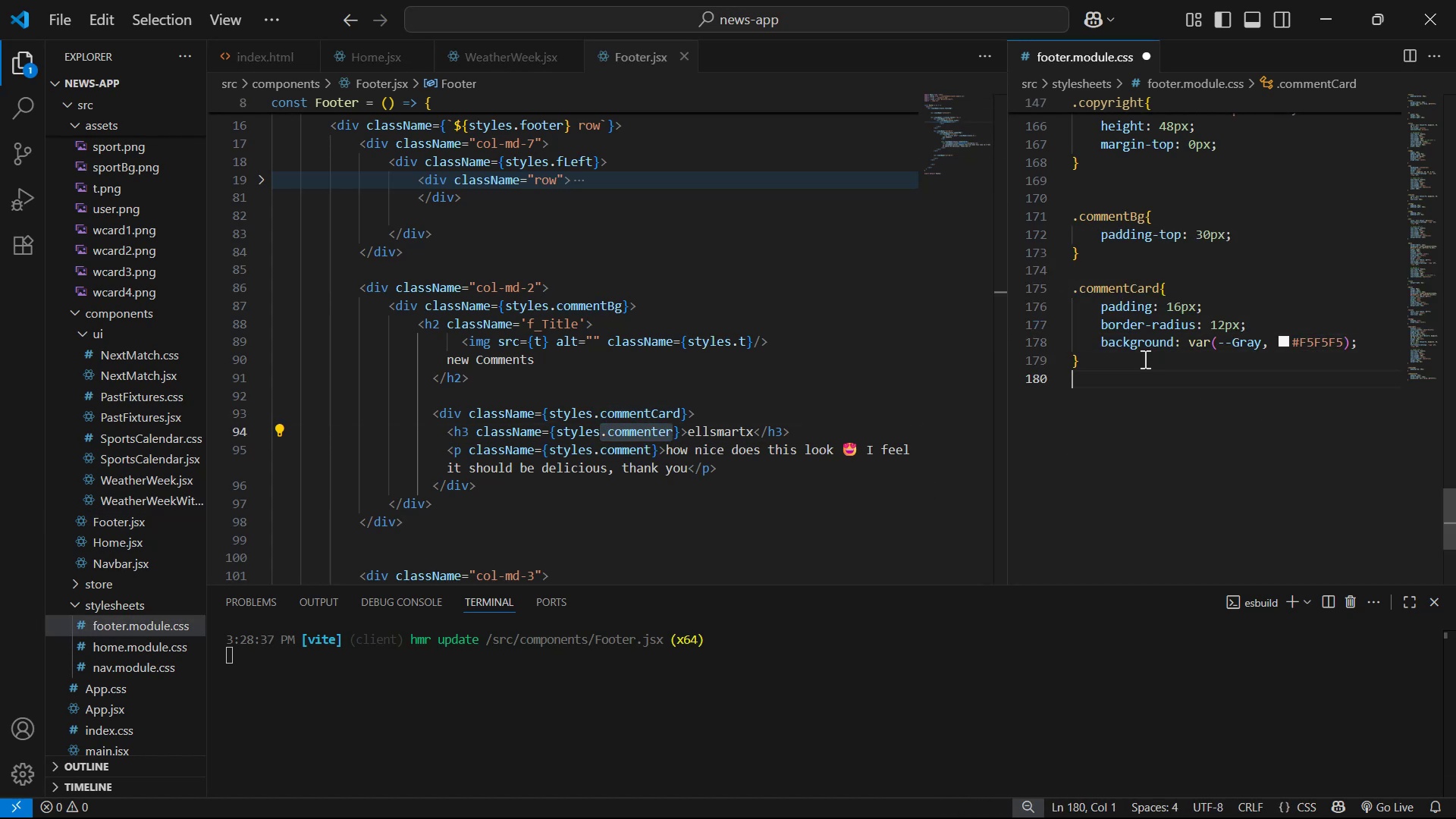 
key(Control+V)
 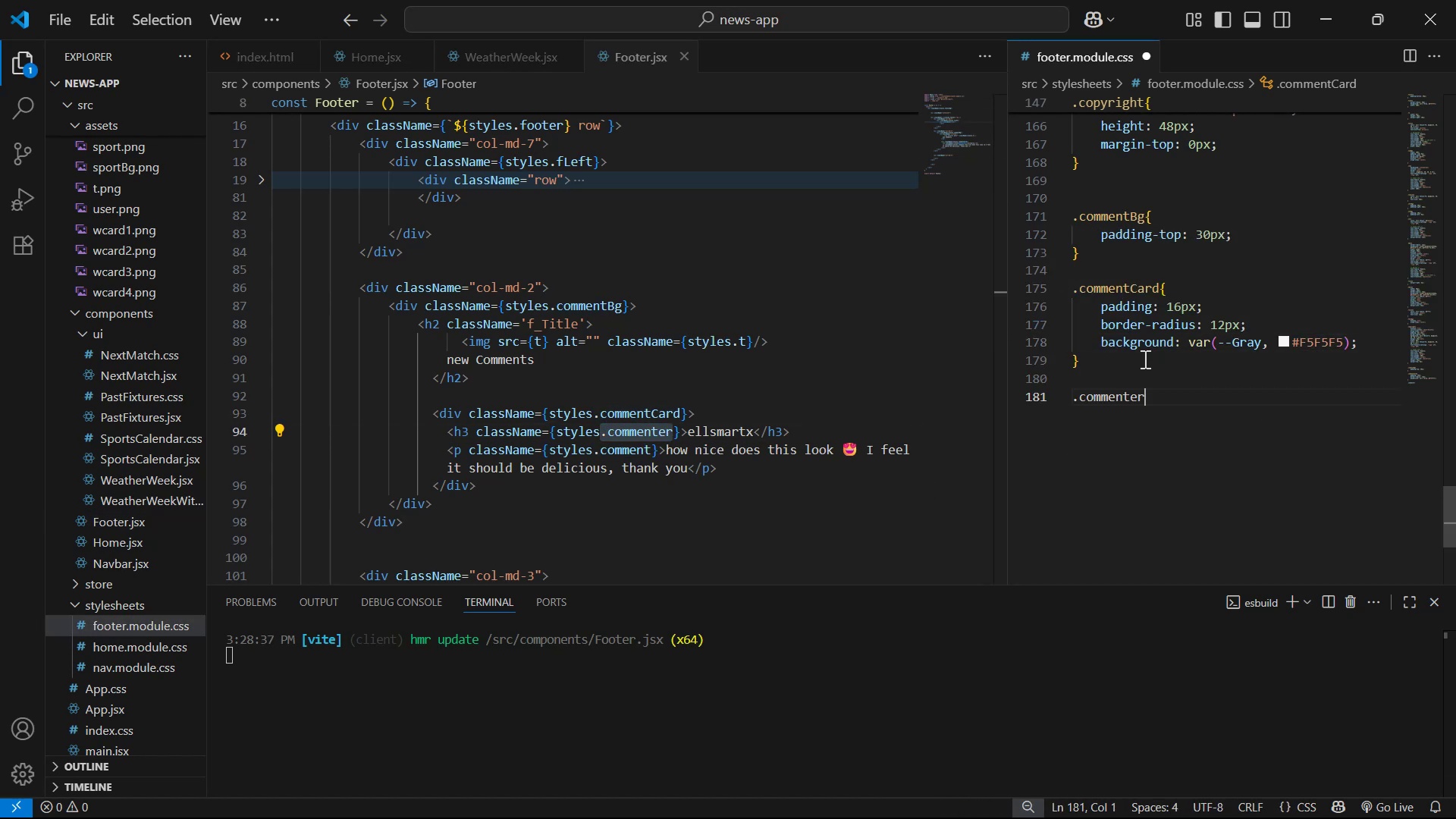 
key(Shift+ShiftLeft)
 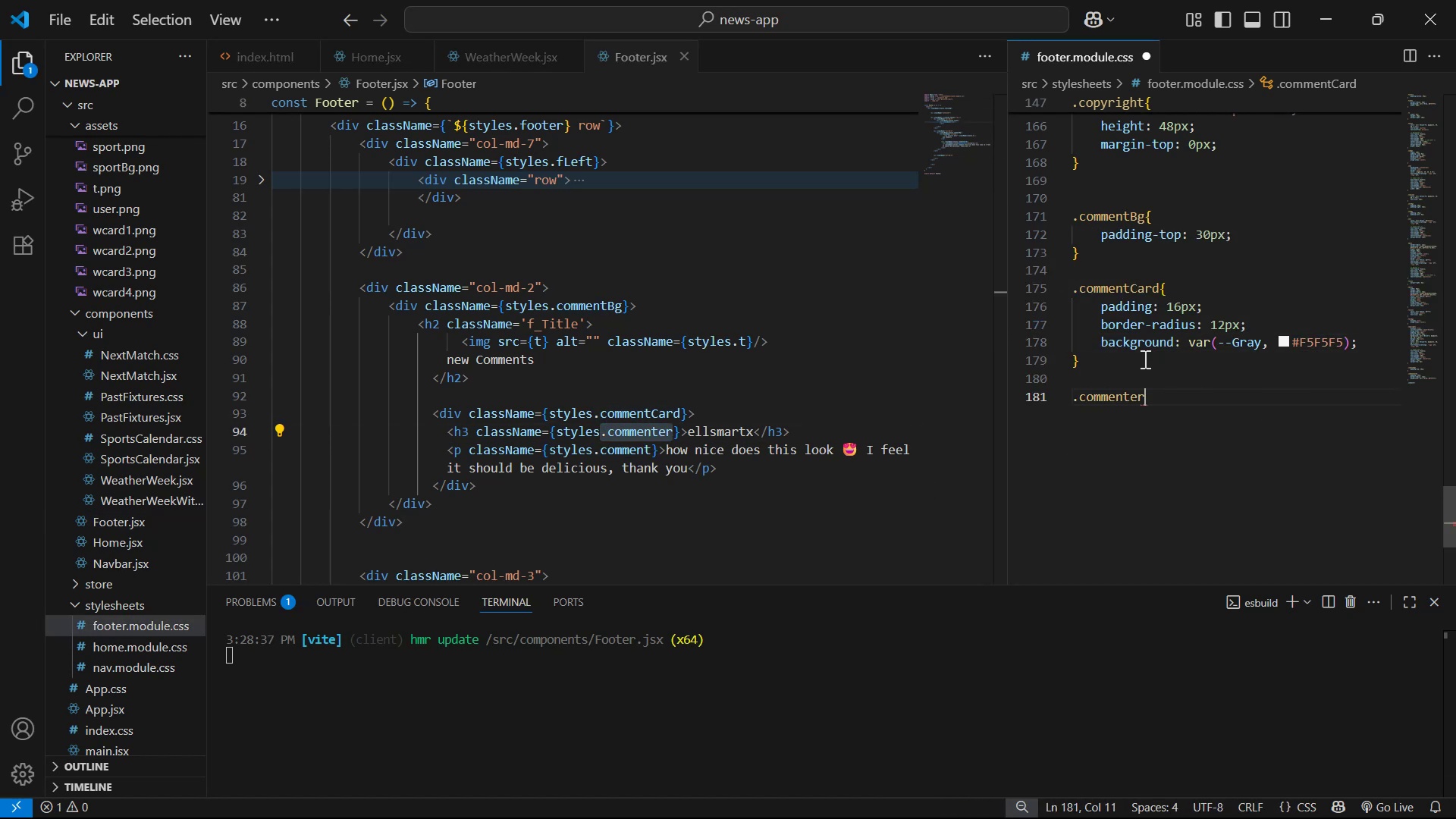 
key(Shift+BracketLeft)
 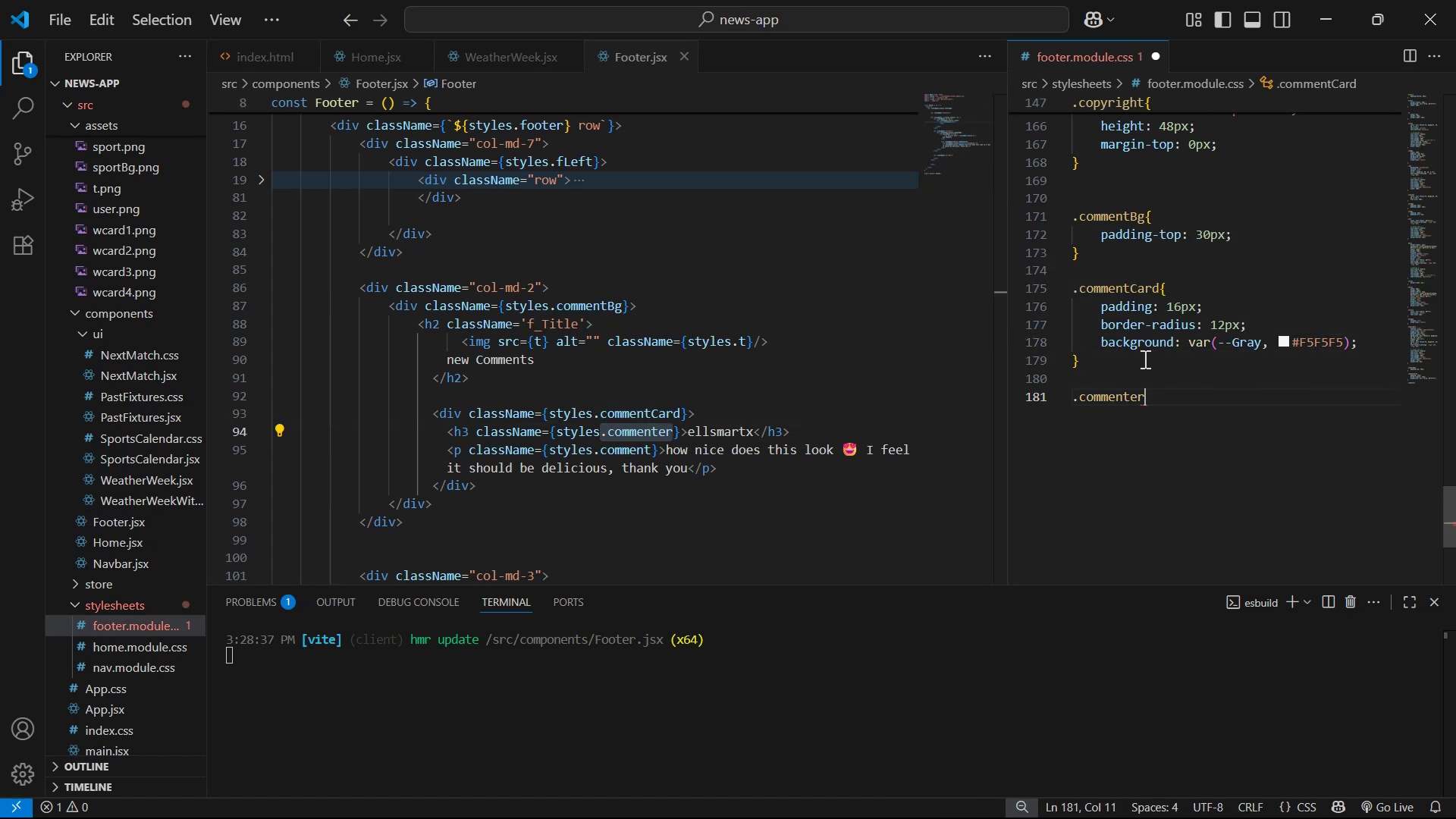 
key(Shift+Enter)
 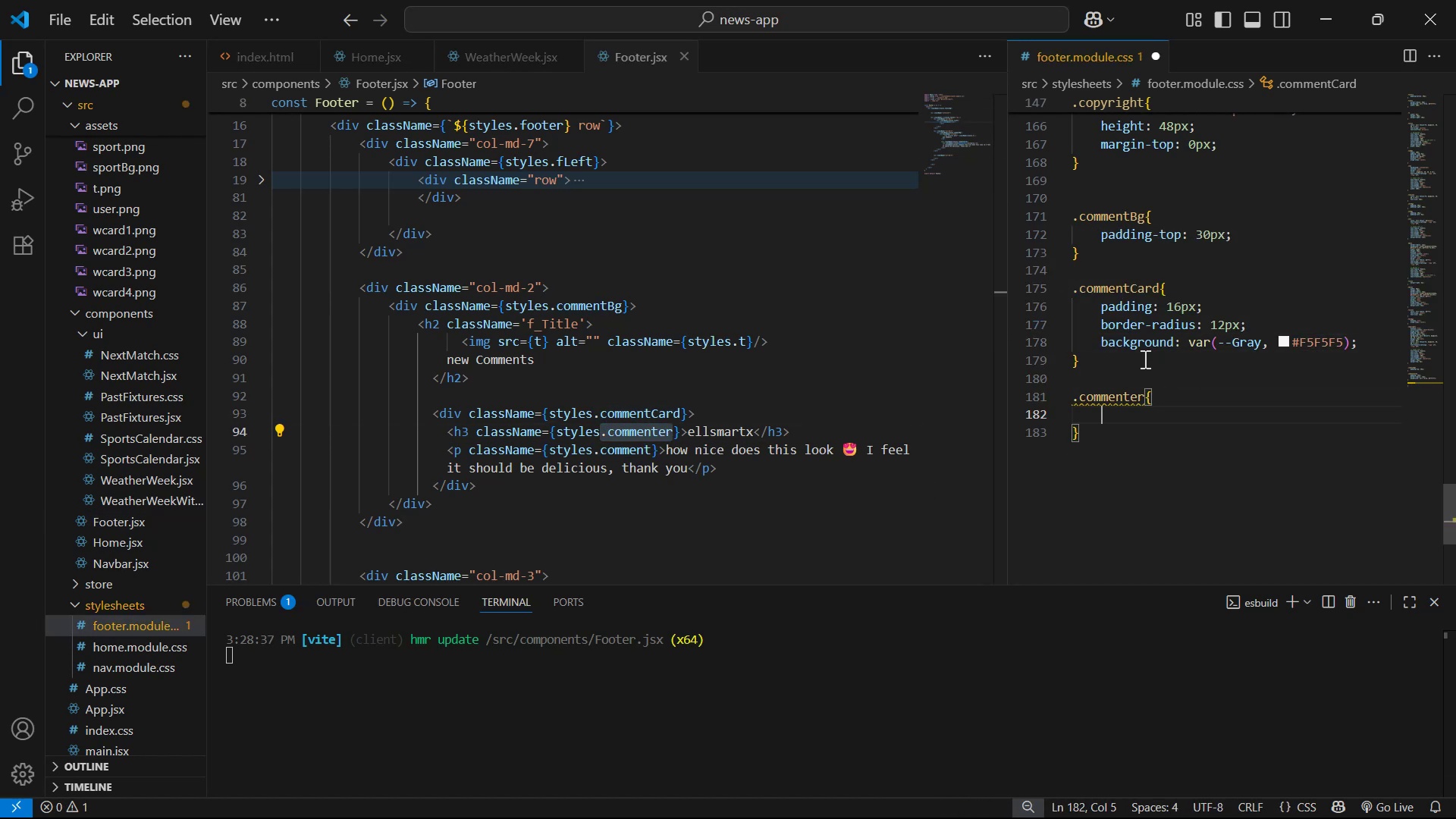 
key(Alt+AltLeft)
 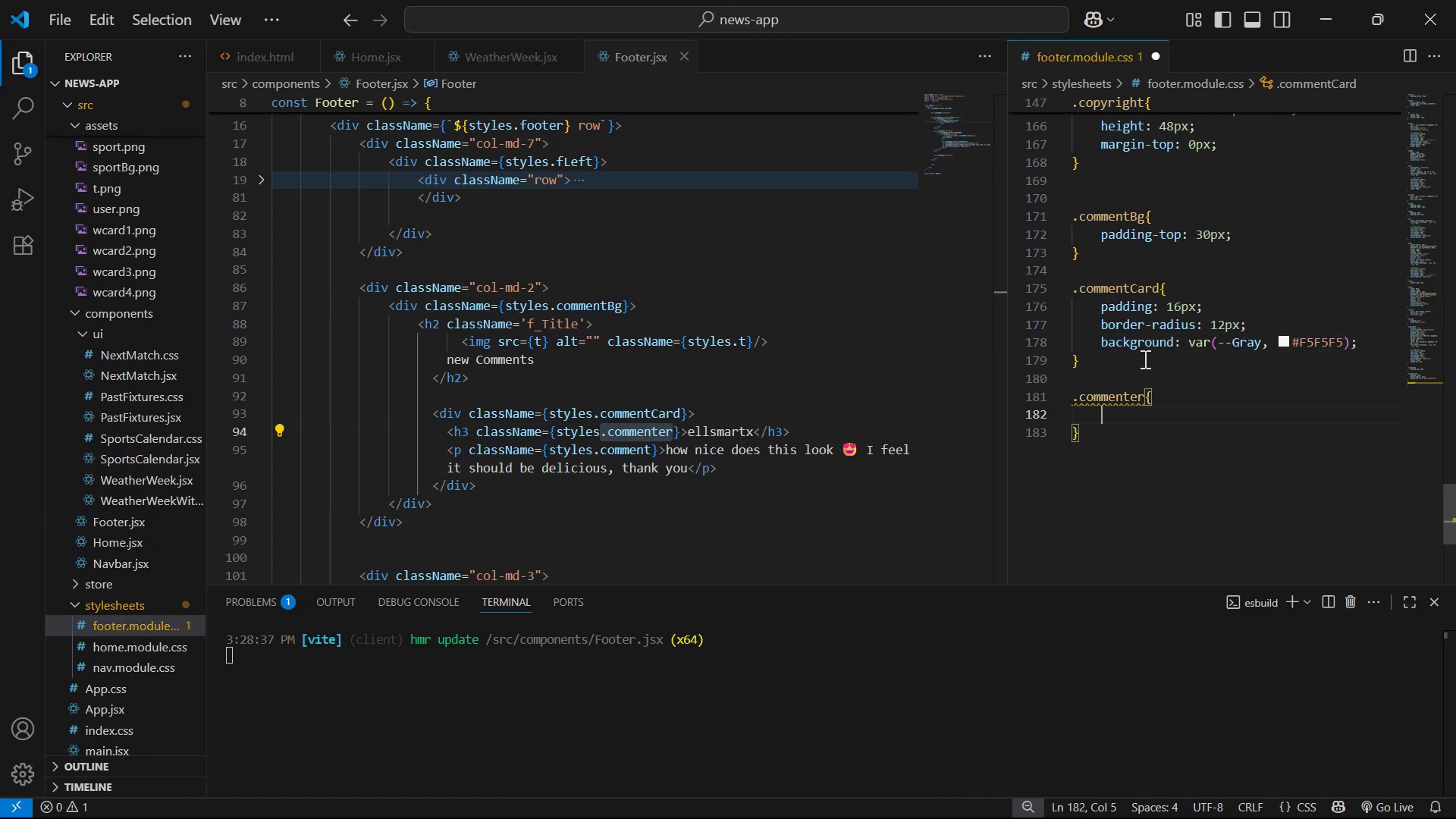 
key(Alt+Tab)
 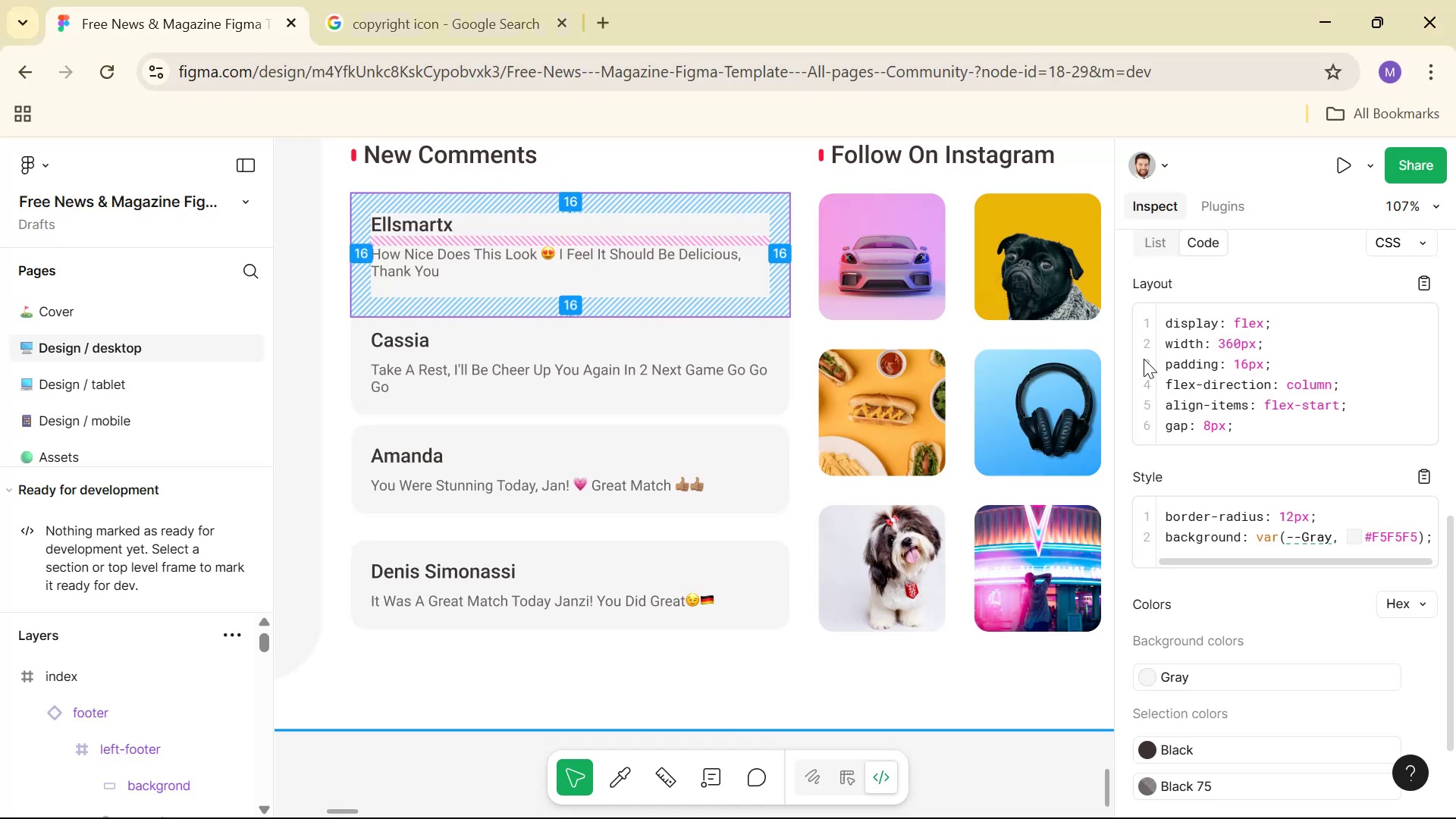 
key(Alt+Tab)
 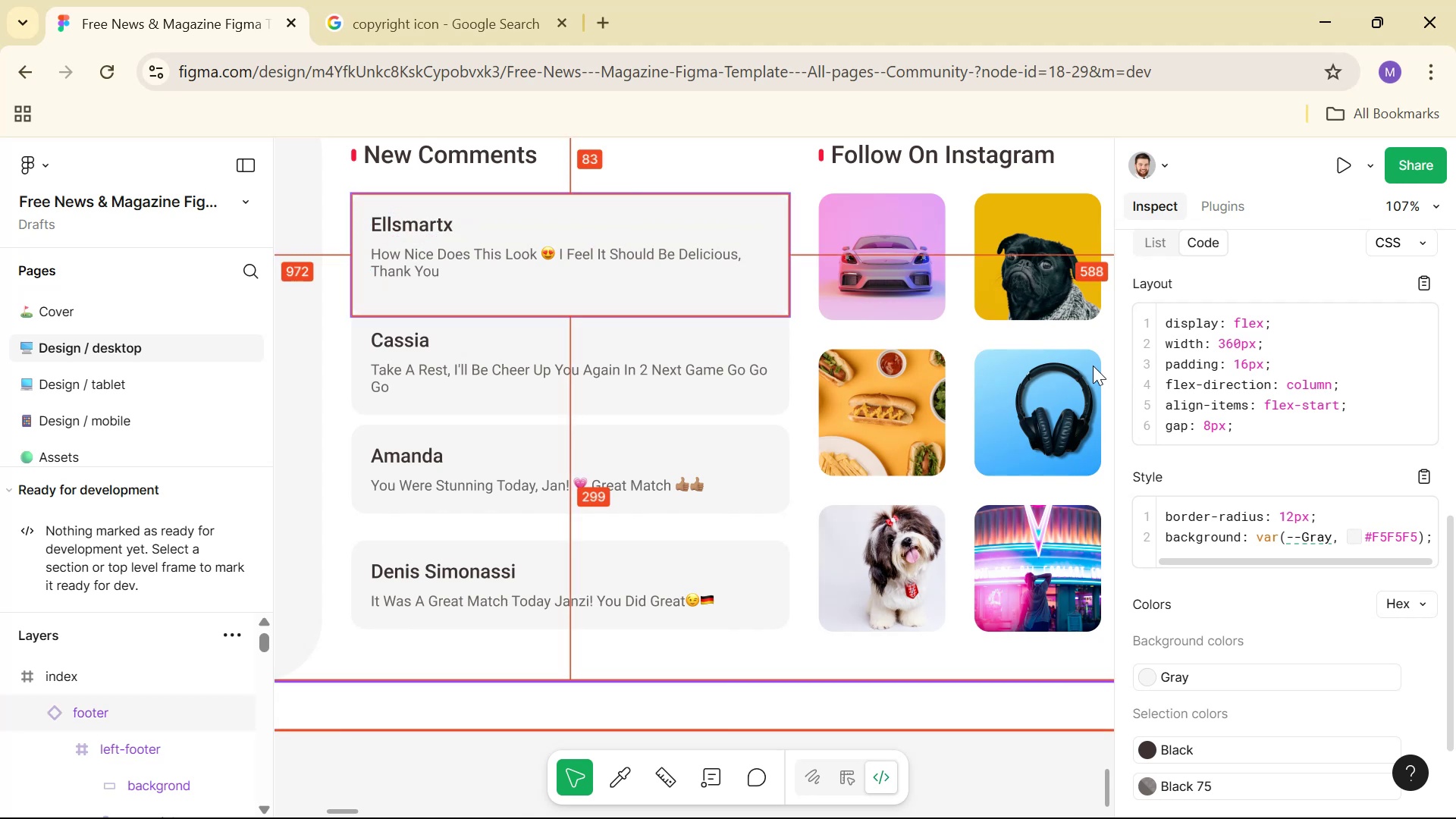 
key(Alt+AltLeft)
 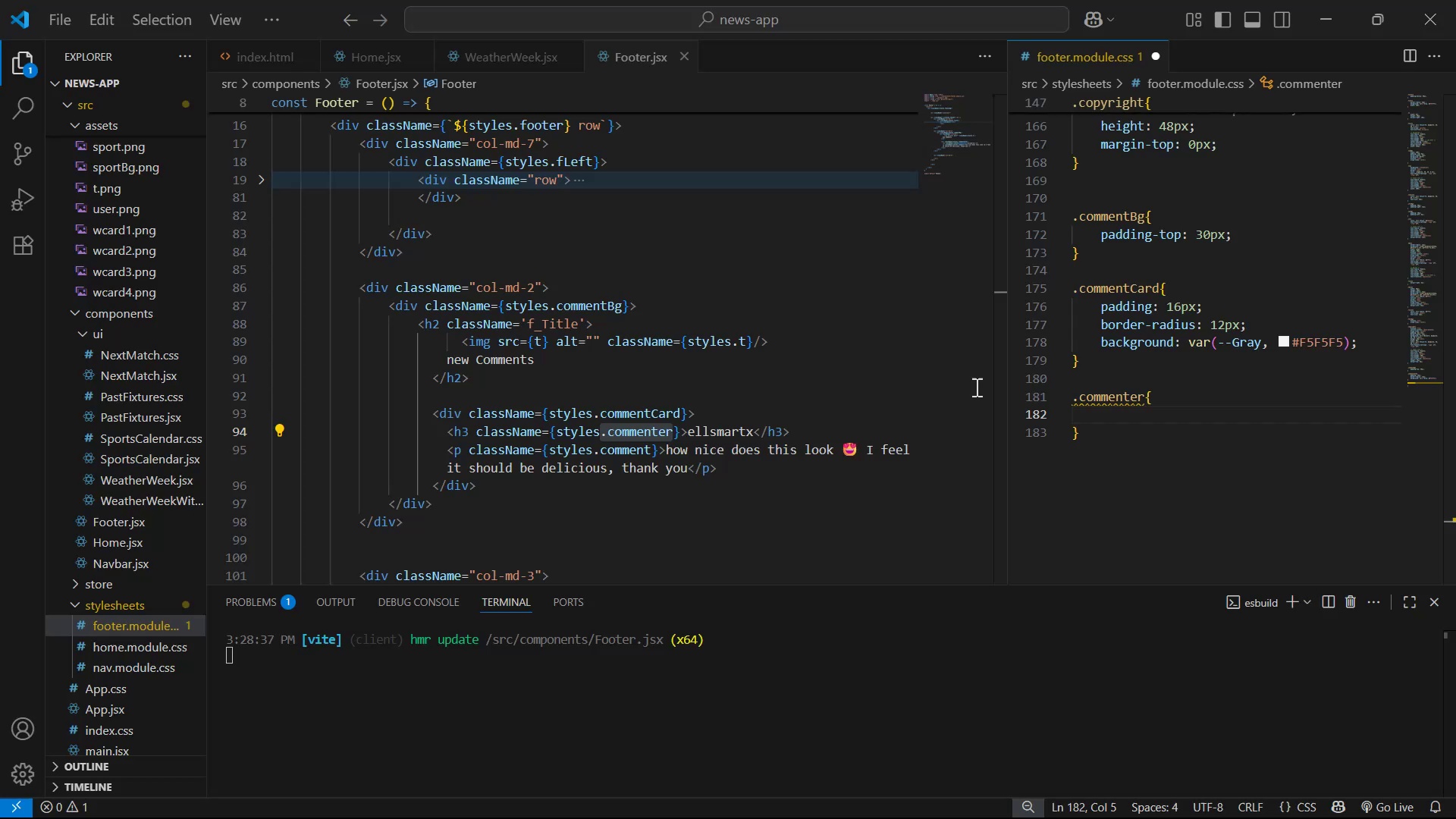 
key(Alt+Tab)
 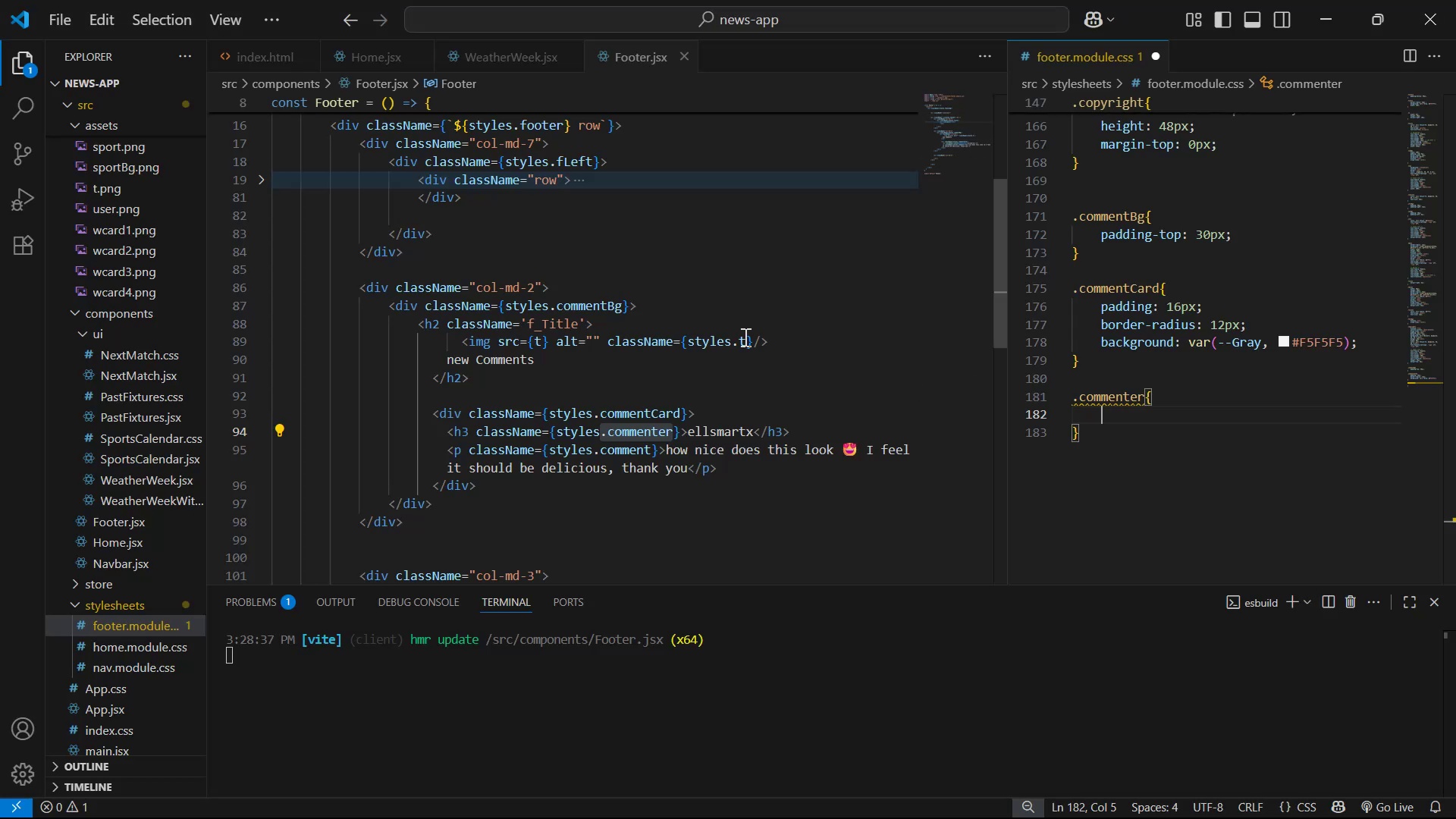 
hold_key(key=ControlLeft, duration=1.53)
left_click([409, 227])
 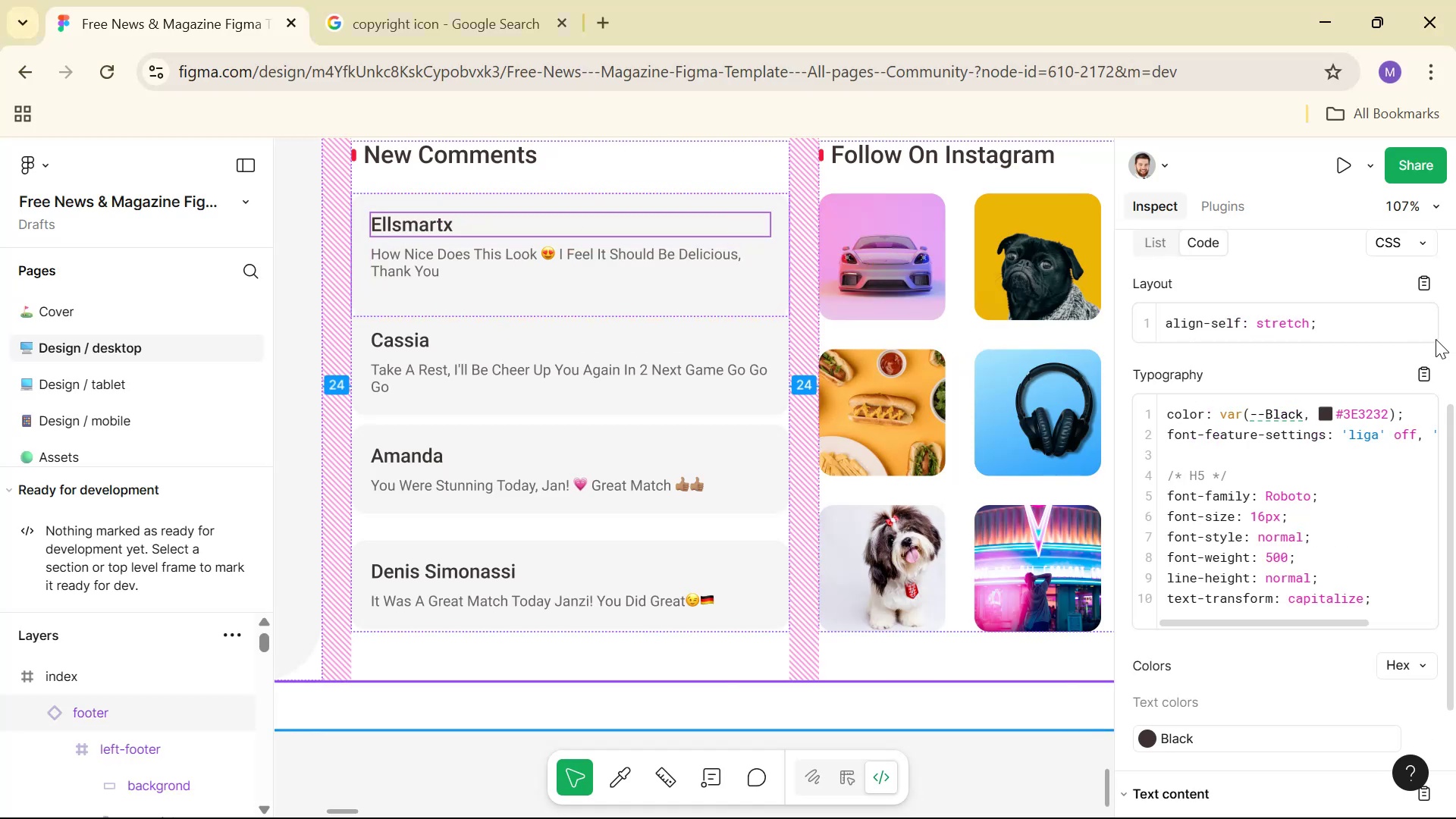 
double_click([1432, 392])
 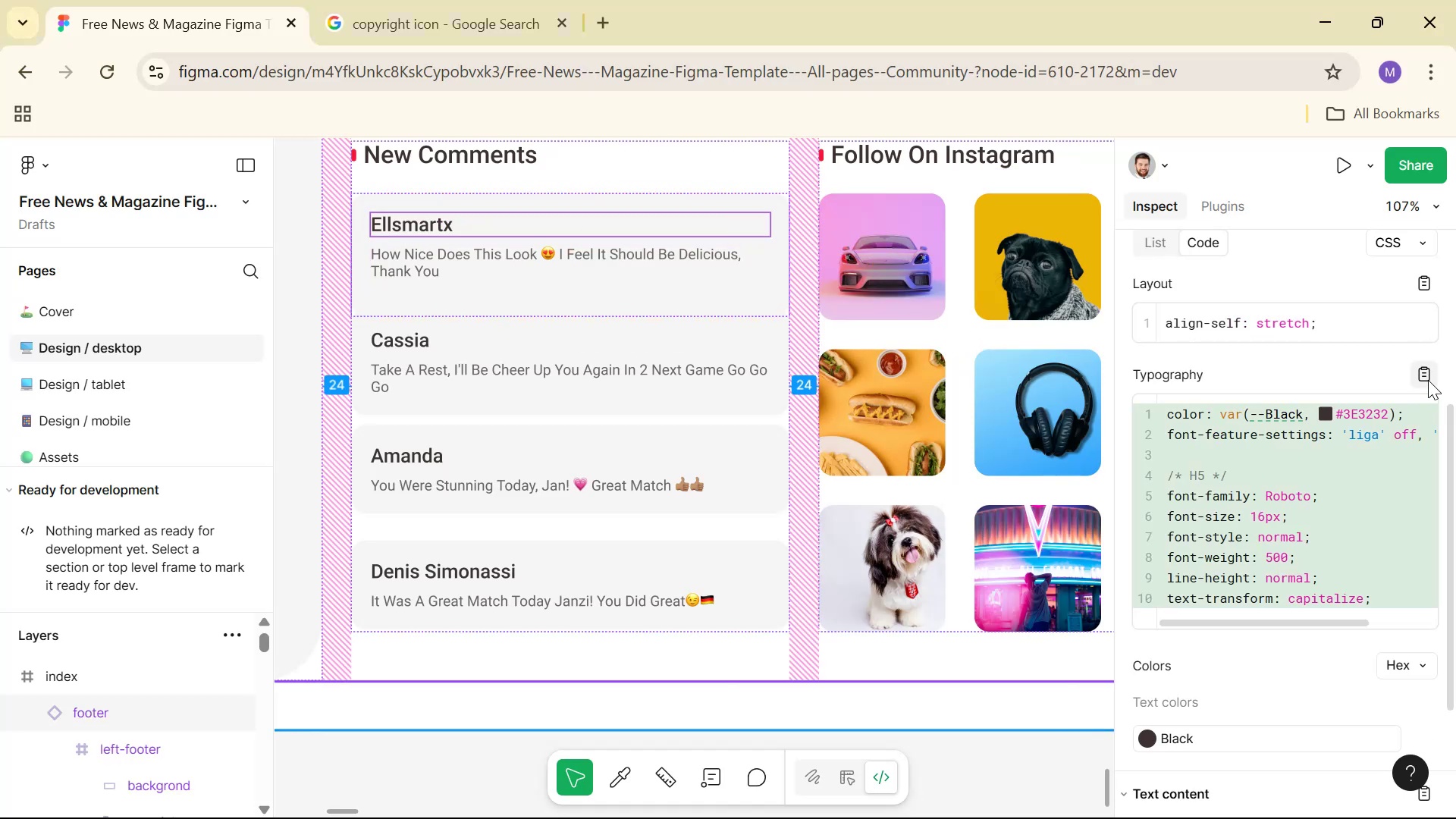 
key(Alt+Tab)
 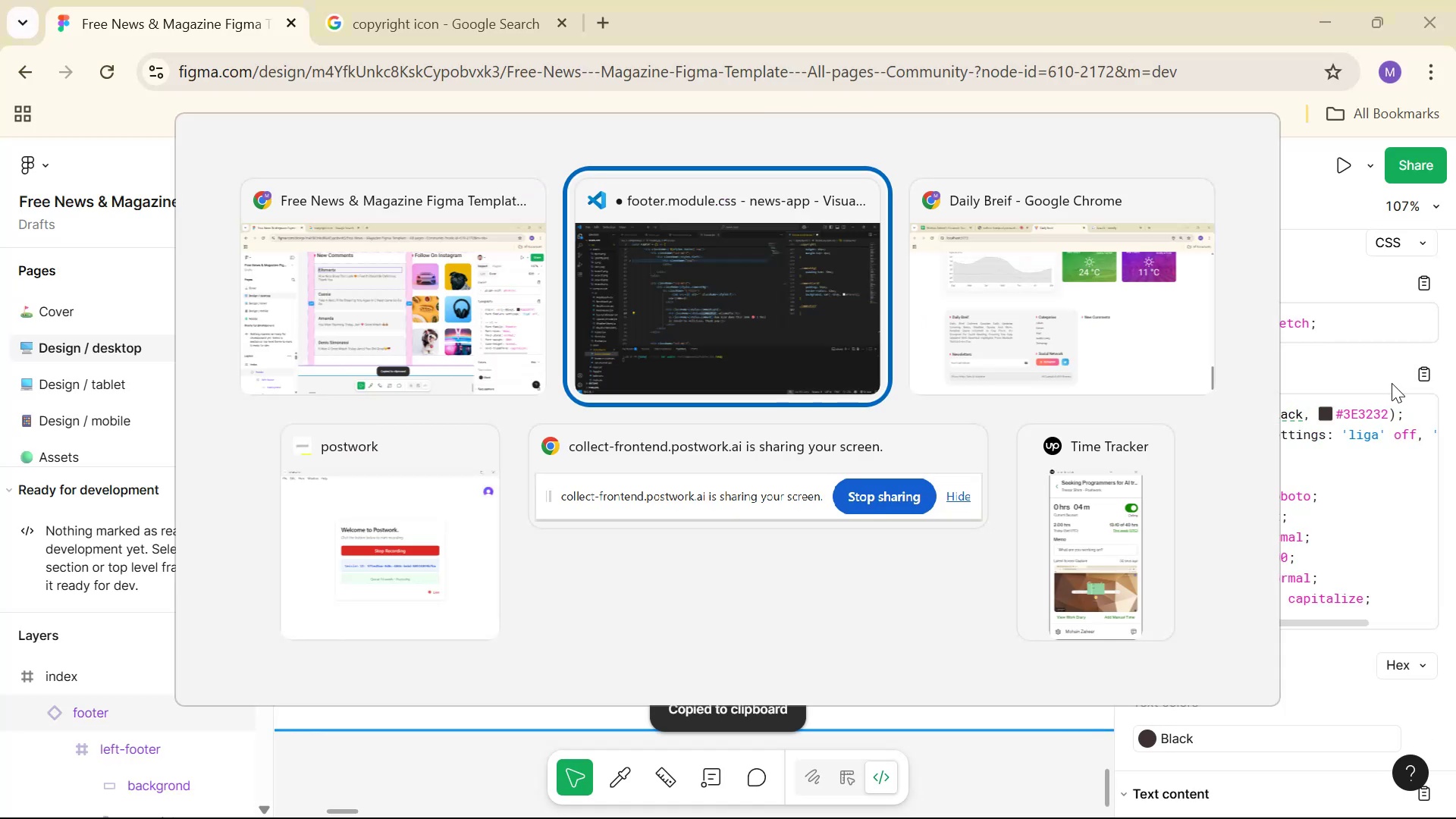 
key(Control+V)
 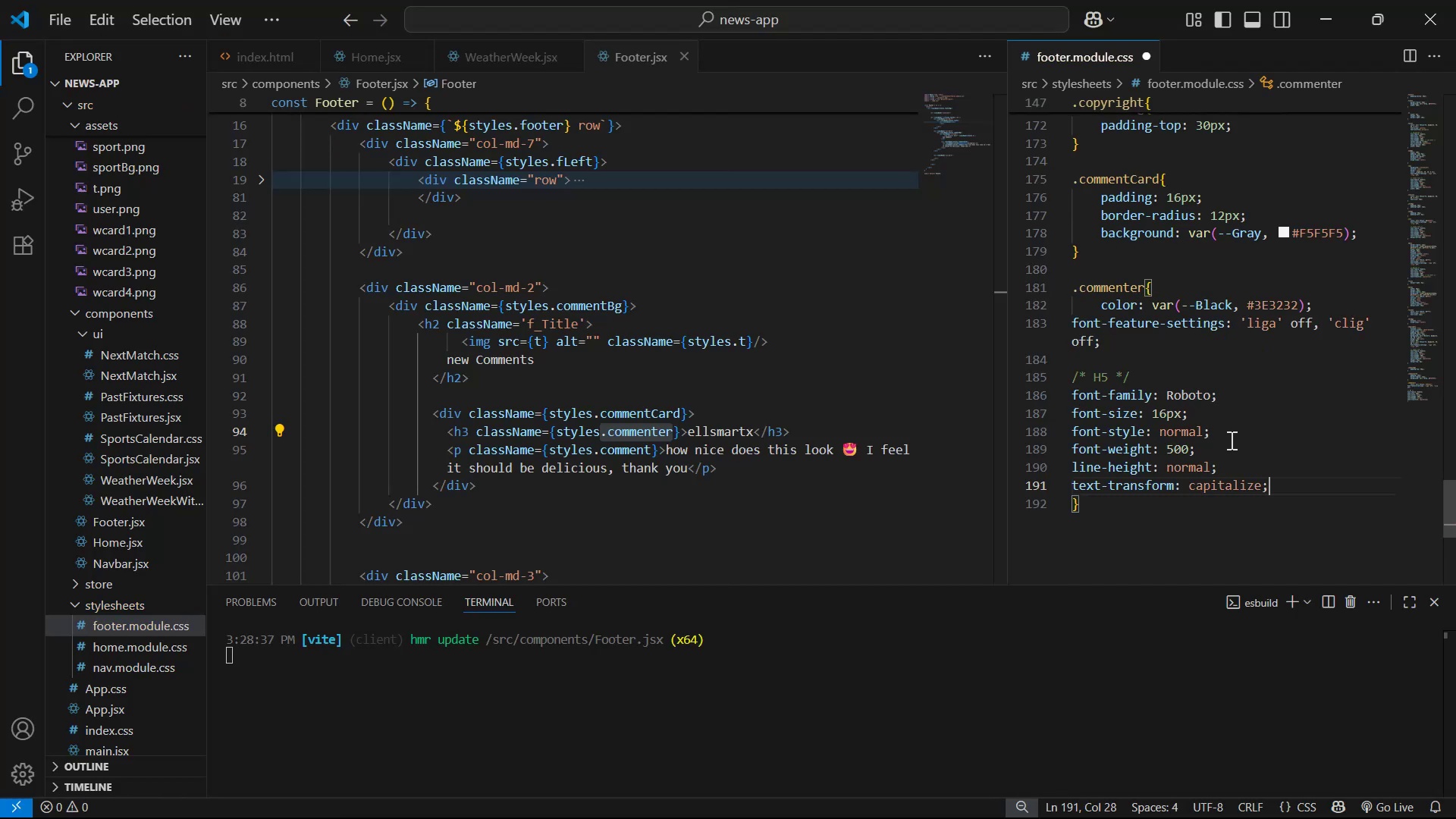 
left_click_drag(start_coordinate=[1298, 482], to_coordinate=[1044, 325])
 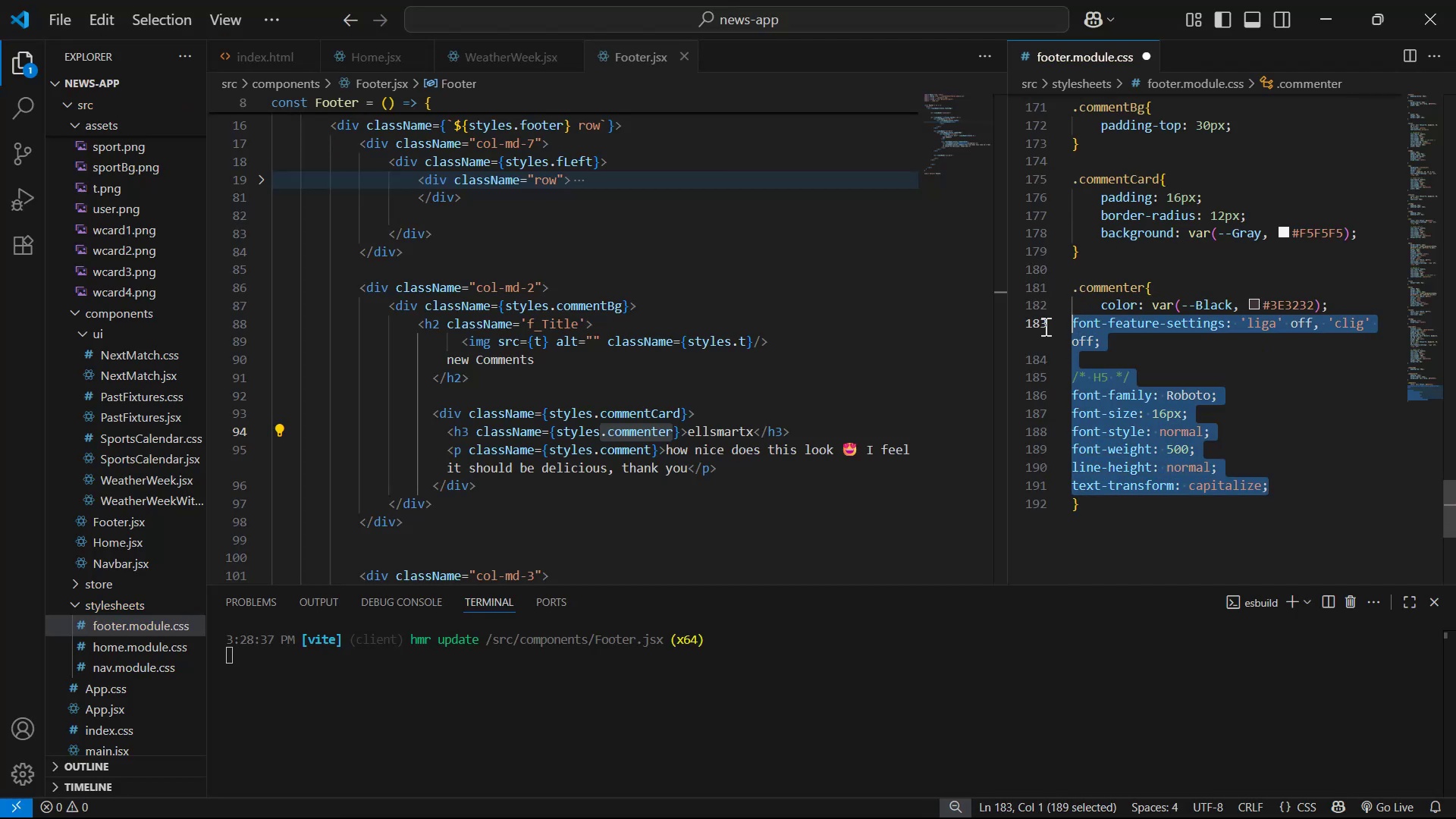 
key(Tab)
 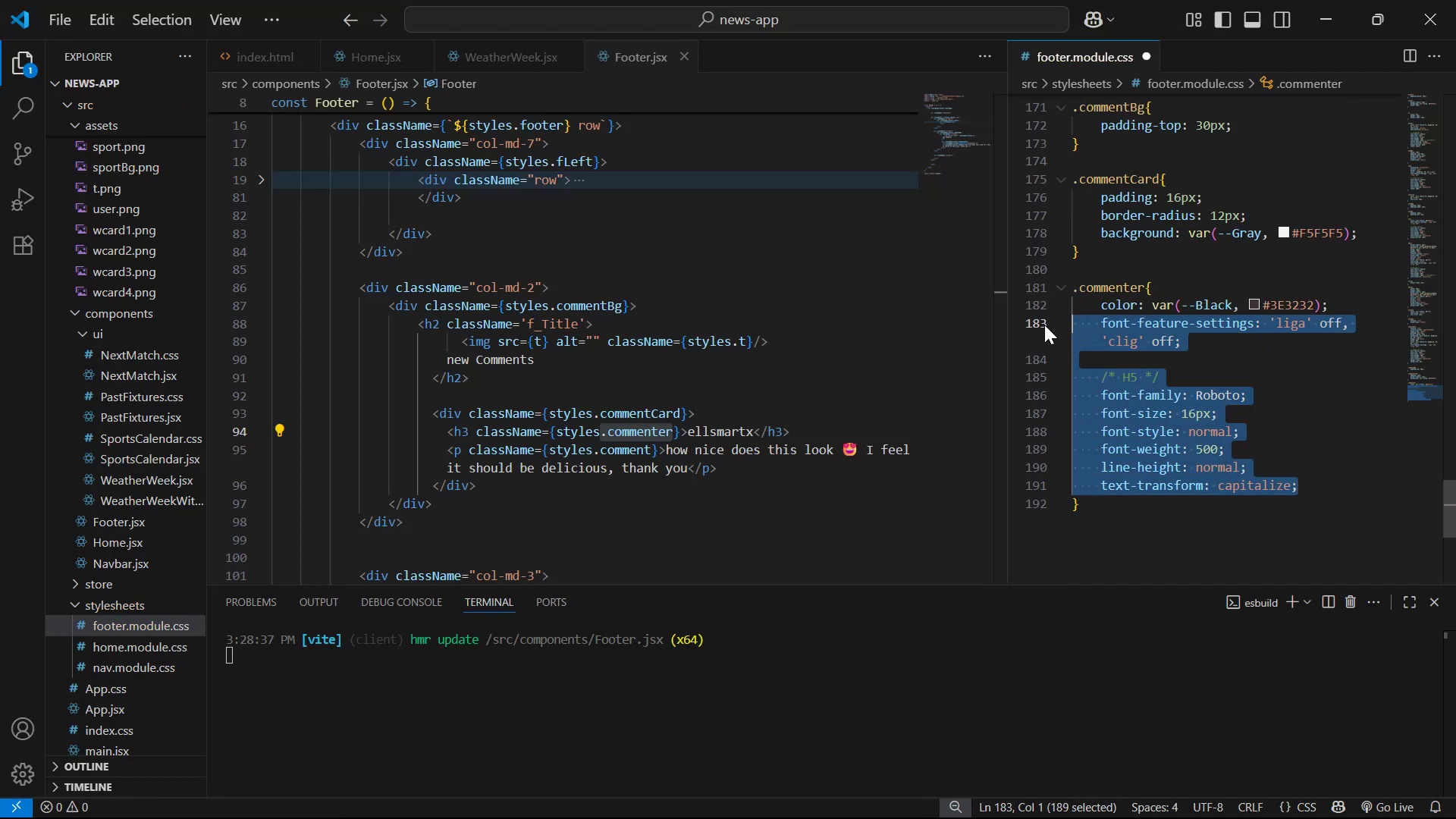 
key(Control+S)
 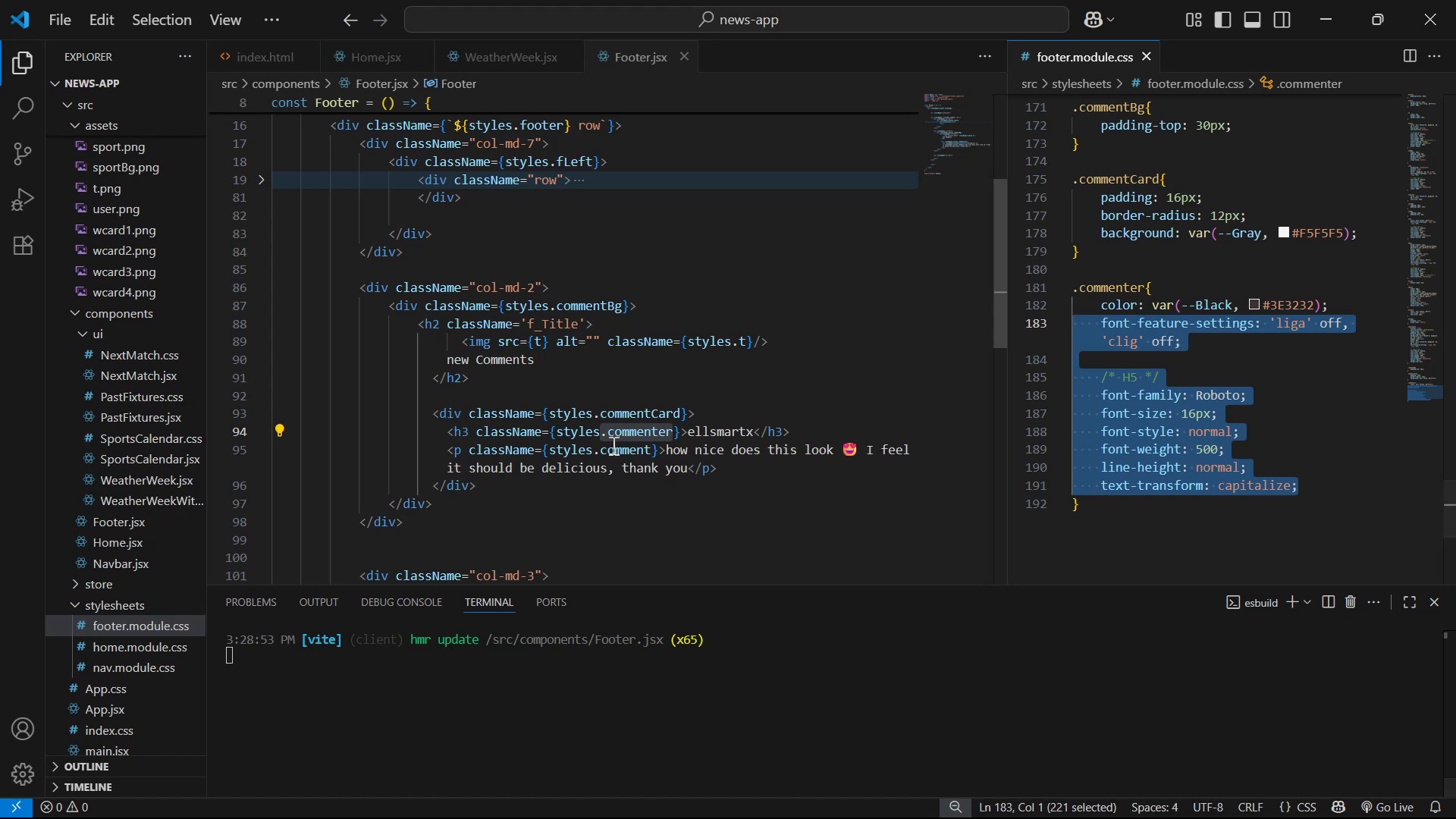 
left_click_drag(start_coordinate=[595, 445], to_coordinate=[651, 443])
 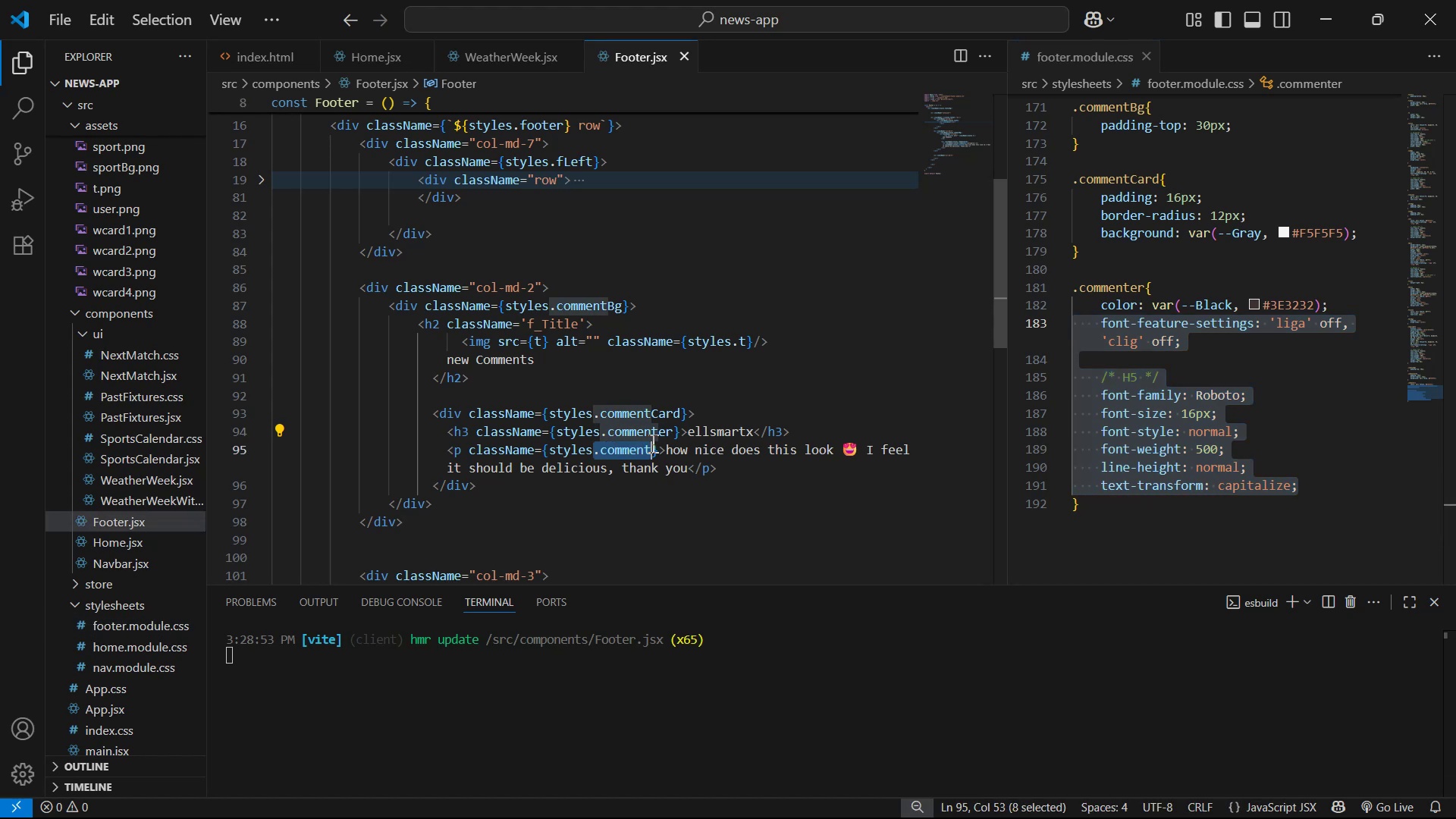 
key(Control+C)
 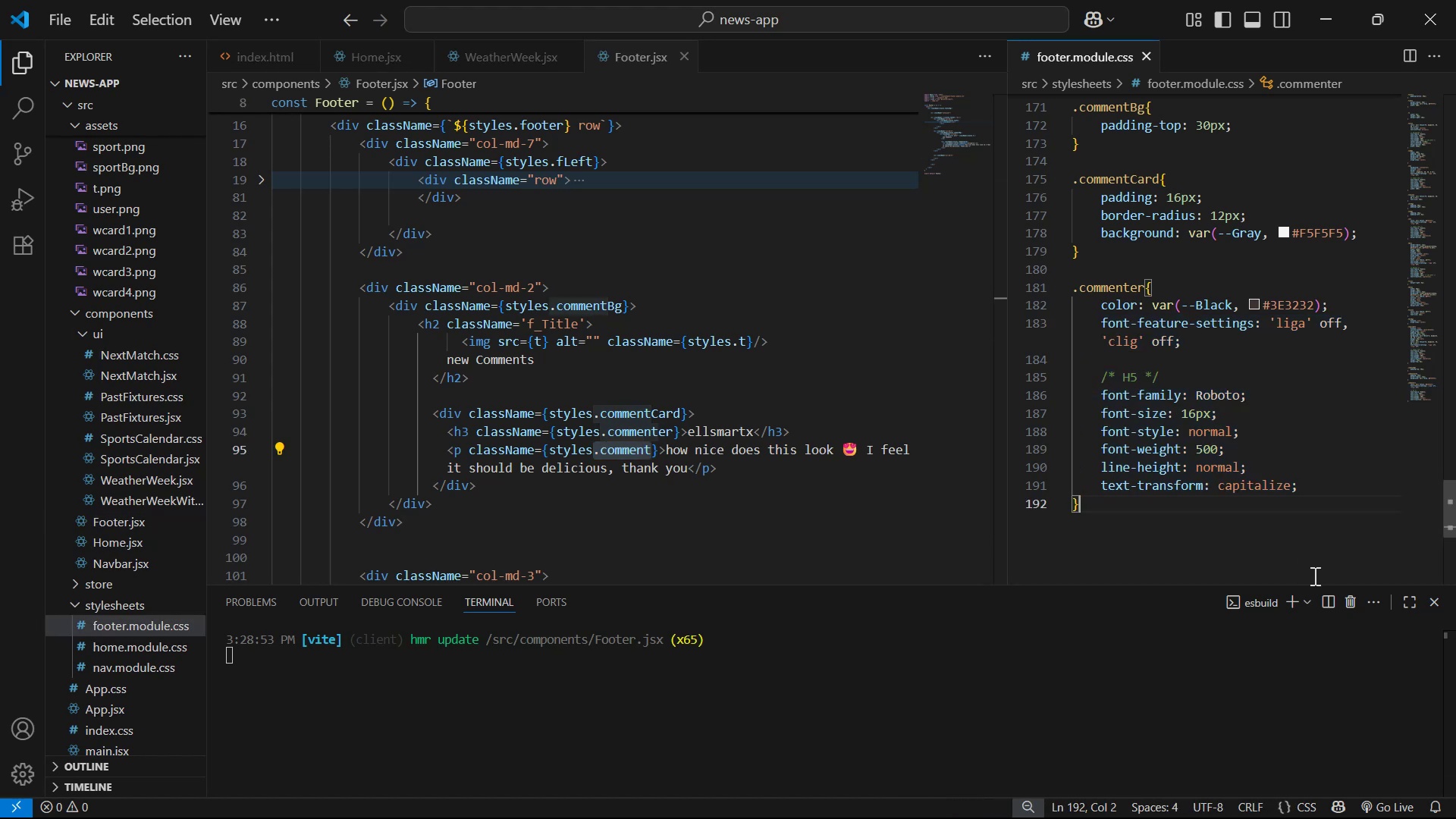 
key(Enter)
 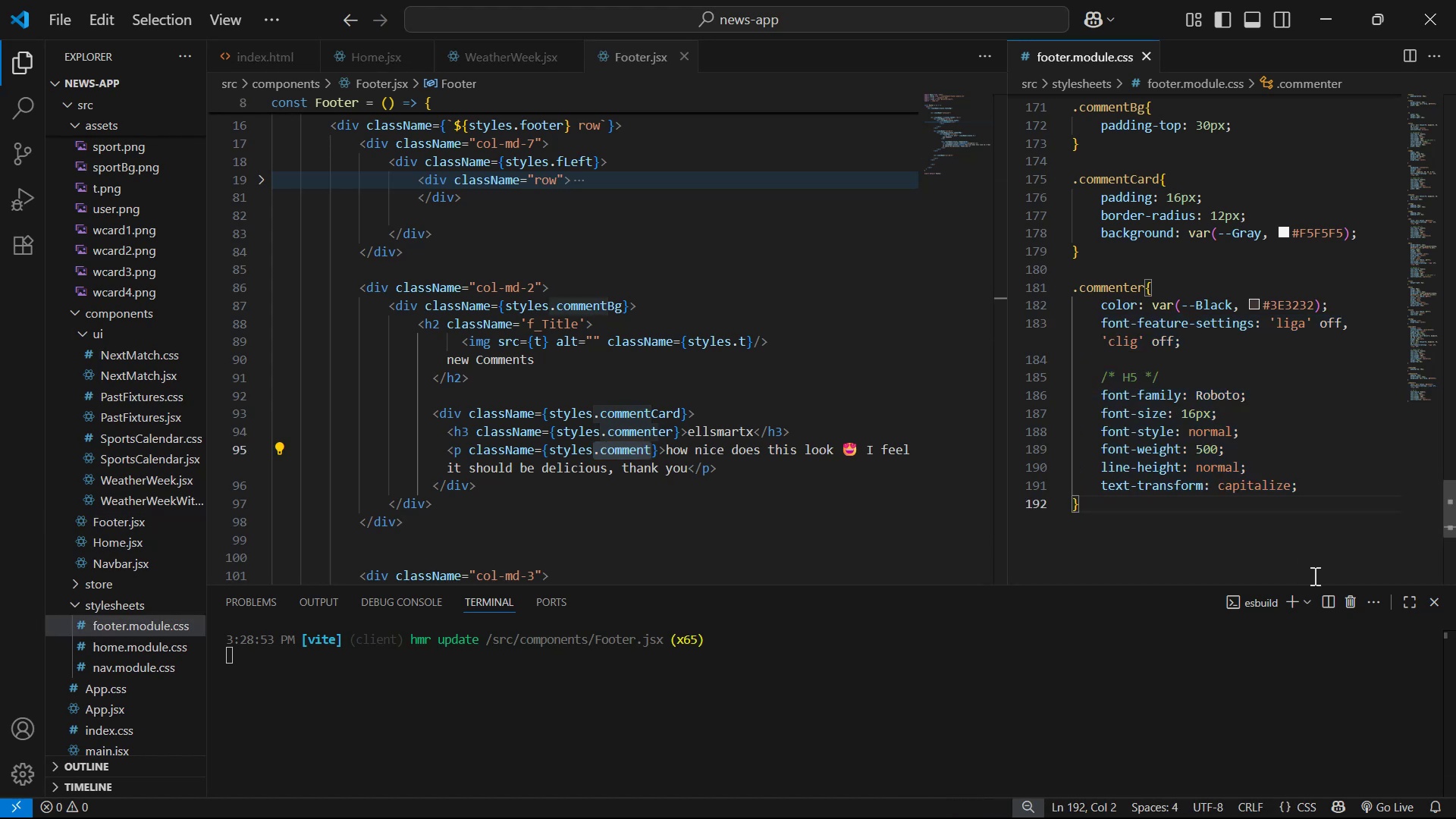 
key(Enter)
 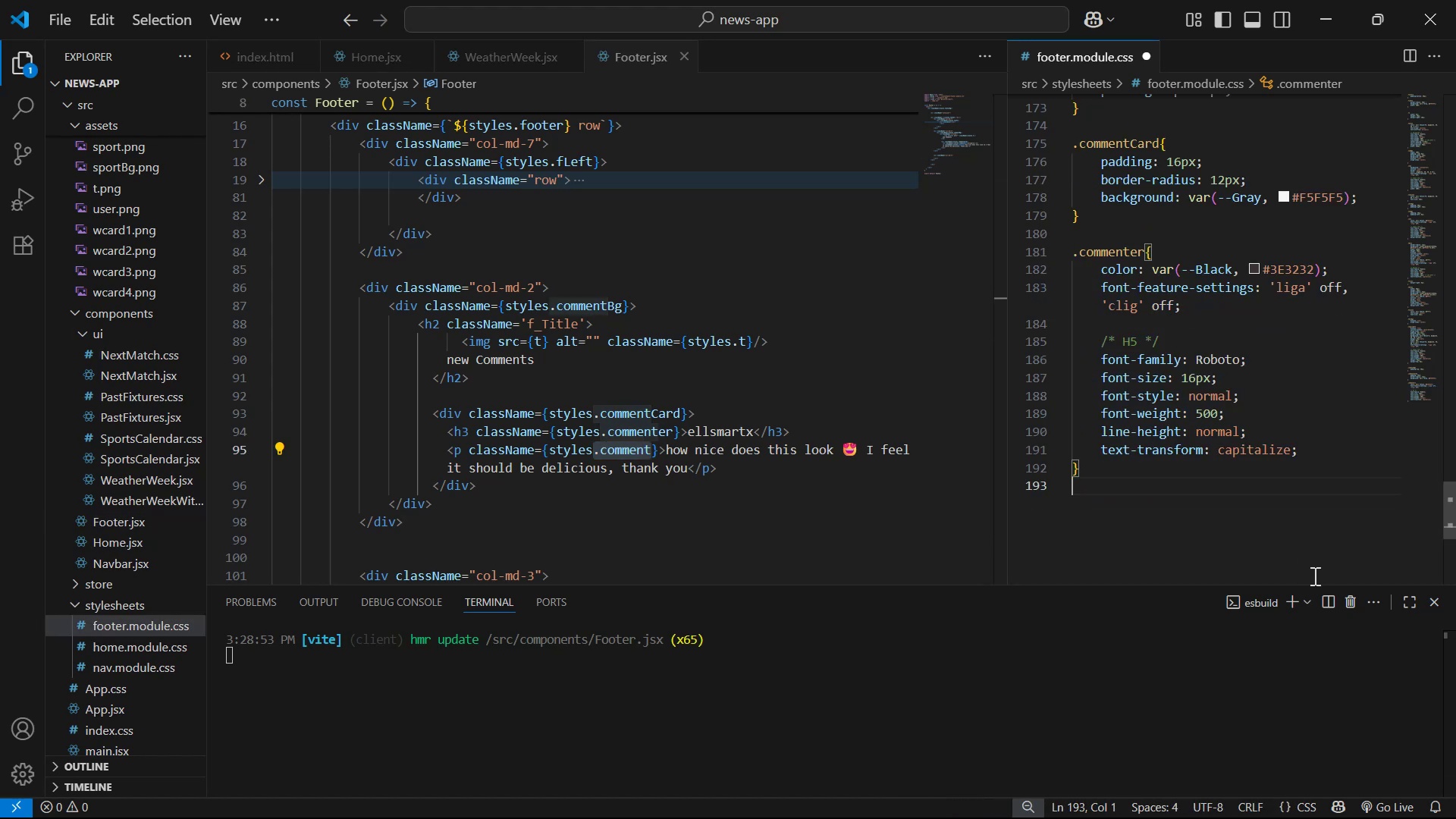 
key(Control+ControlLeft)
 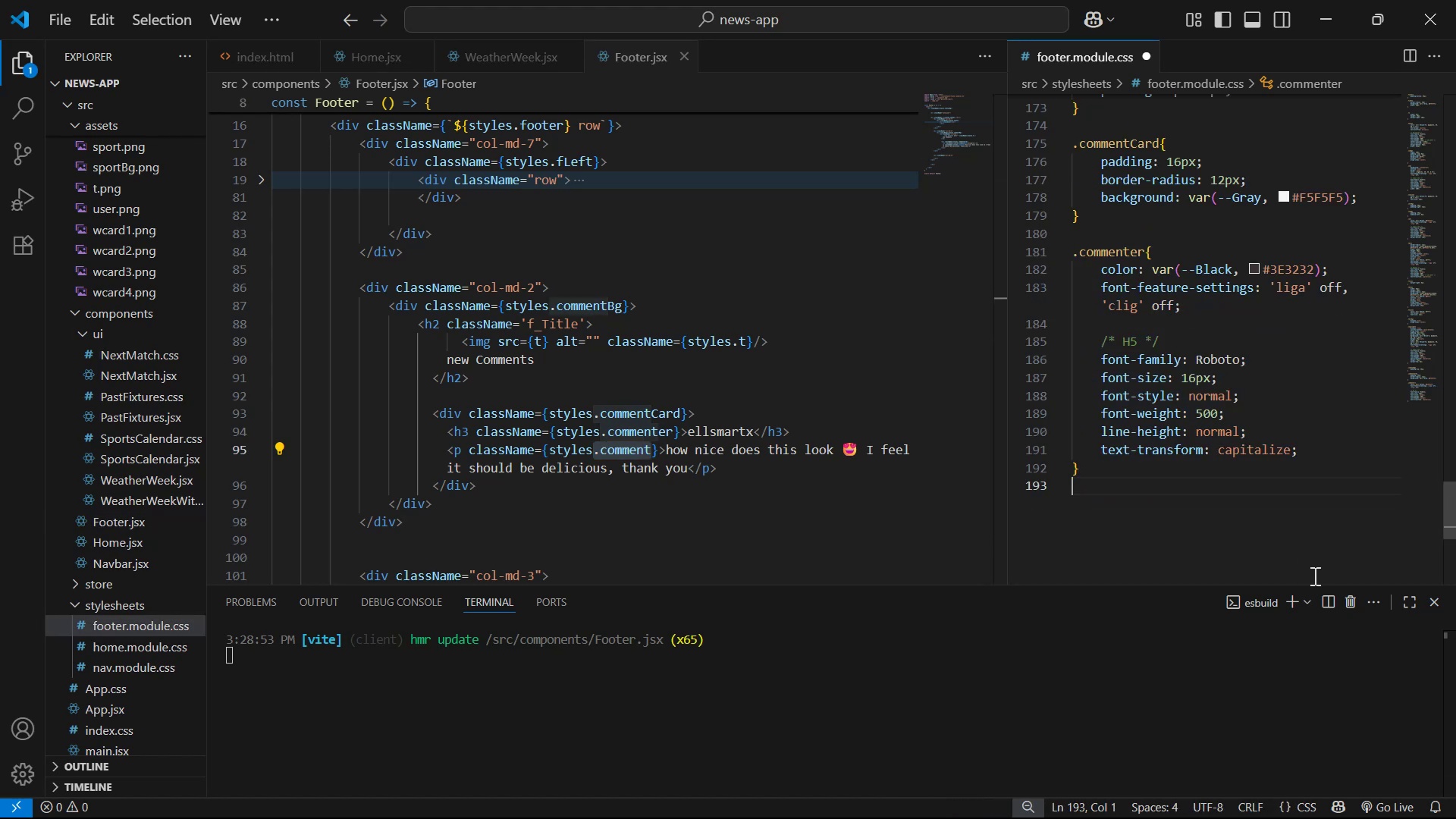 
key(Control+V)
 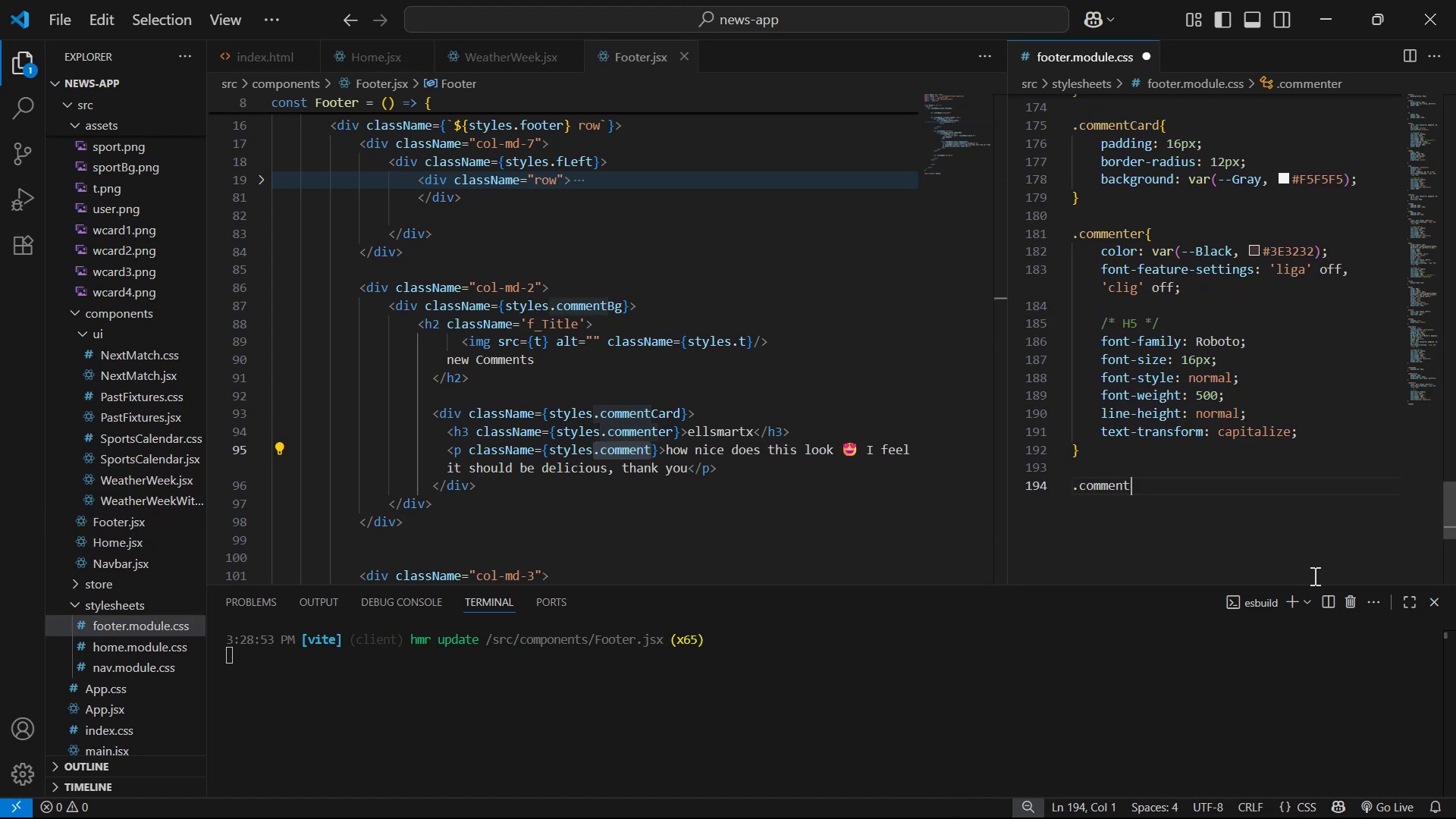 
key(Shift+ShiftLeft)
 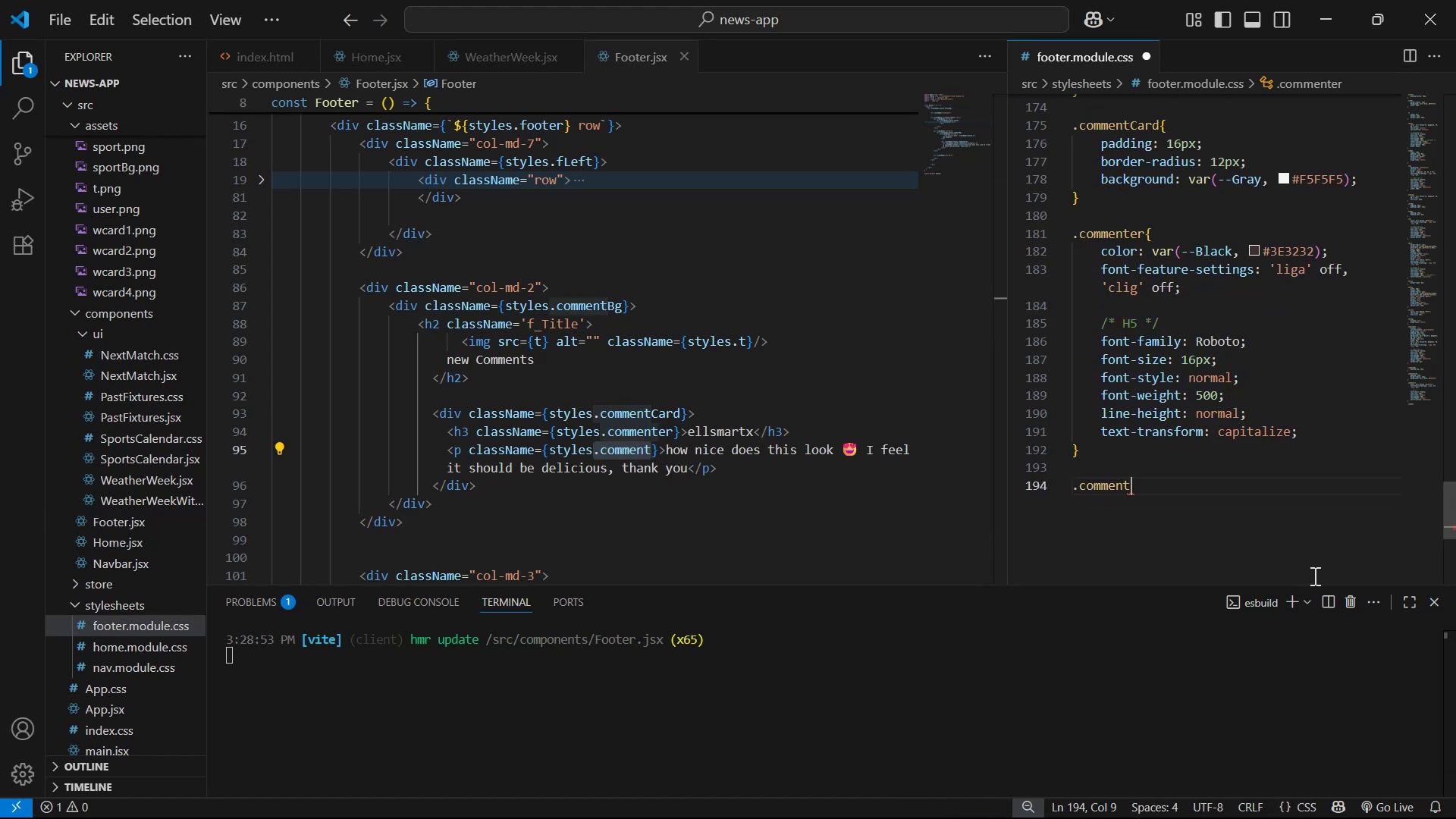 
key(Shift+BracketLeft)
 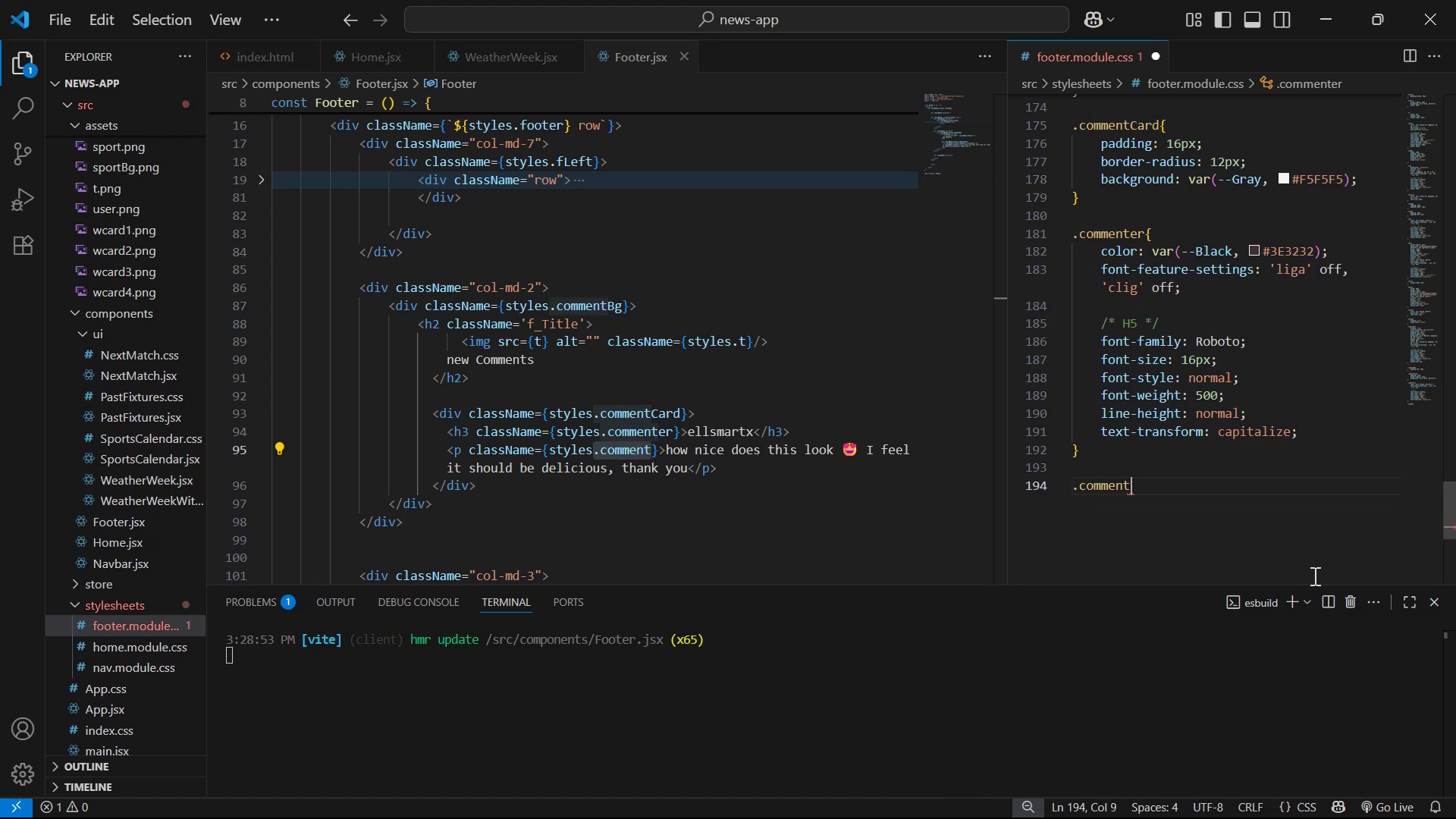 
key(Shift+Enter)
 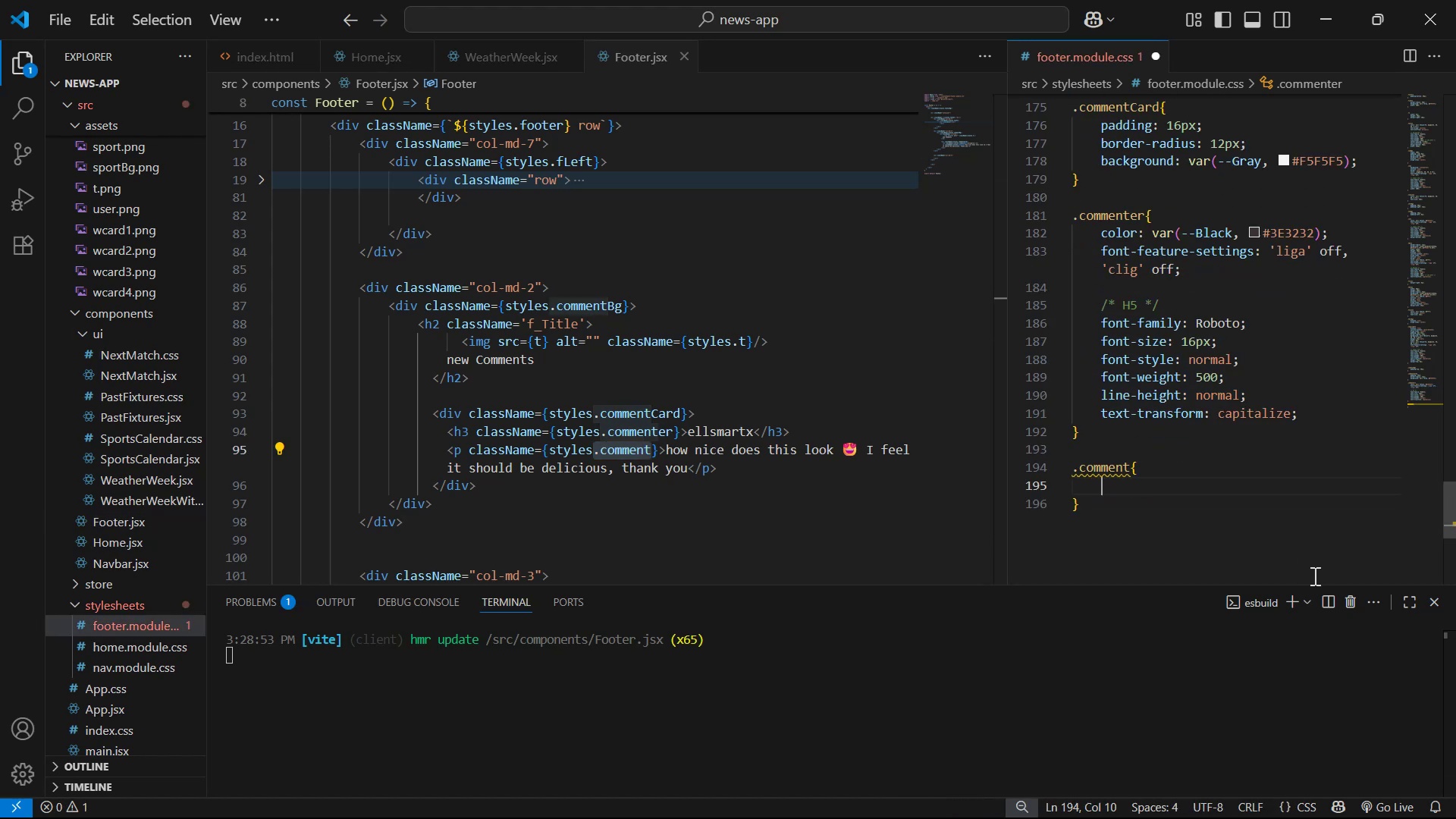 
key(Alt+Tab)
 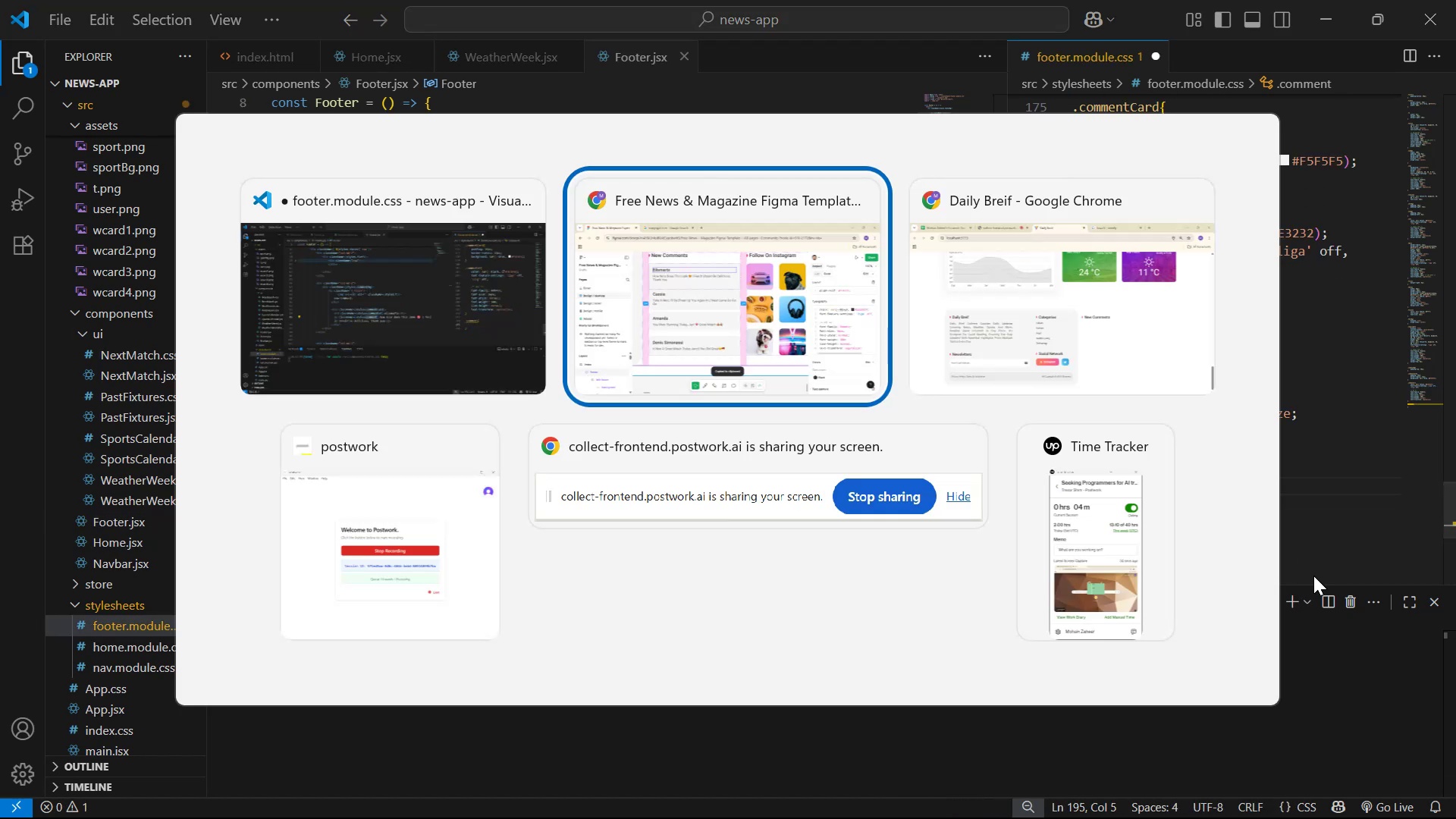 
hold_key(key=ControlLeft, duration=1.27)
left_click([557, 266])
 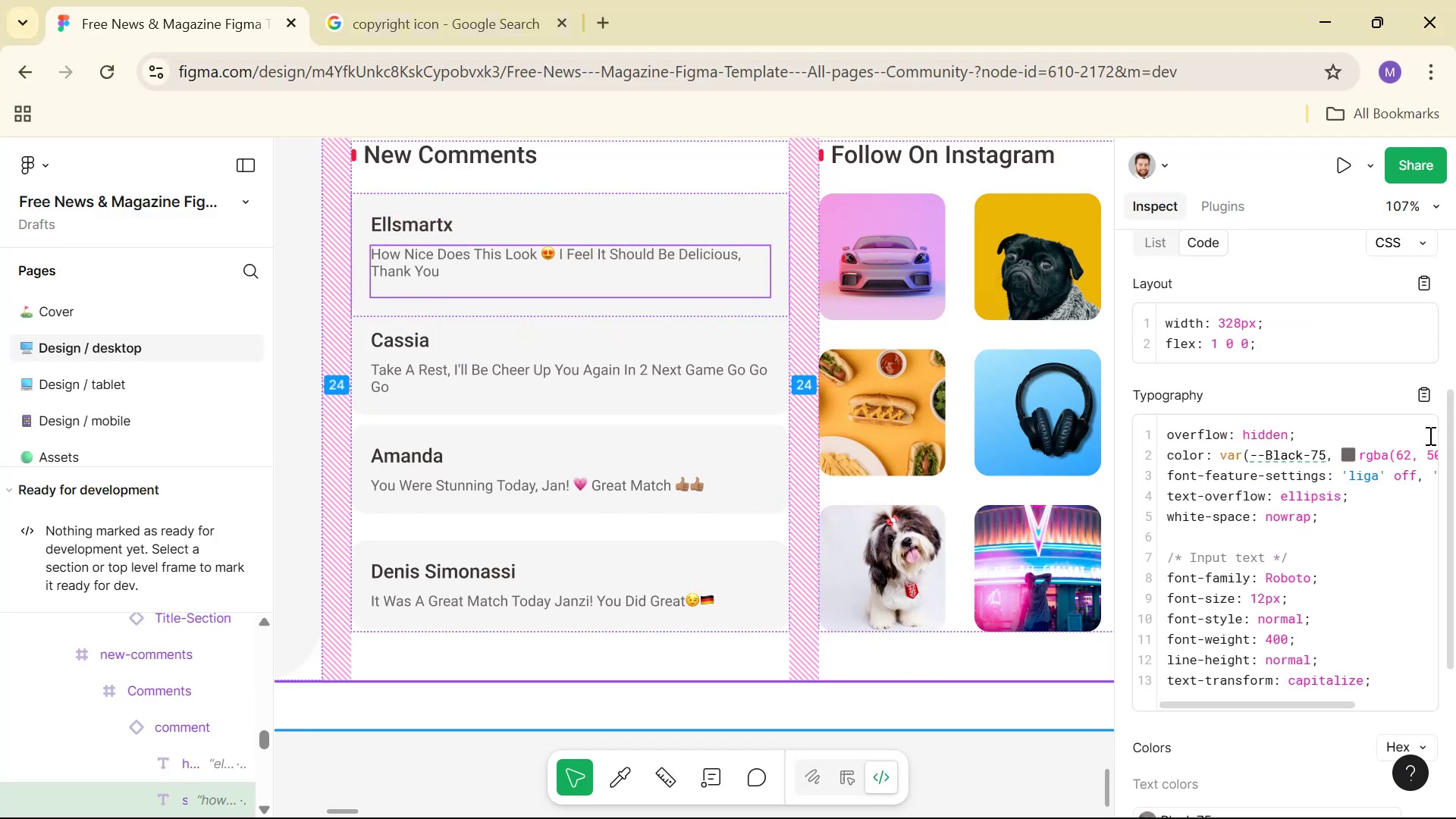 
left_click([1422, 403])
 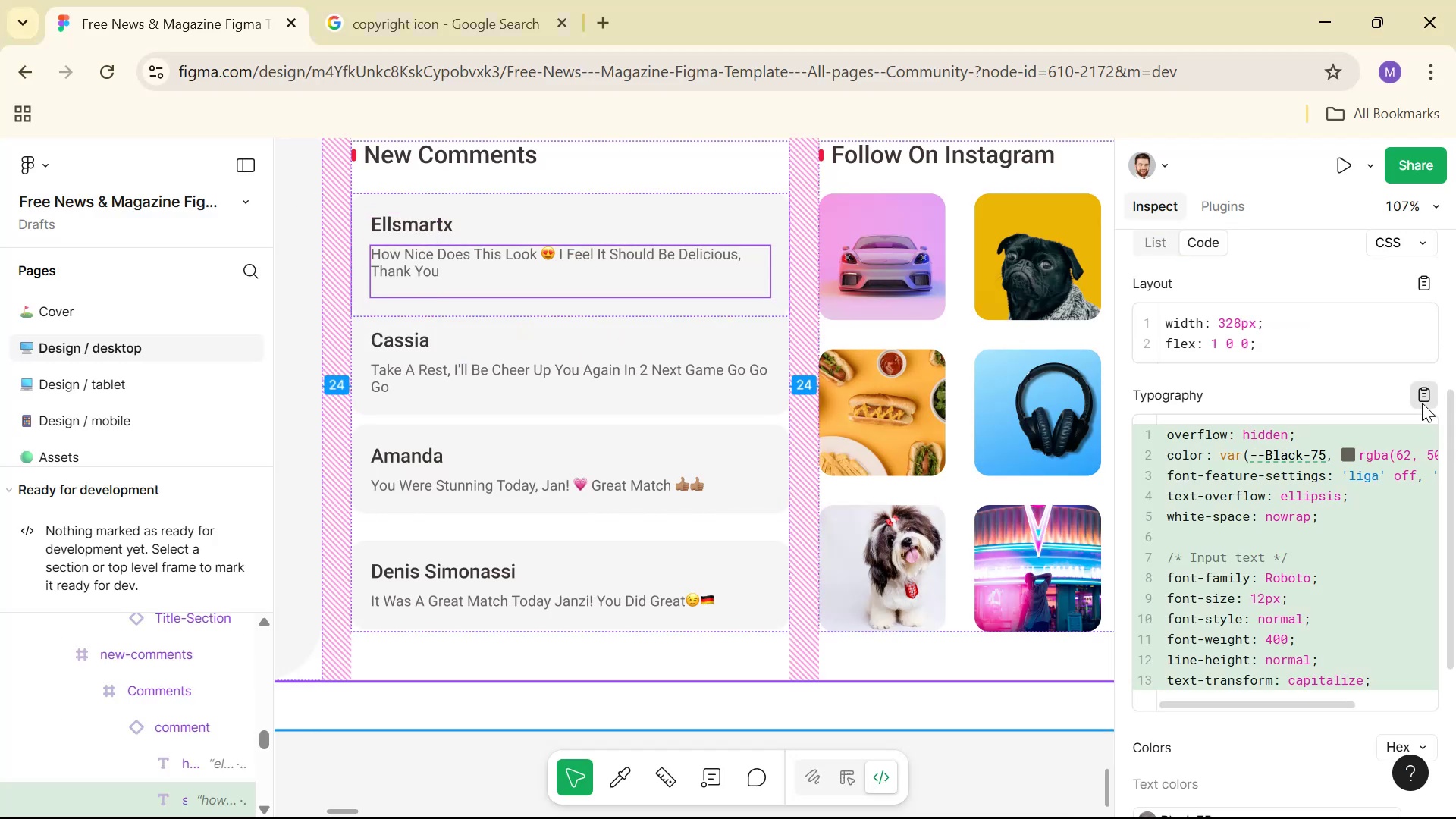 
key(Alt+AltLeft)
 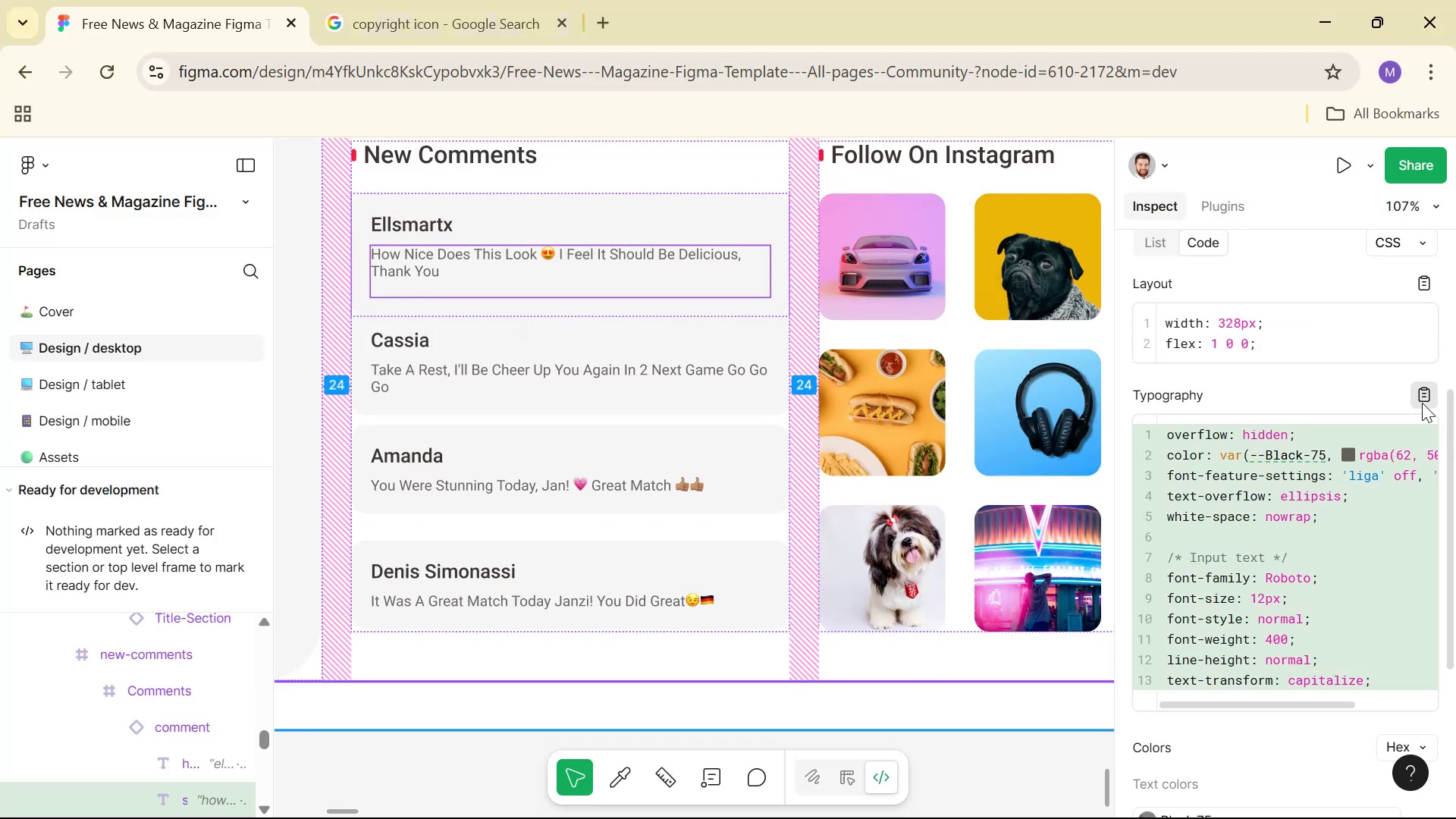 
key(Alt+Tab)
 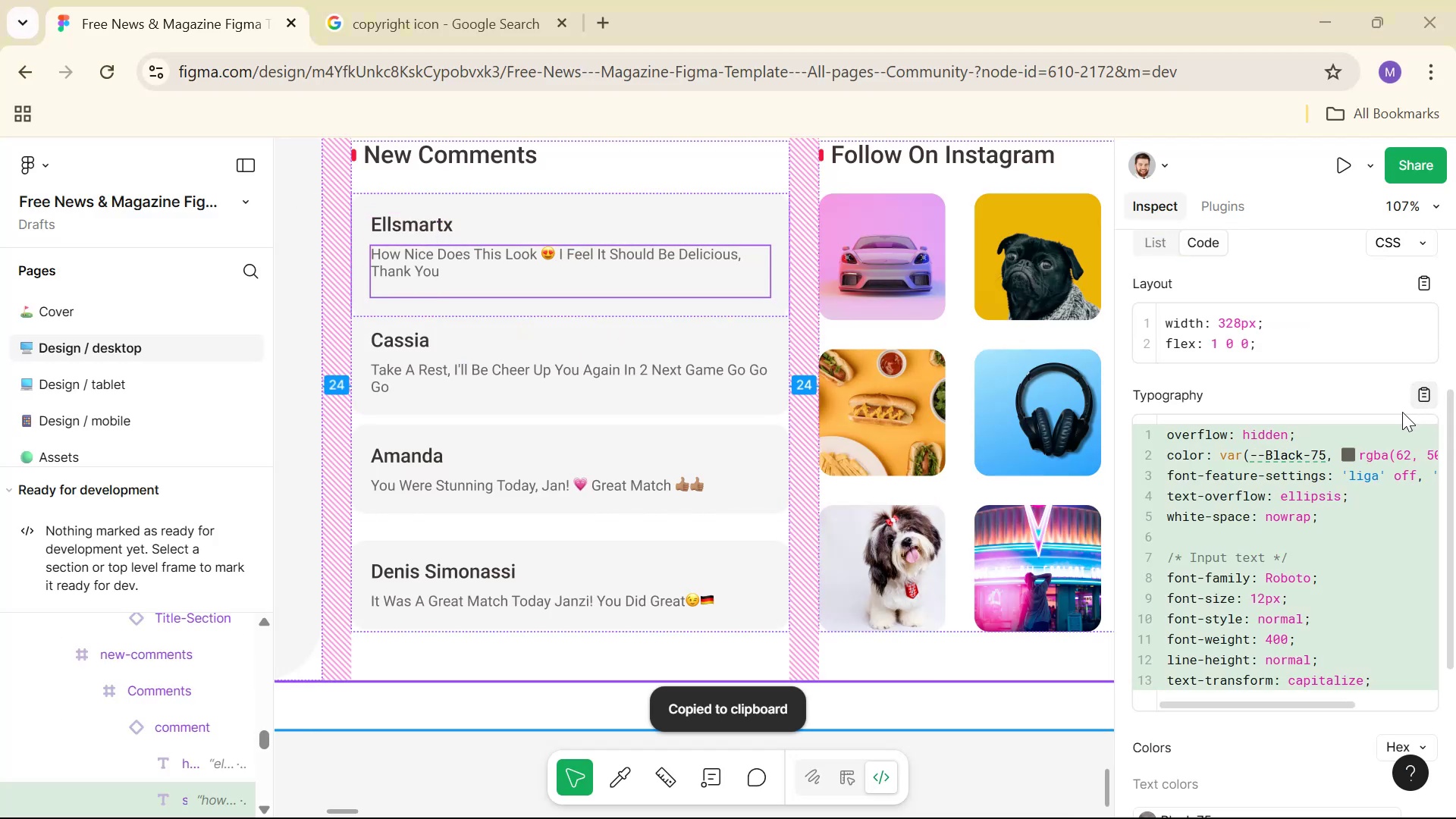 
key(Control+V)
 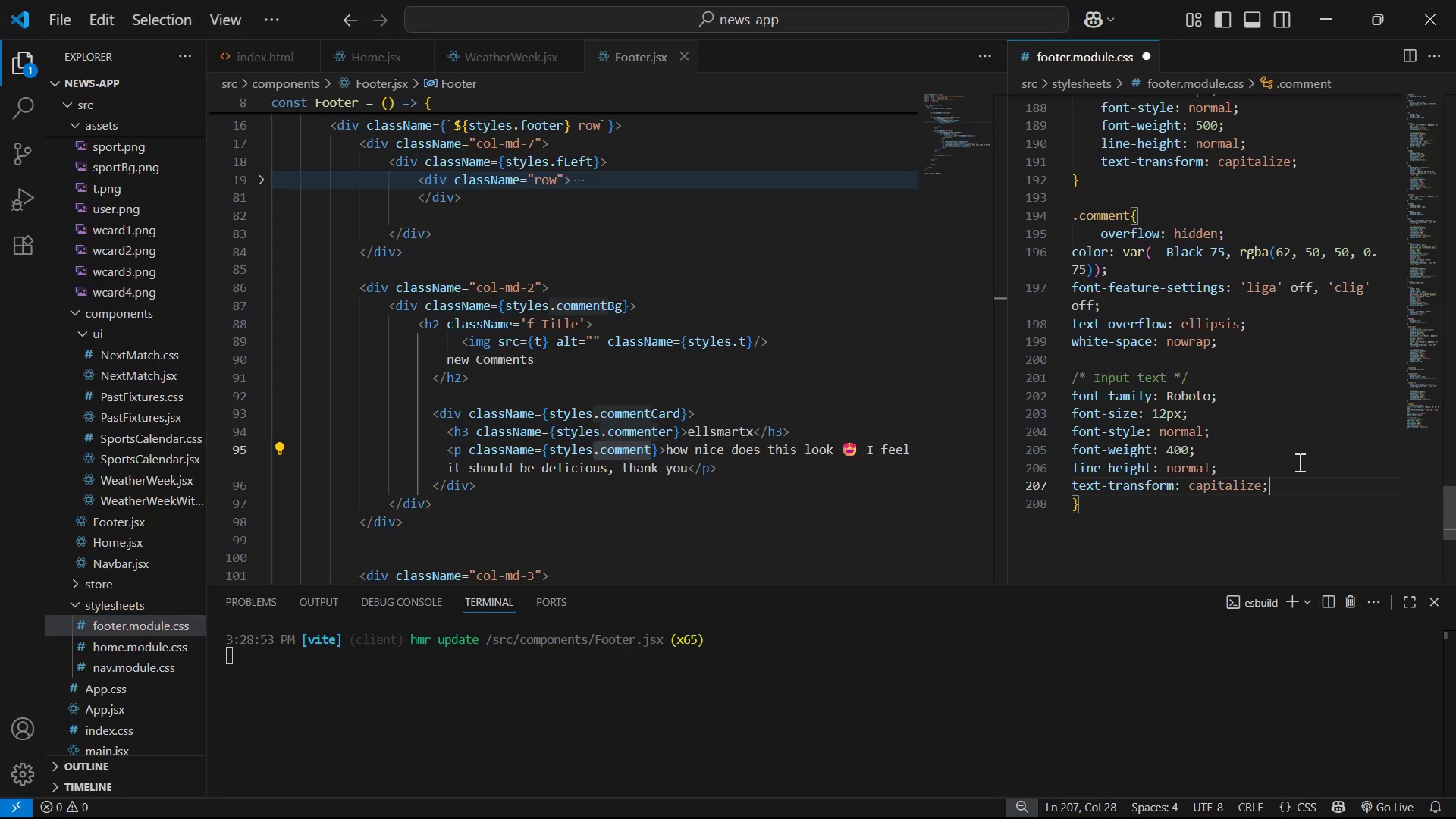 
left_click_drag(start_coordinate=[1307, 487], to_coordinate=[1036, 249])
 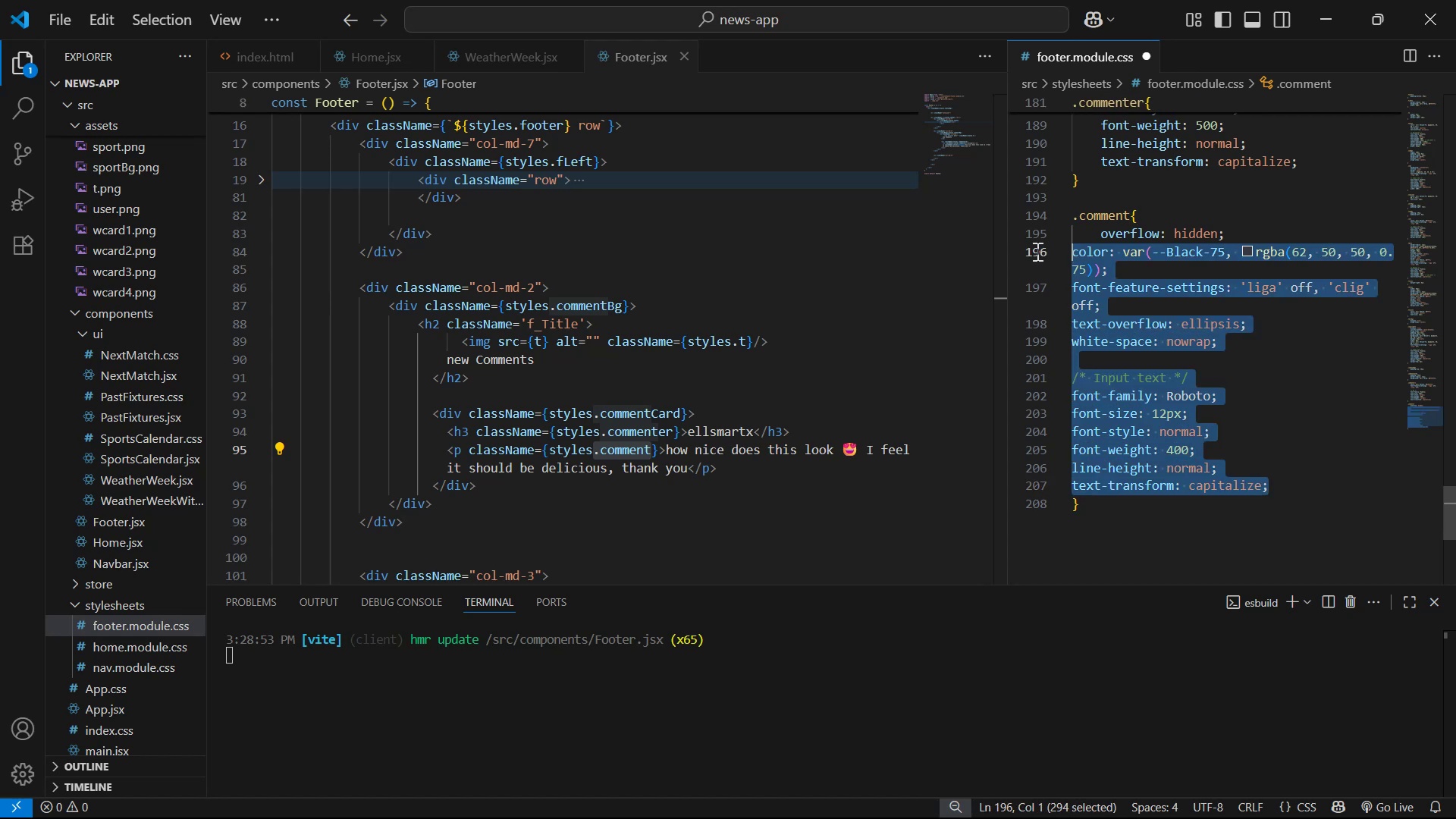 
key(Tab)
 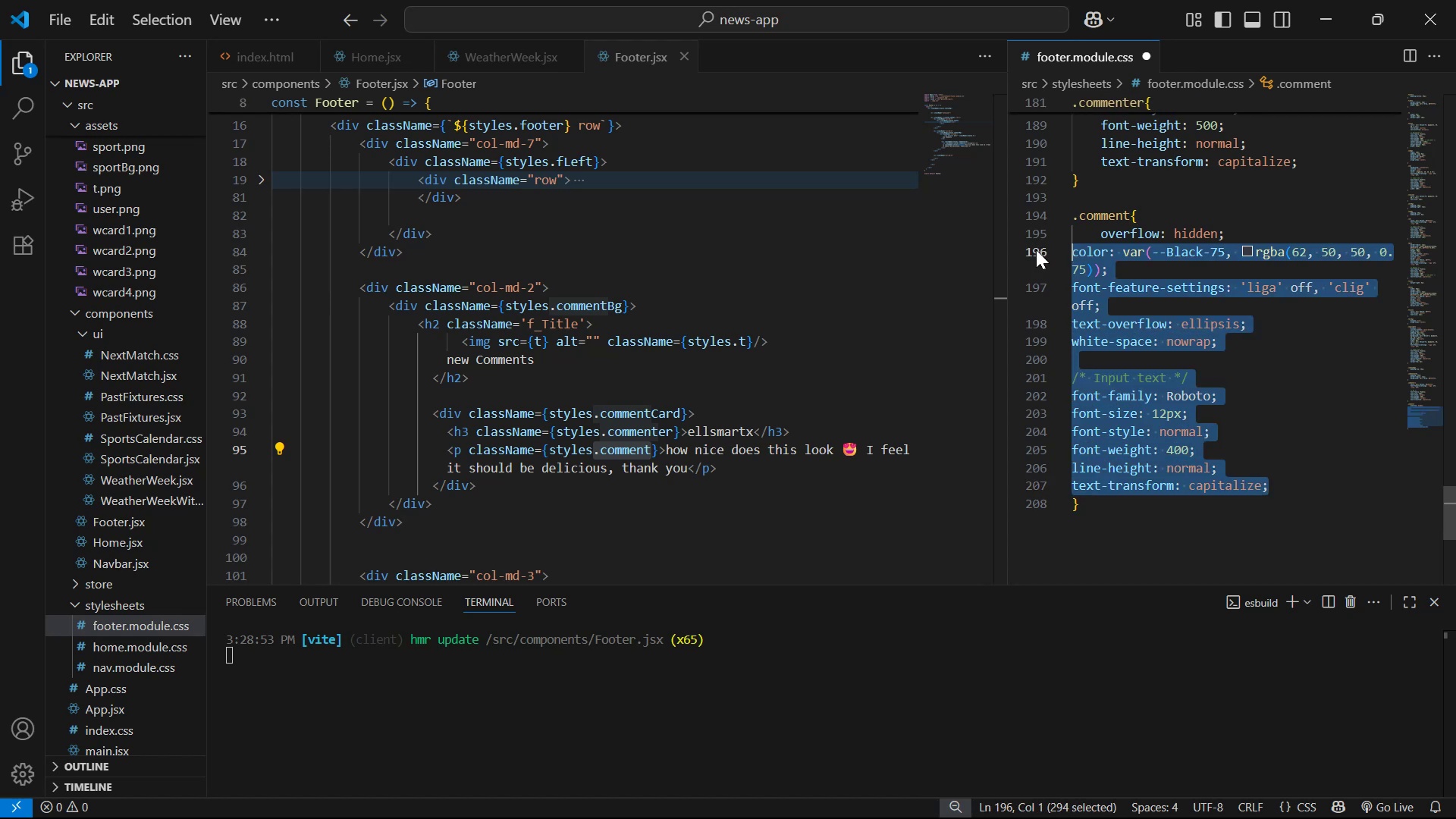 
key(Control+S)
 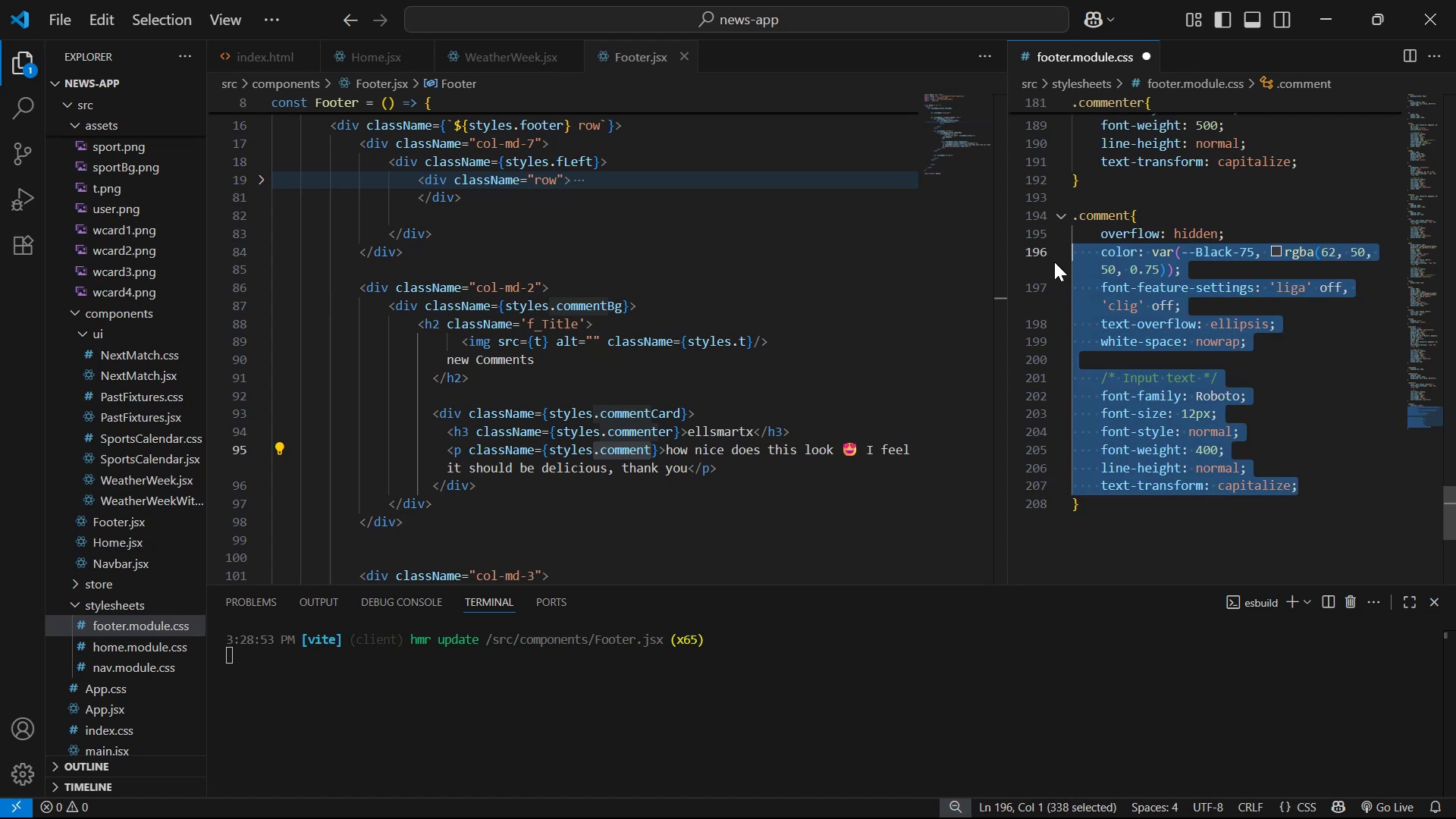 
key(Alt+Tab)
 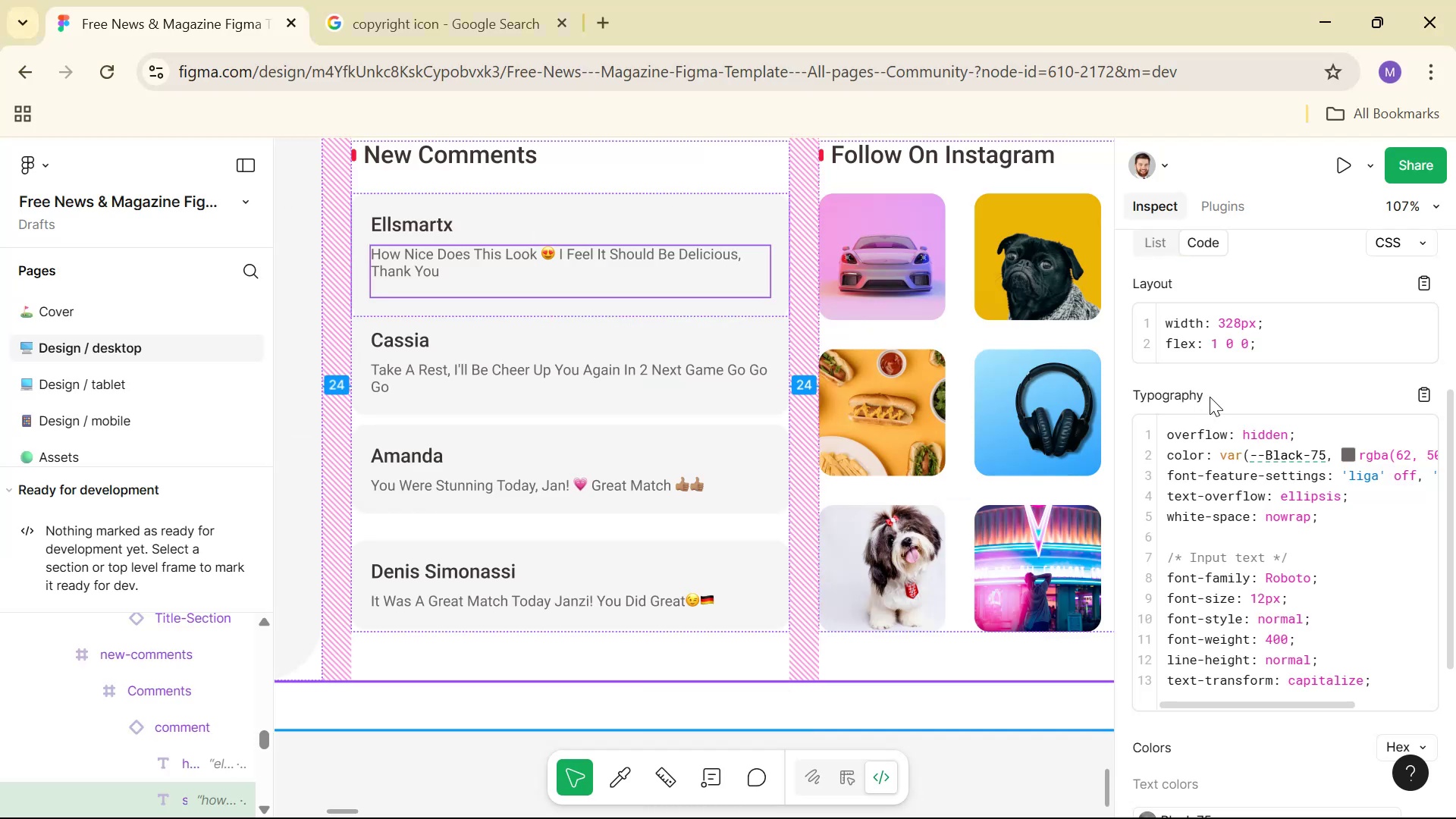 
key(Alt+Tab)
 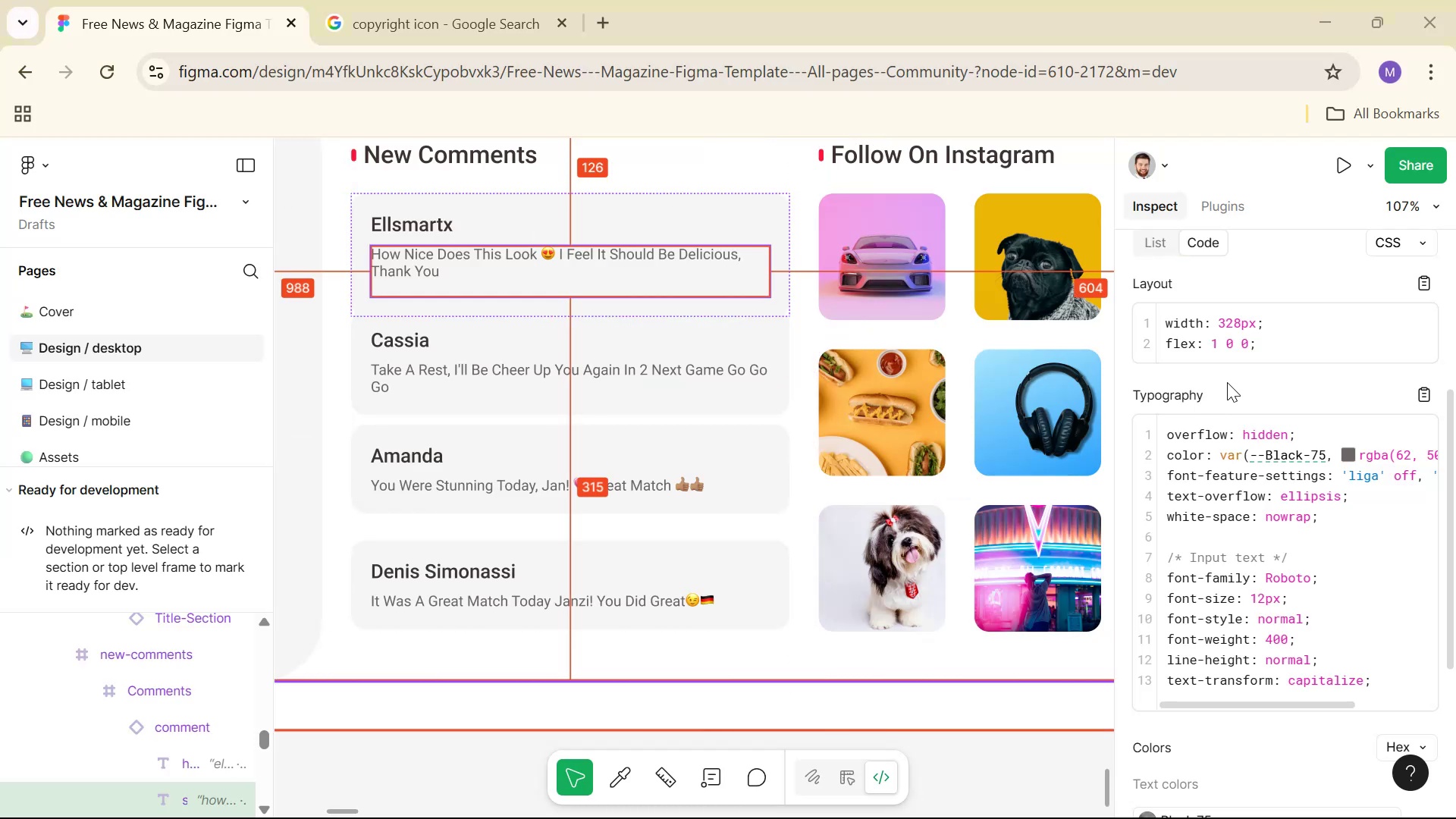 
key(Alt+Tab)
 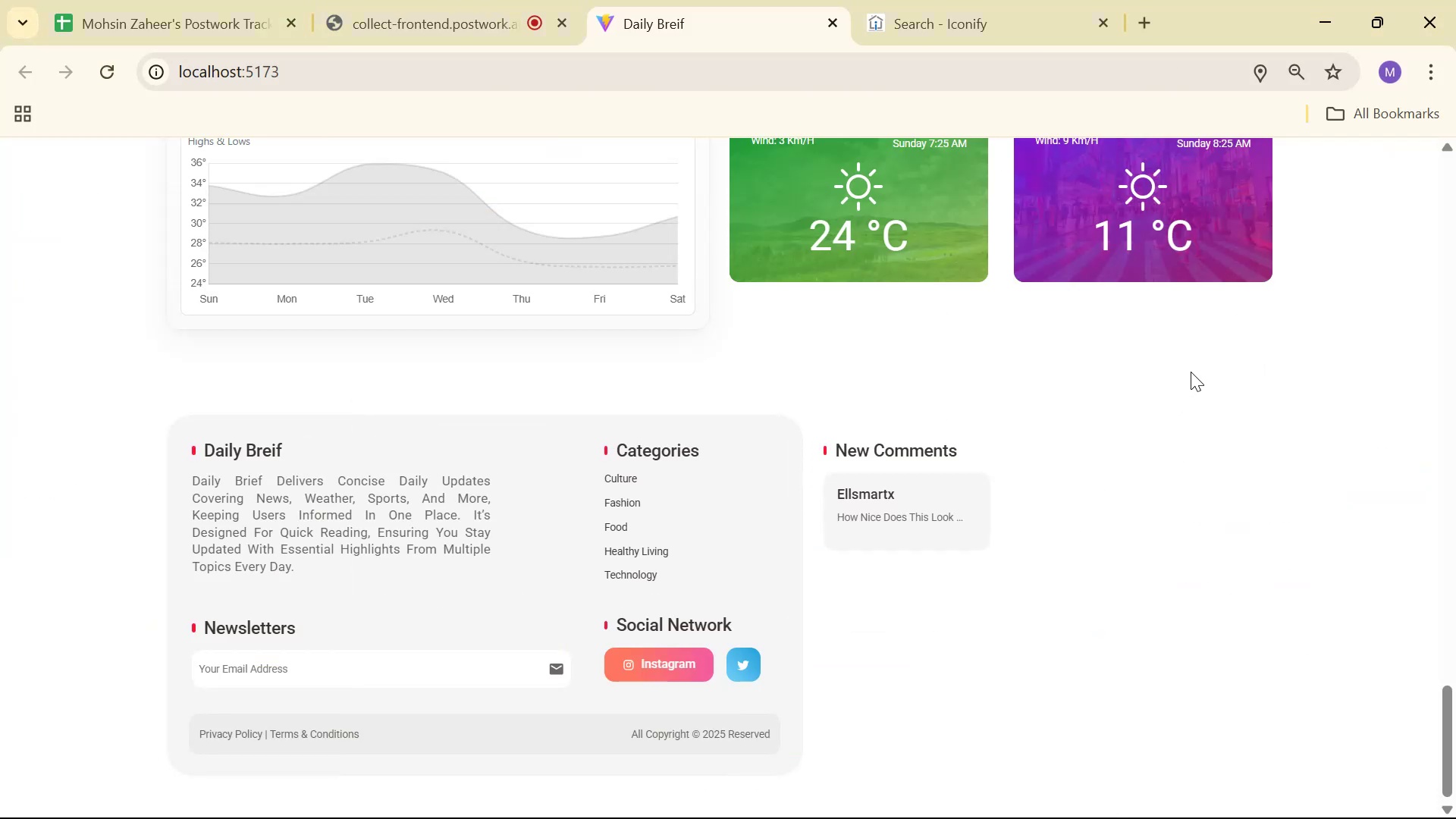 
wait(5.23)
 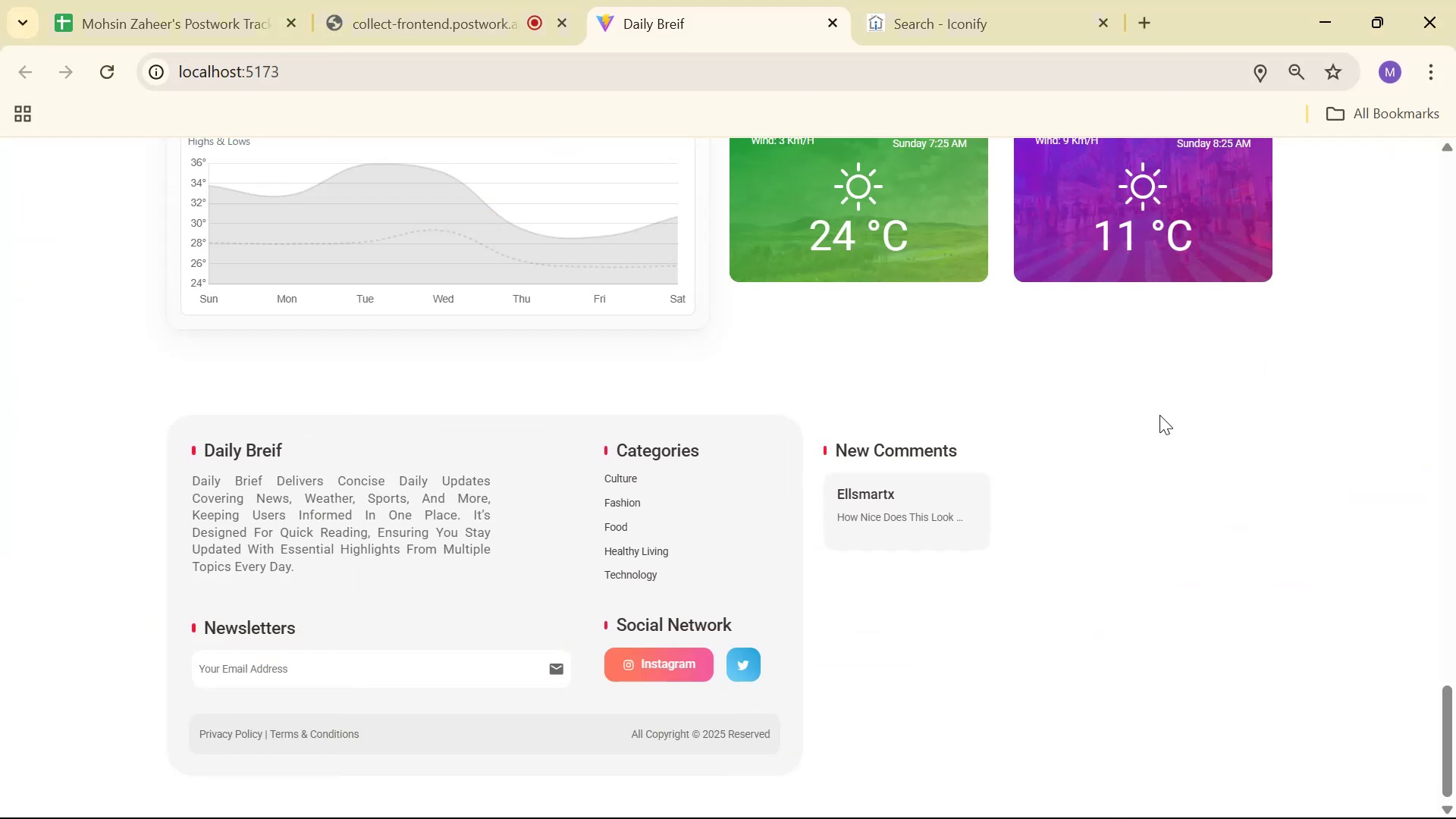 
key(Alt+Tab)
 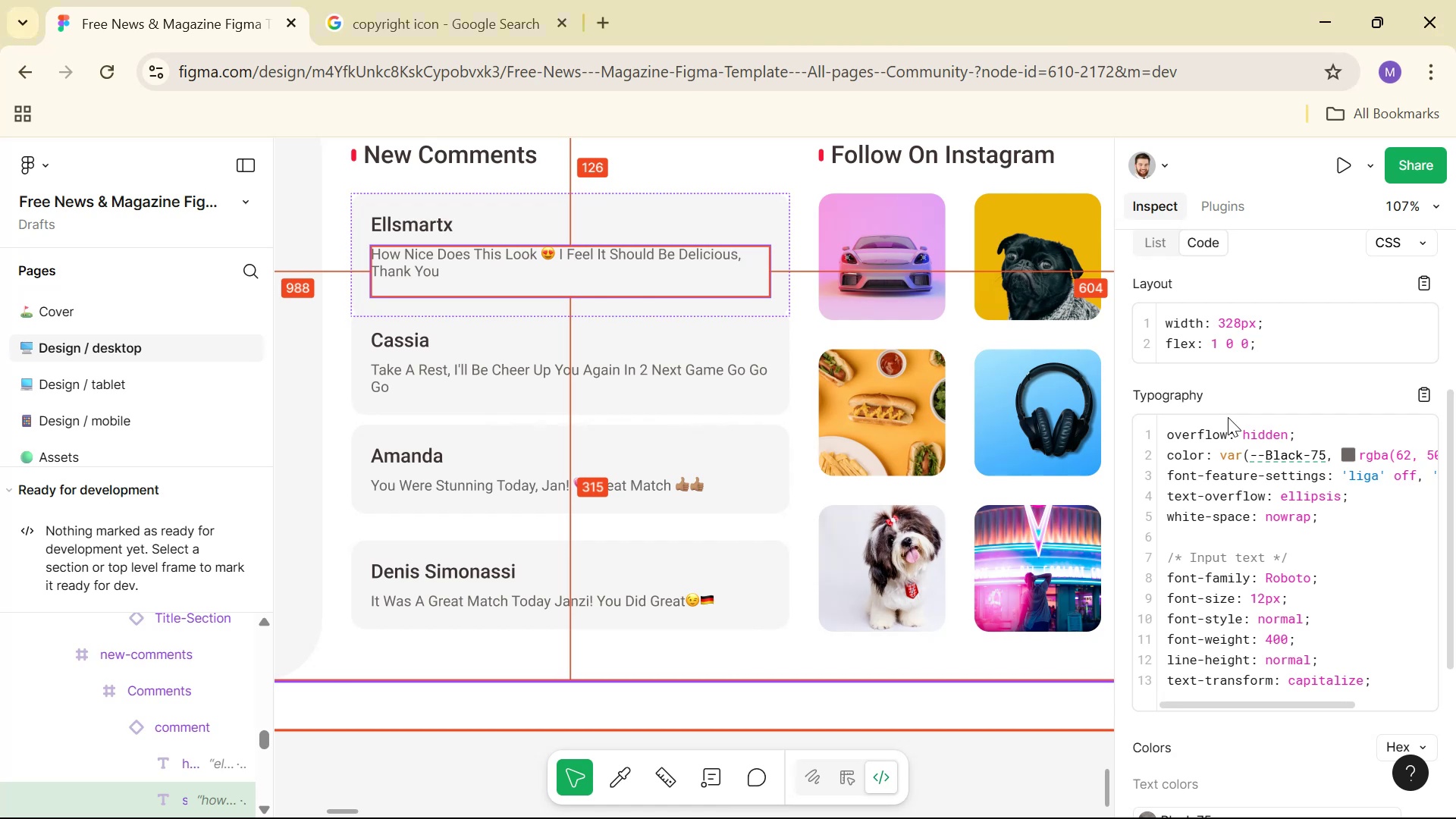 
key(Alt+Tab)
 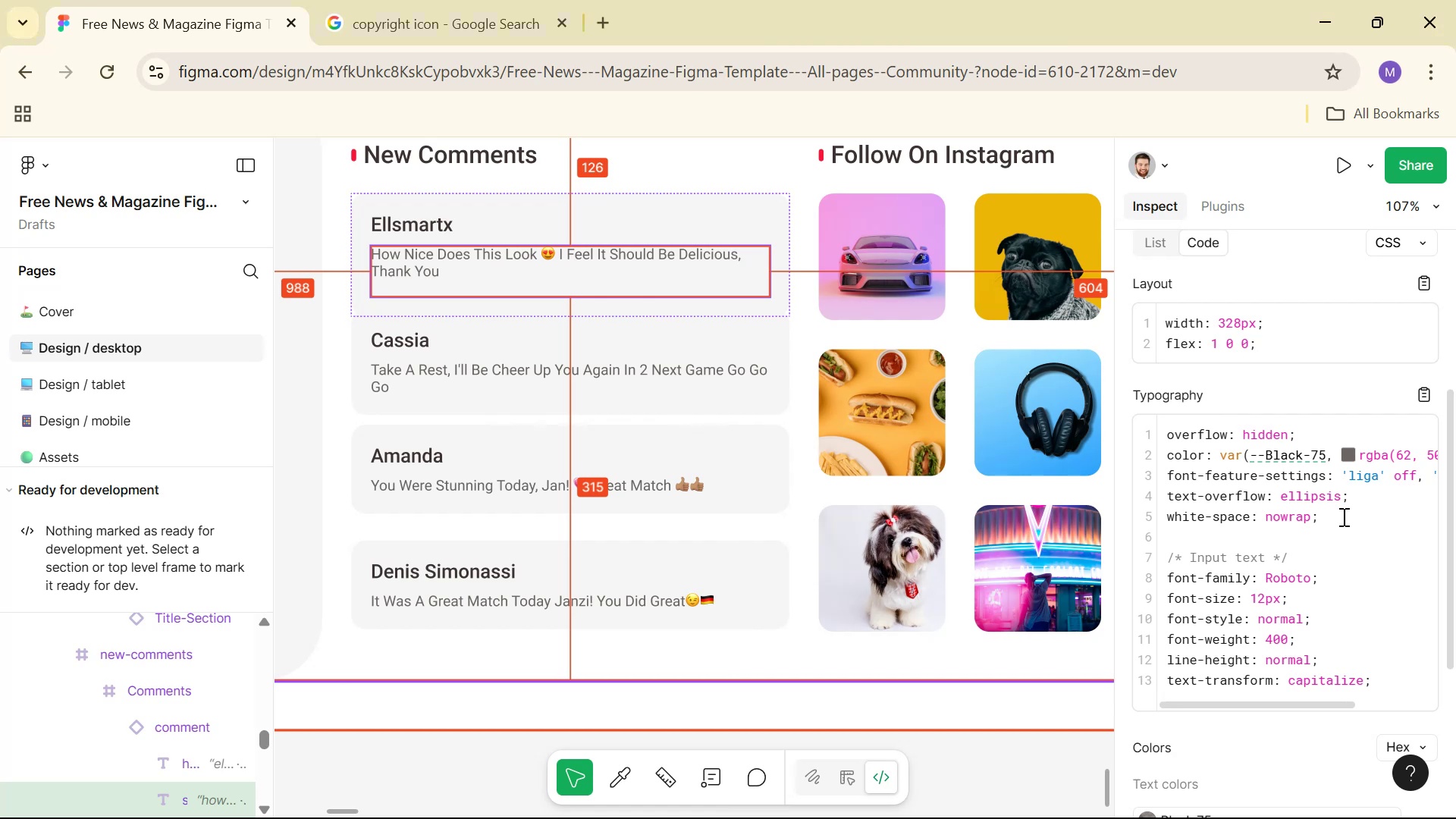 
key(Alt+Tab)
 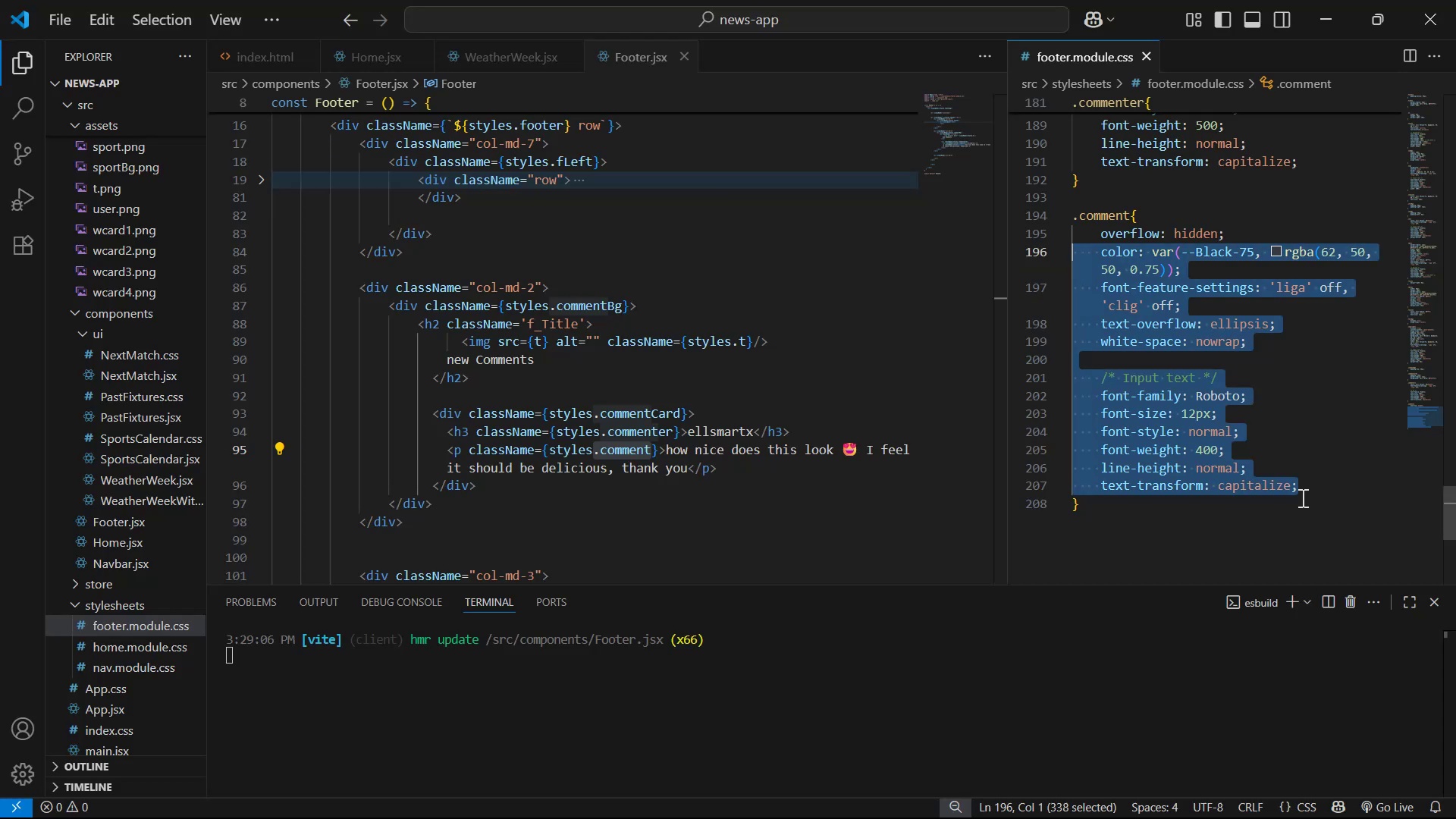 
left_click([1272, 401])
 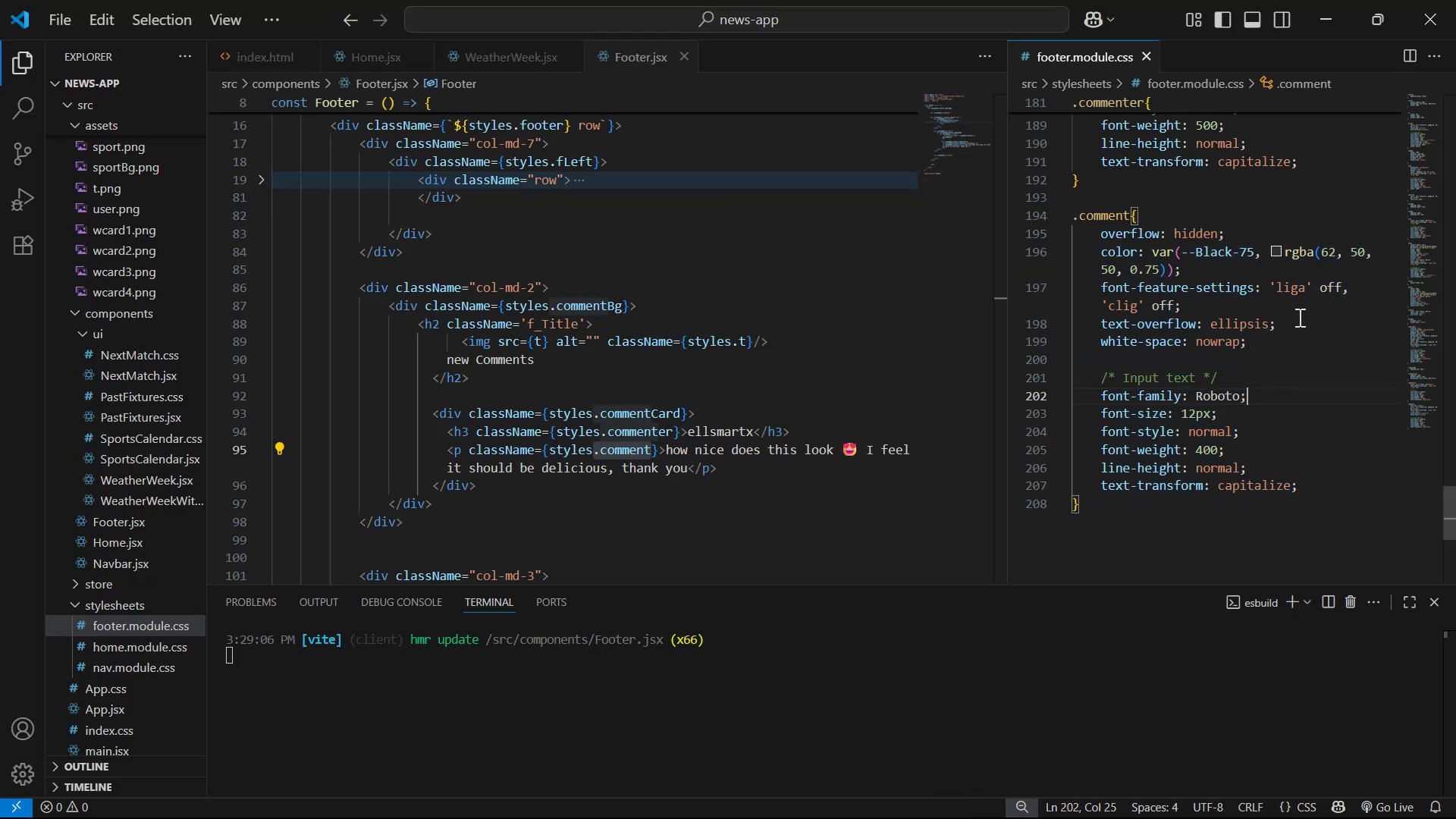 
left_click_drag(start_coordinate=[1304, 322], to_coordinate=[1312, 306])
 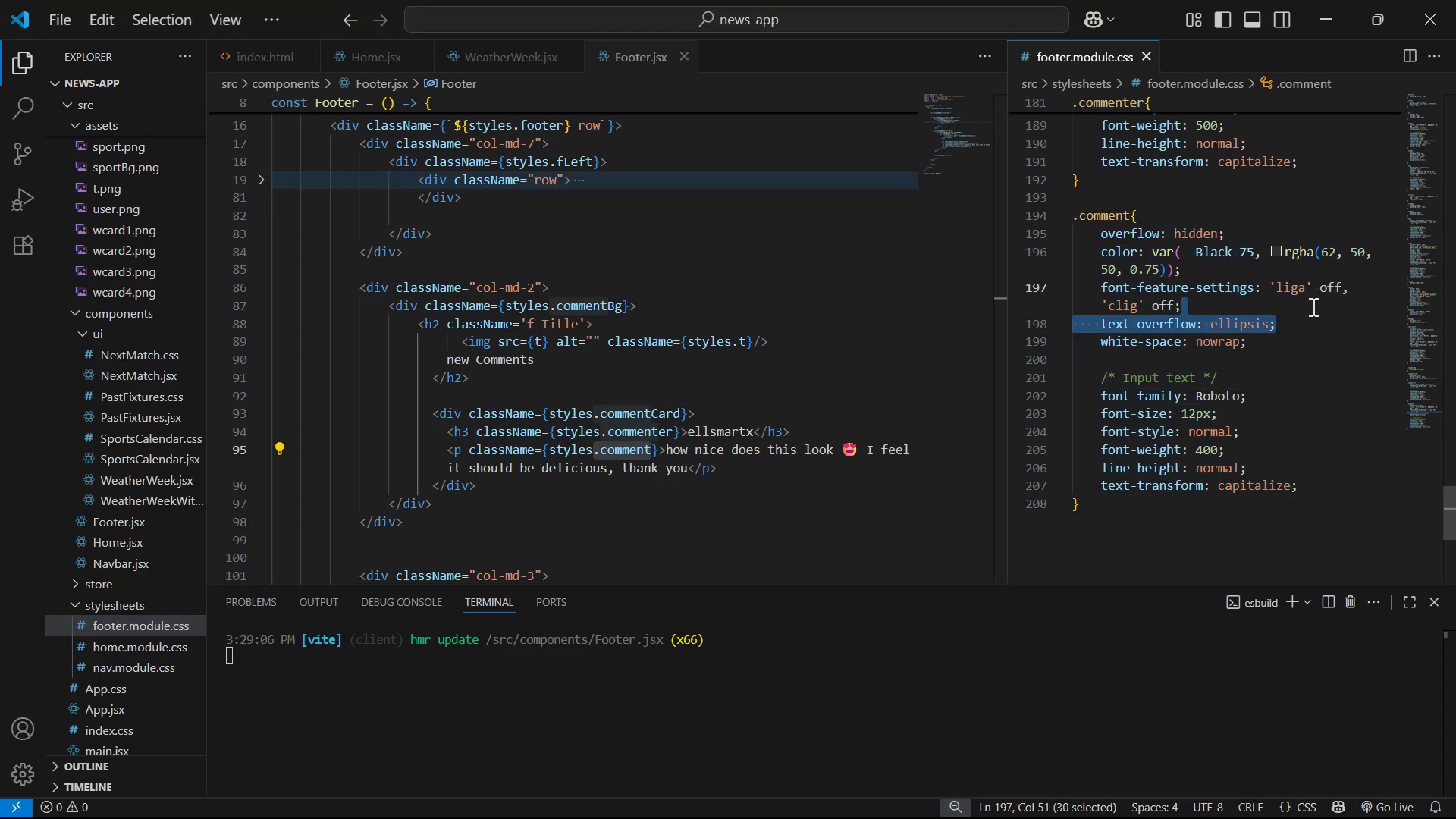 
left_click_drag(start_coordinate=[1303, 352], to_coordinate=[1317, 321])
 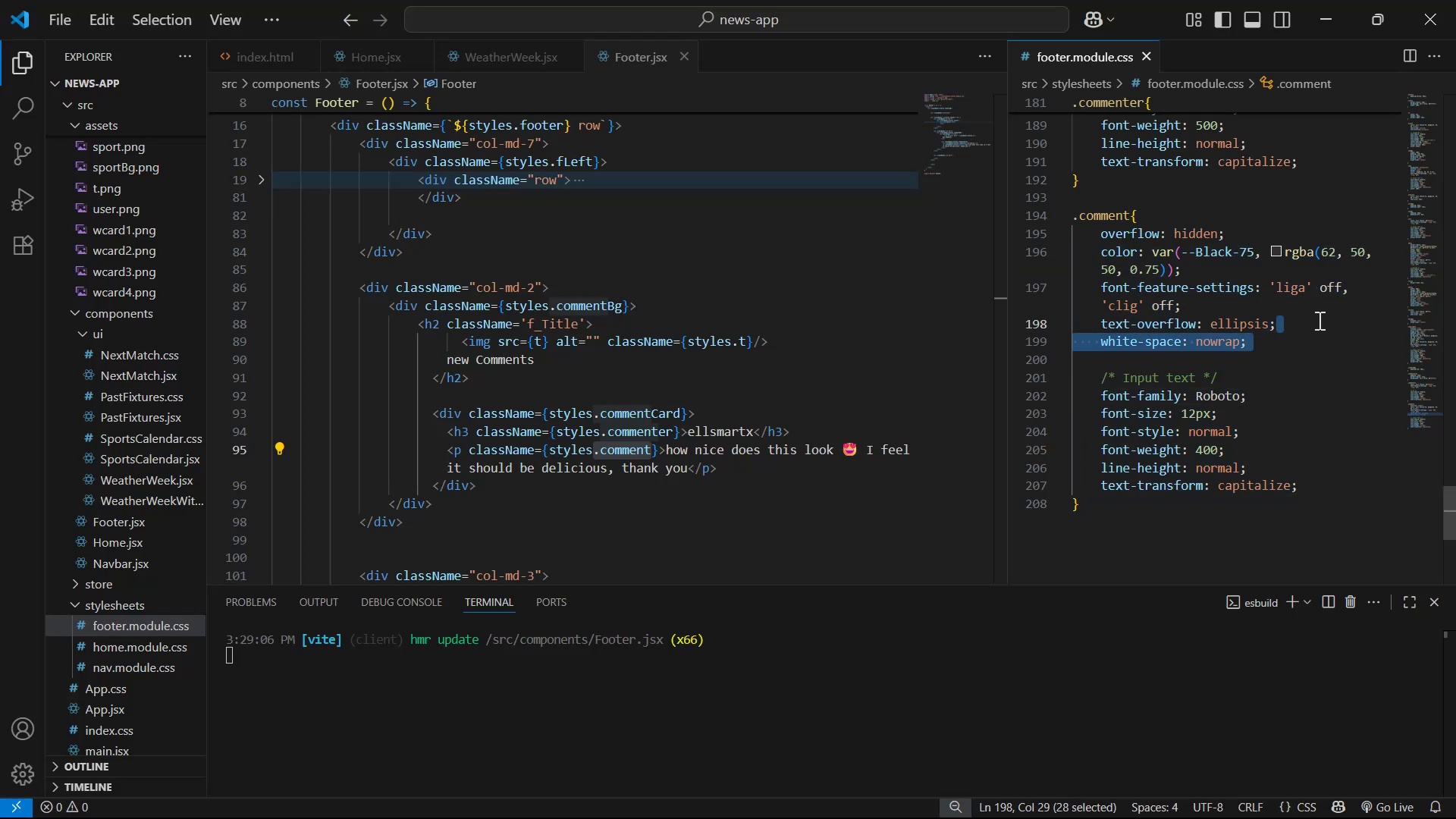 
key(Backspace)
 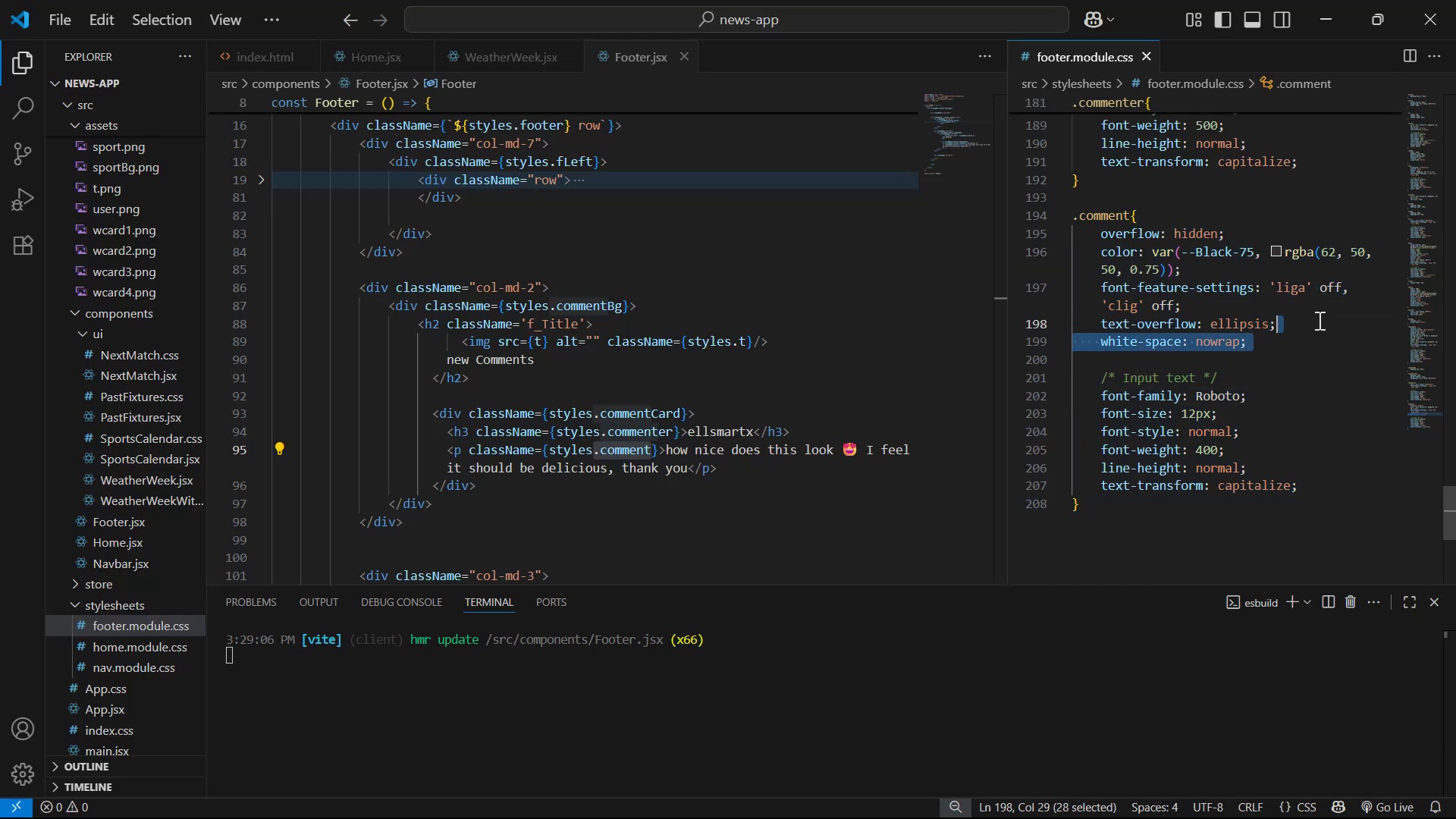 
key(Control+S)
 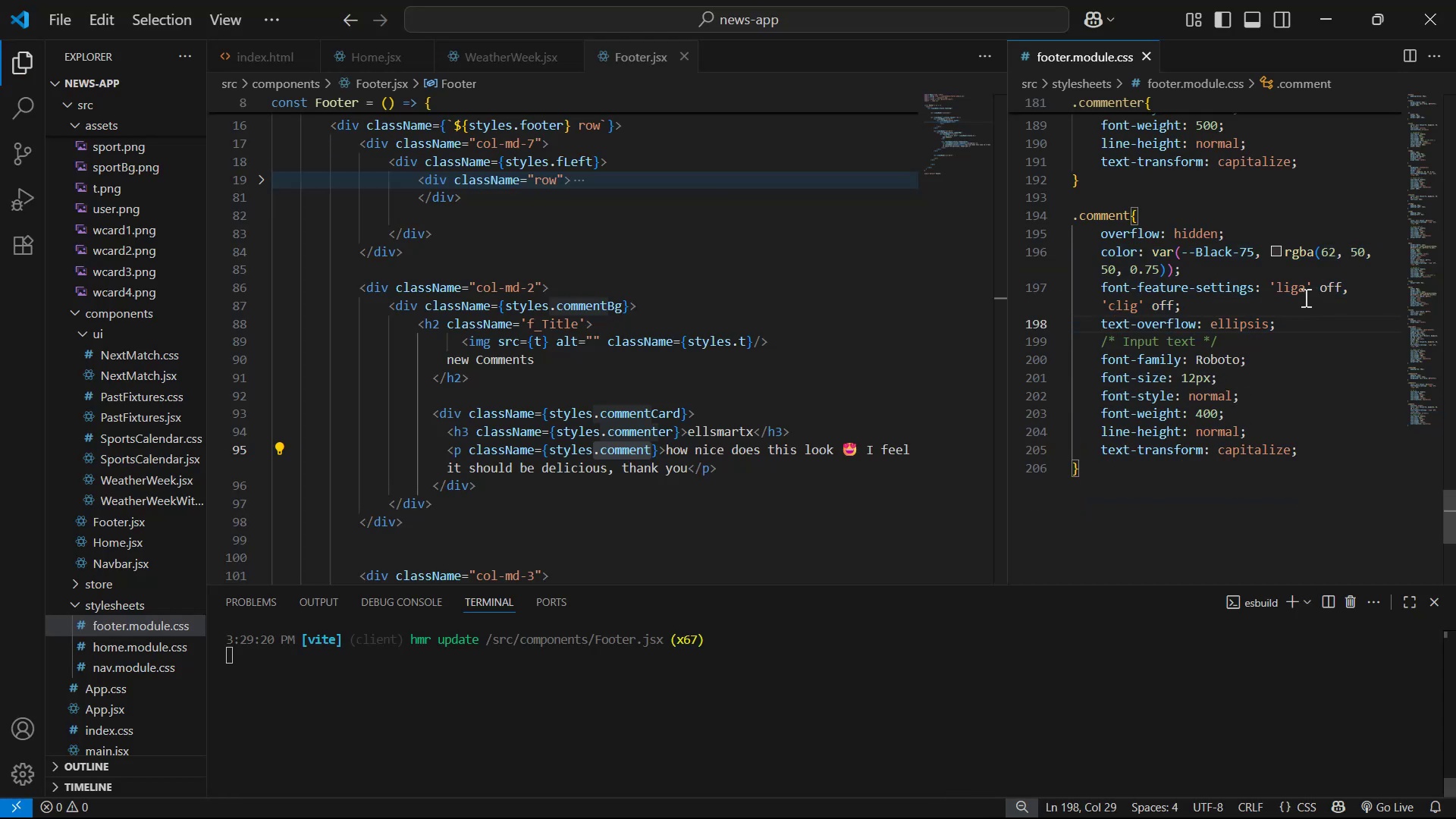 
key(Alt+AltLeft)
 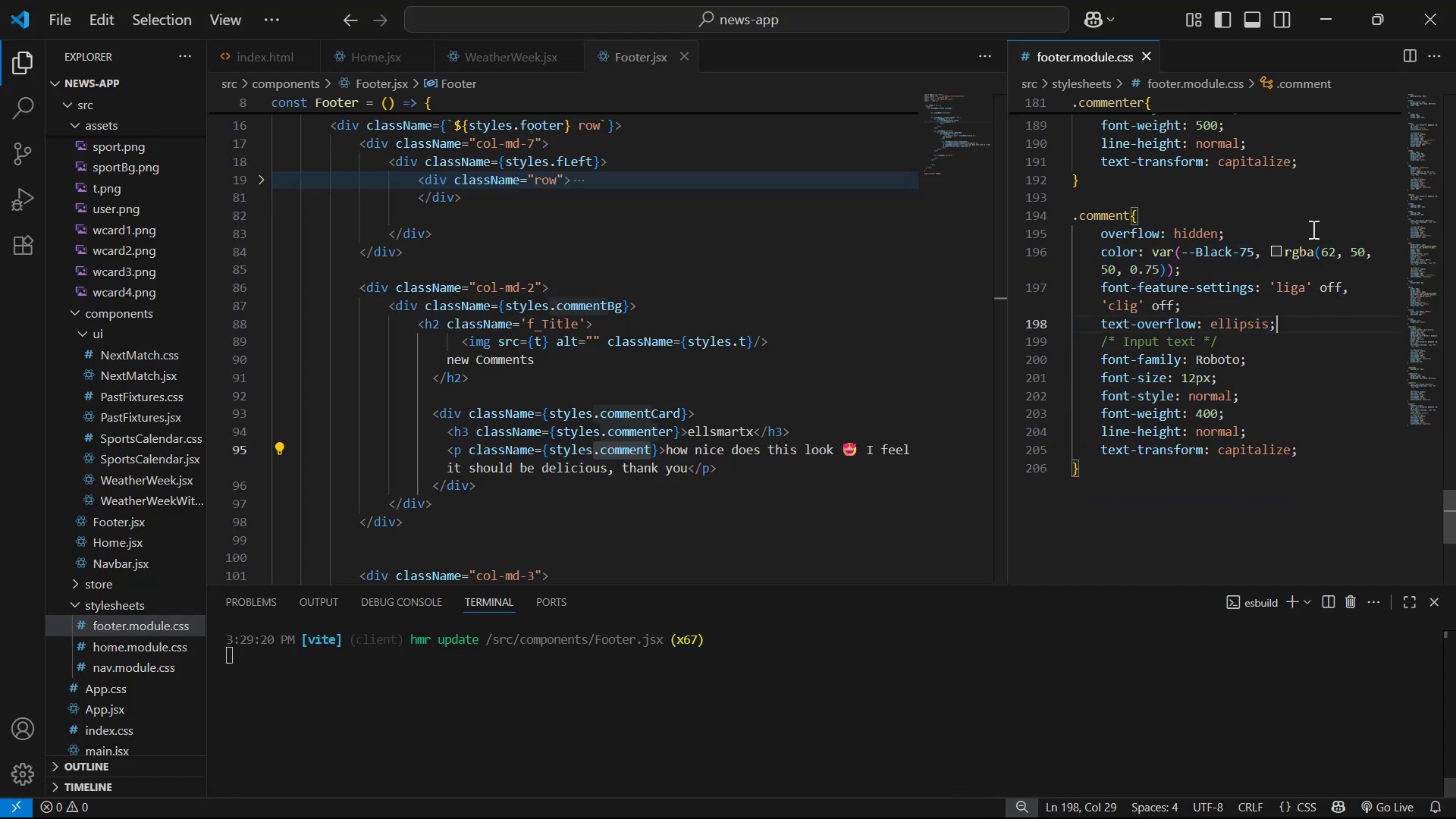 
key(Alt+Tab)
 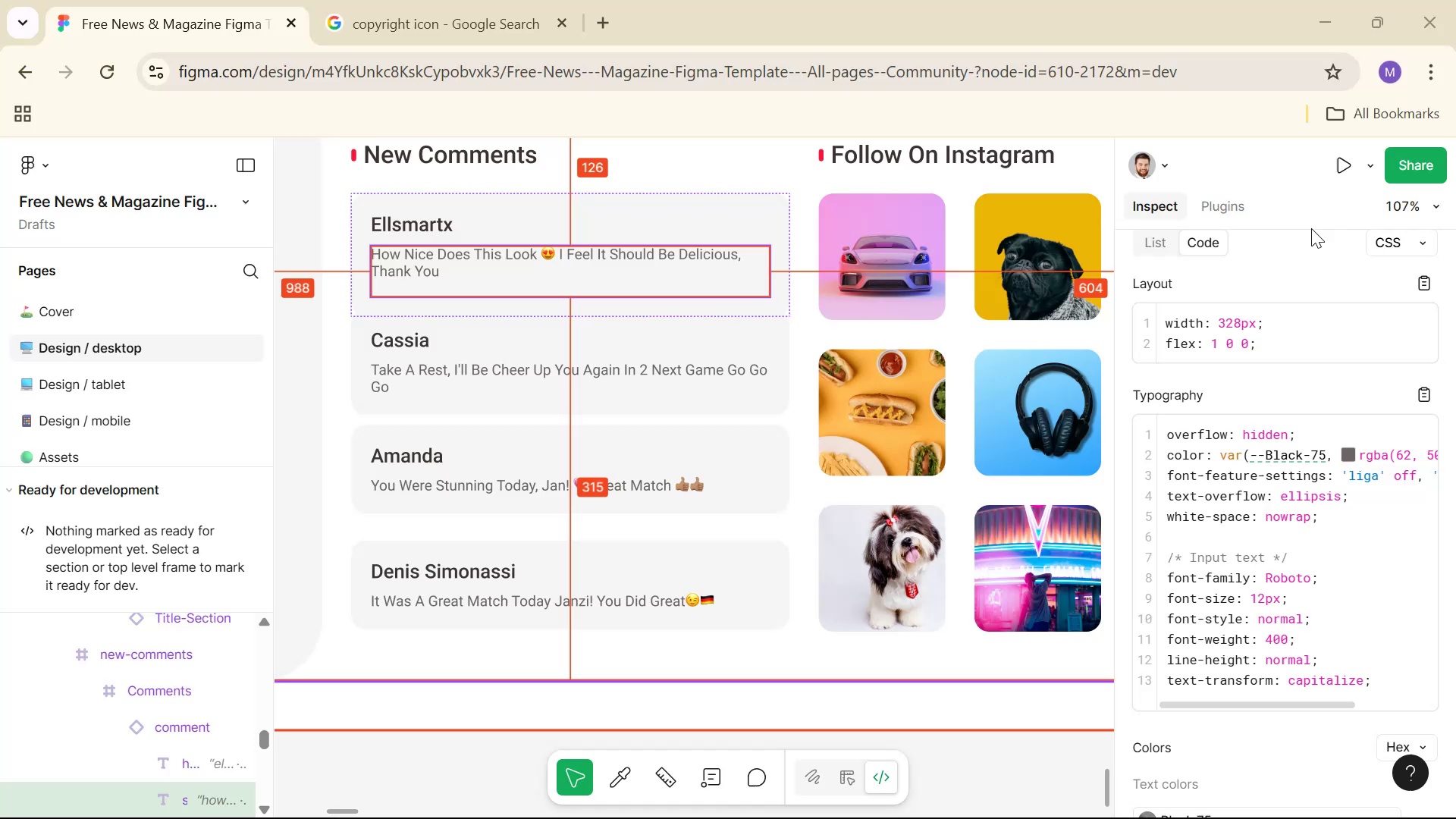 
key(Alt+Tab)
 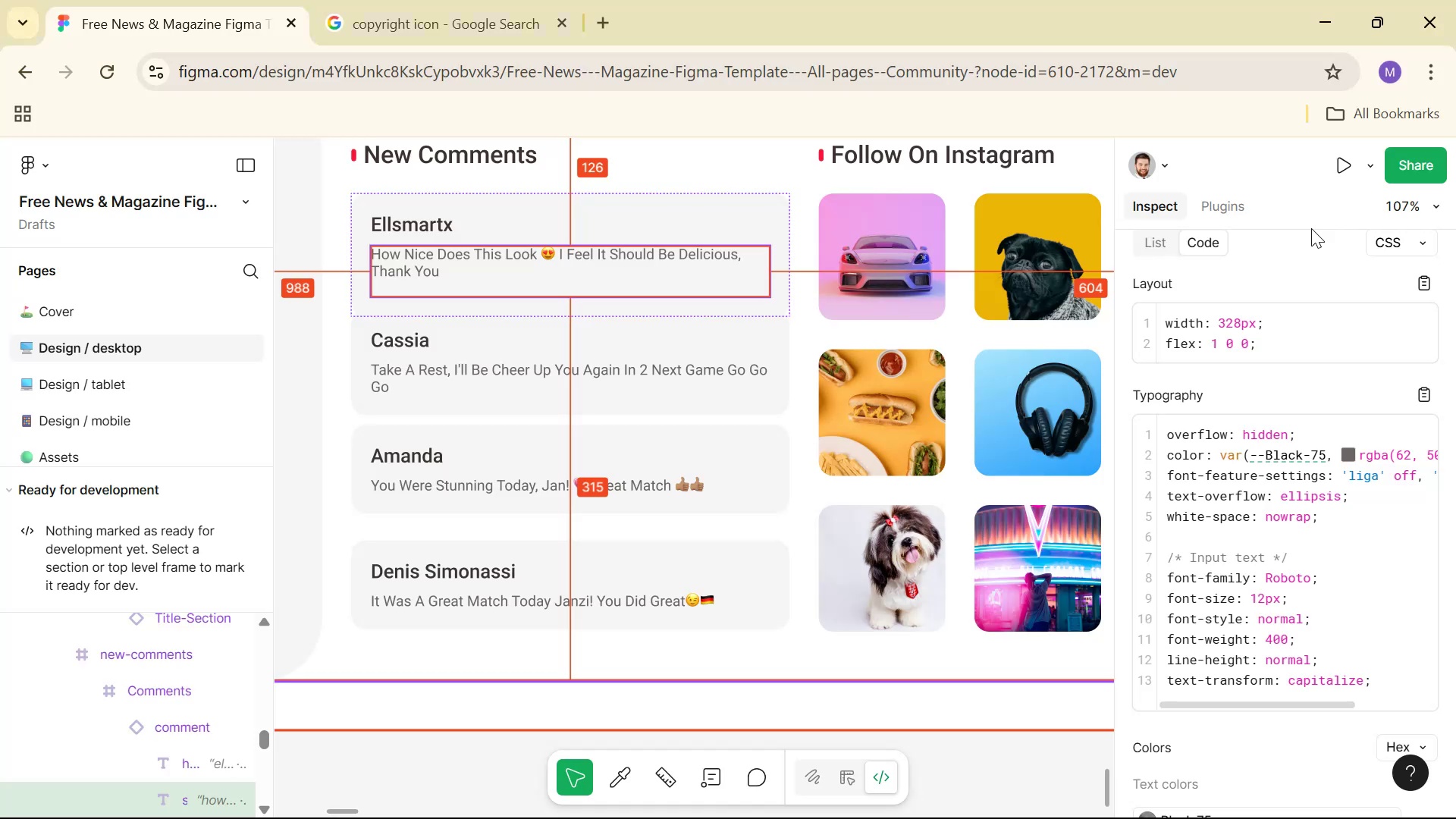 
key(Alt+Tab)
 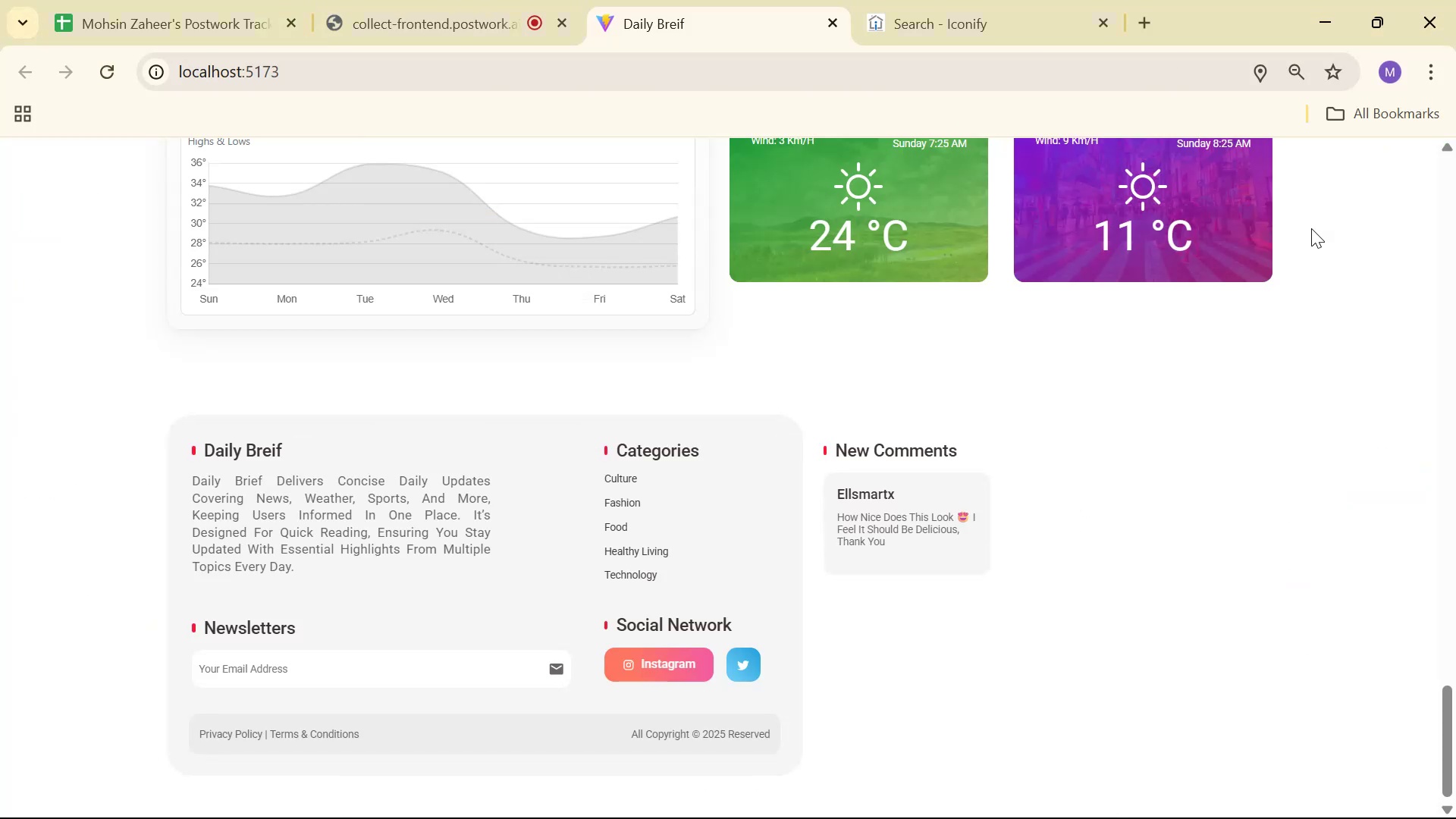 
key(Alt+AltLeft)
 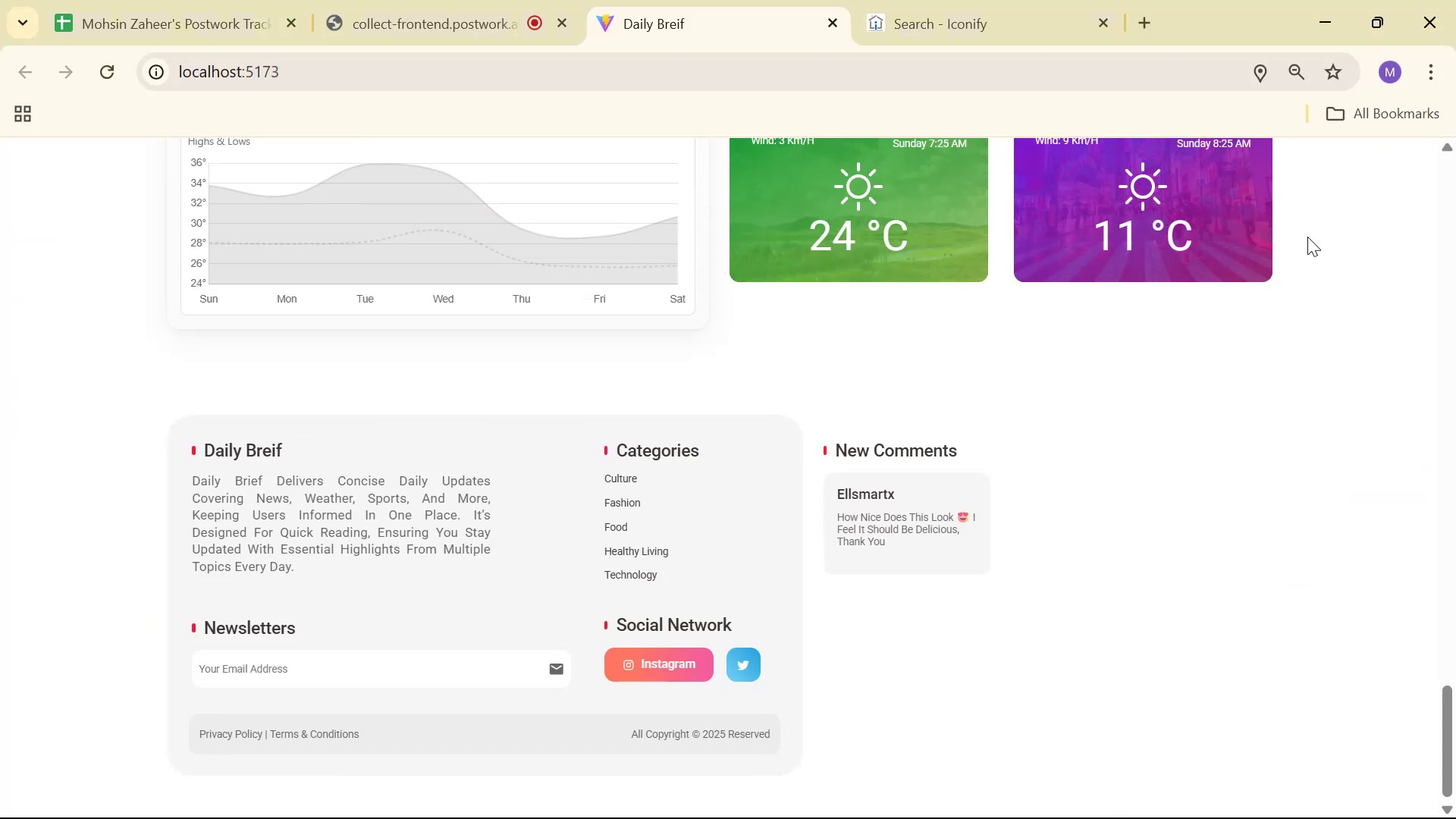 
key(Alt+Tab)
 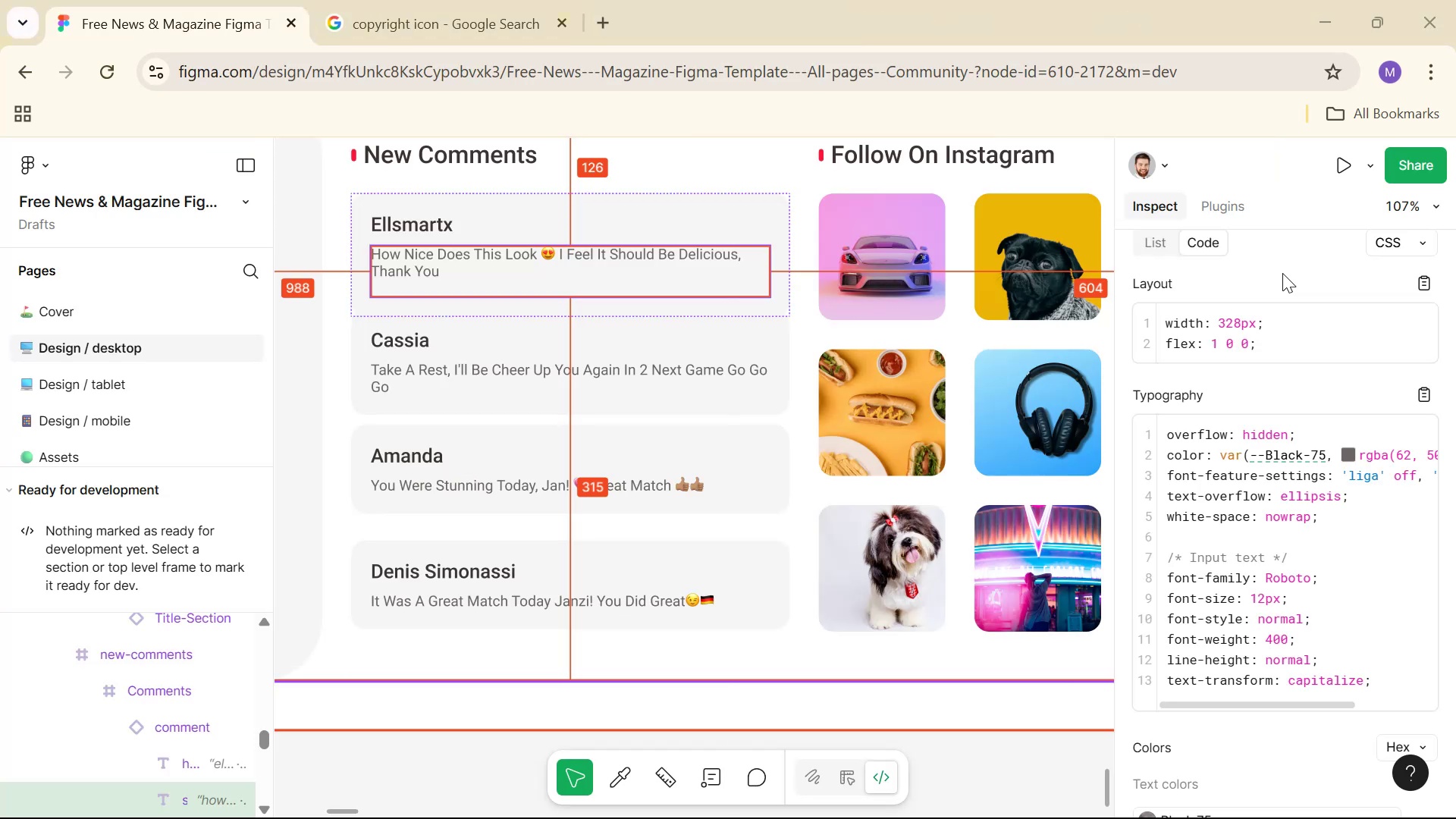 
key(Alt+Tab)
 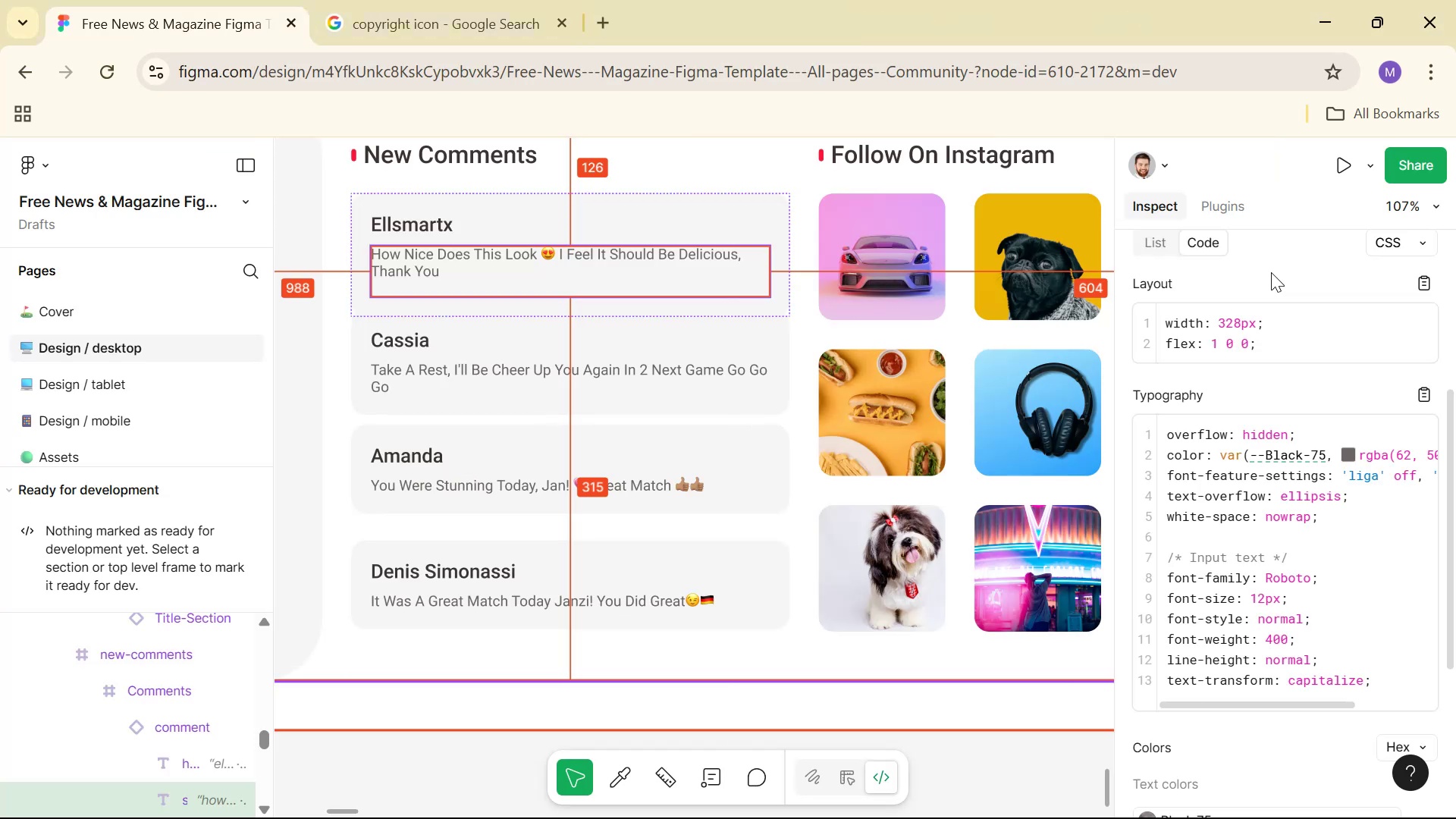 
key(Alt+Tab)
 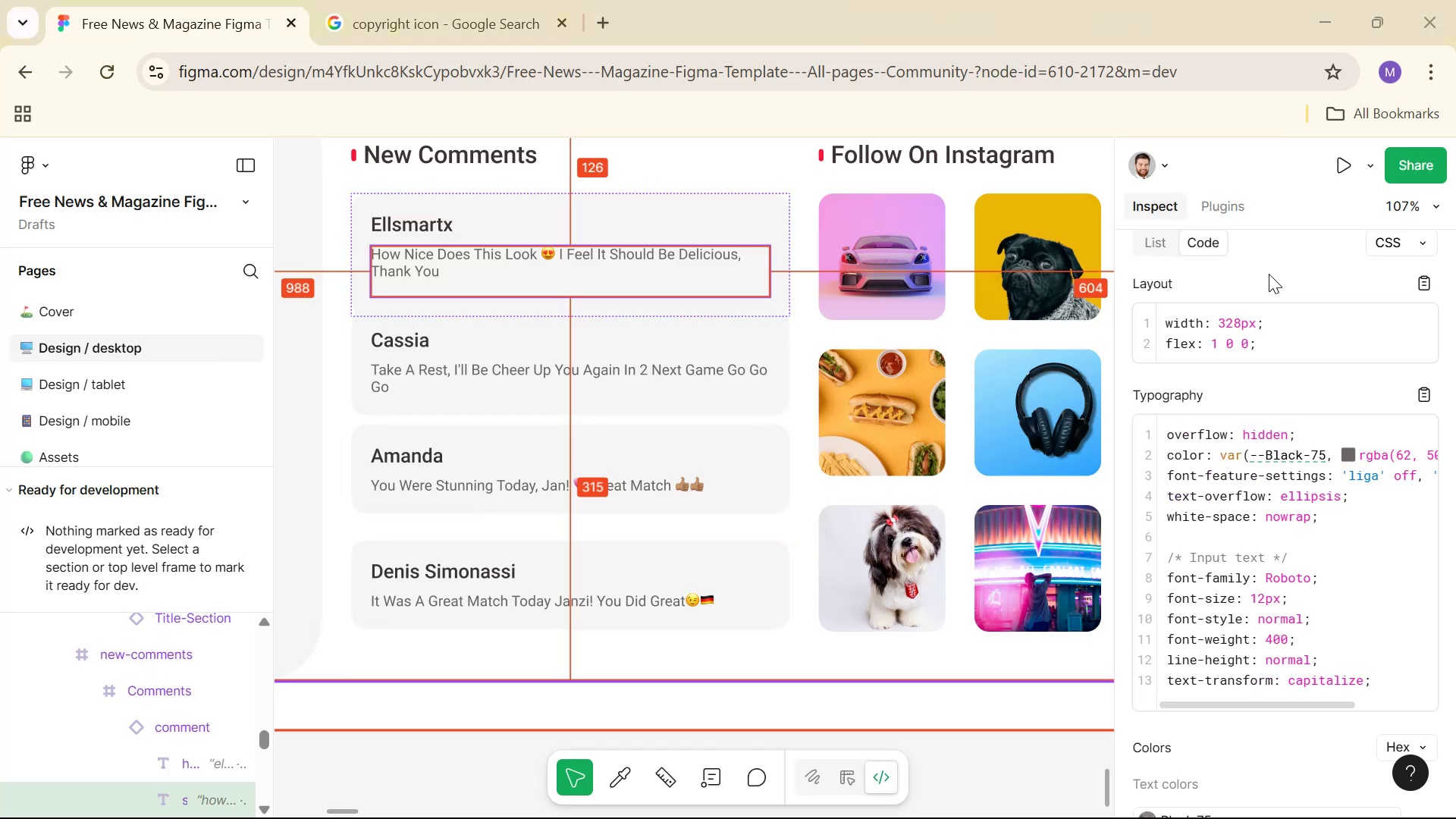 
scroll: coordinate [1299, 281], scroll_direction: up, amount: 6.0
 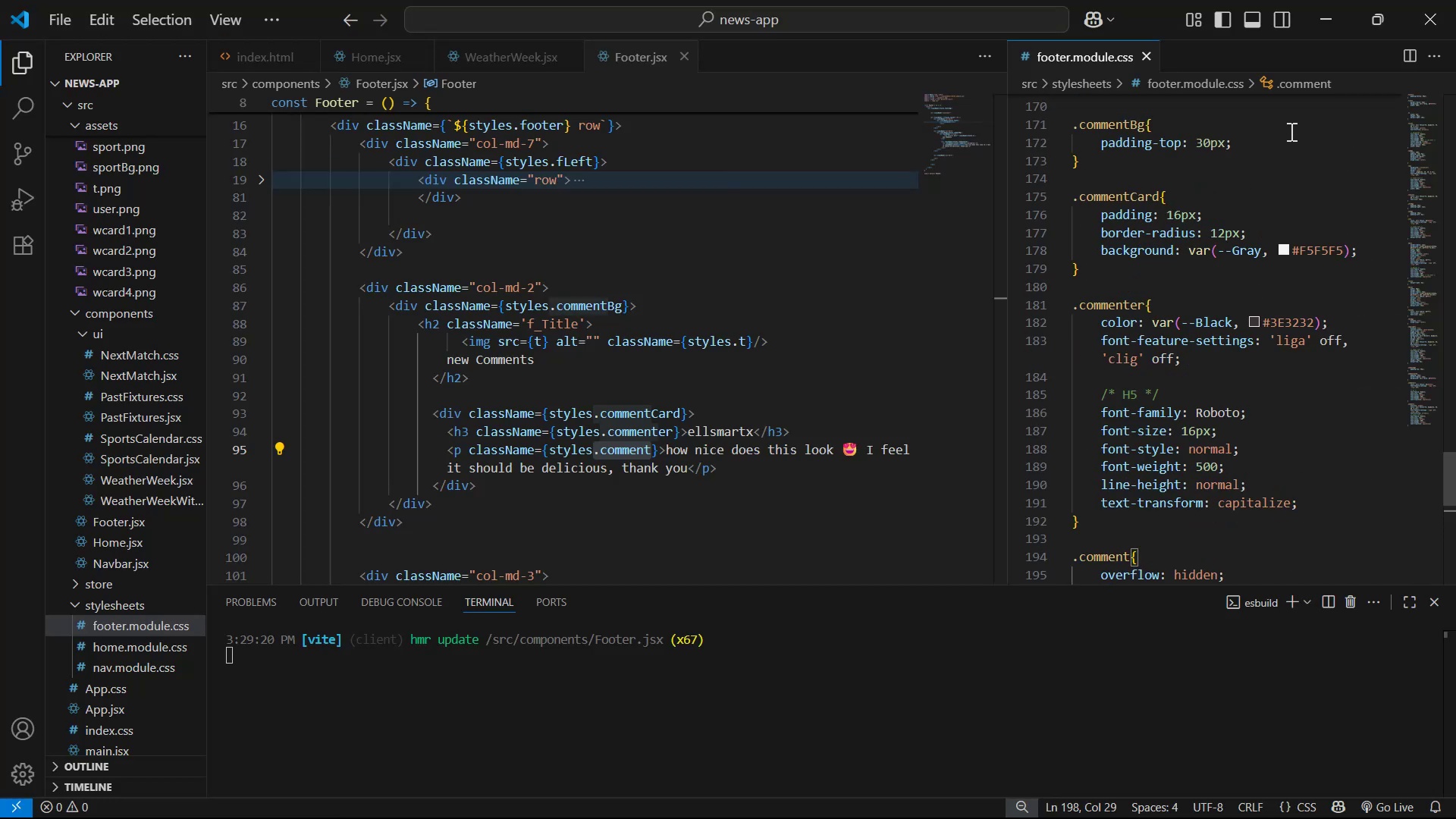 
double_click([1289, 142])
 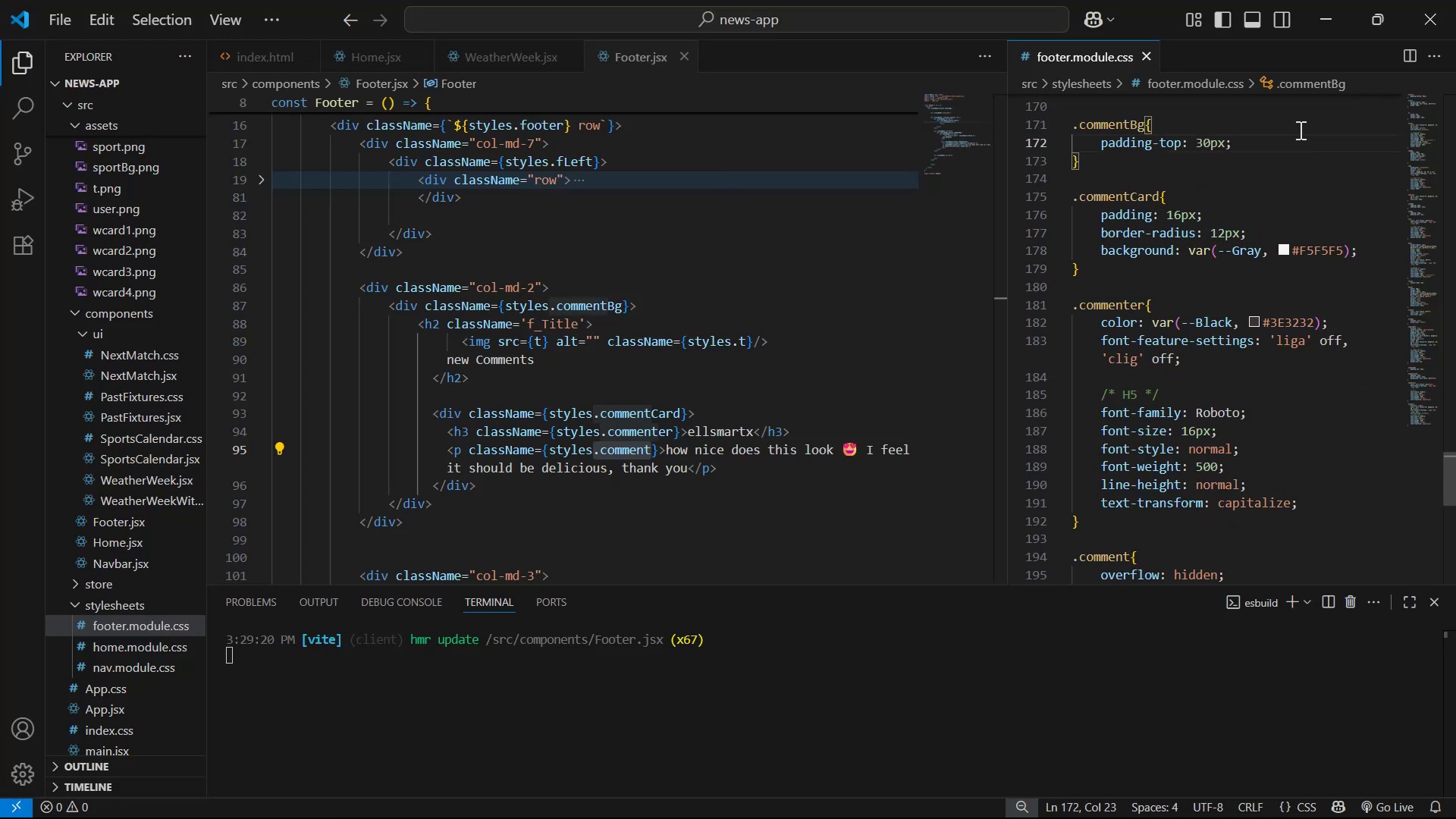 
scroll: coordinate [1388, 149], scroll_direction: down, amount: 2.0
 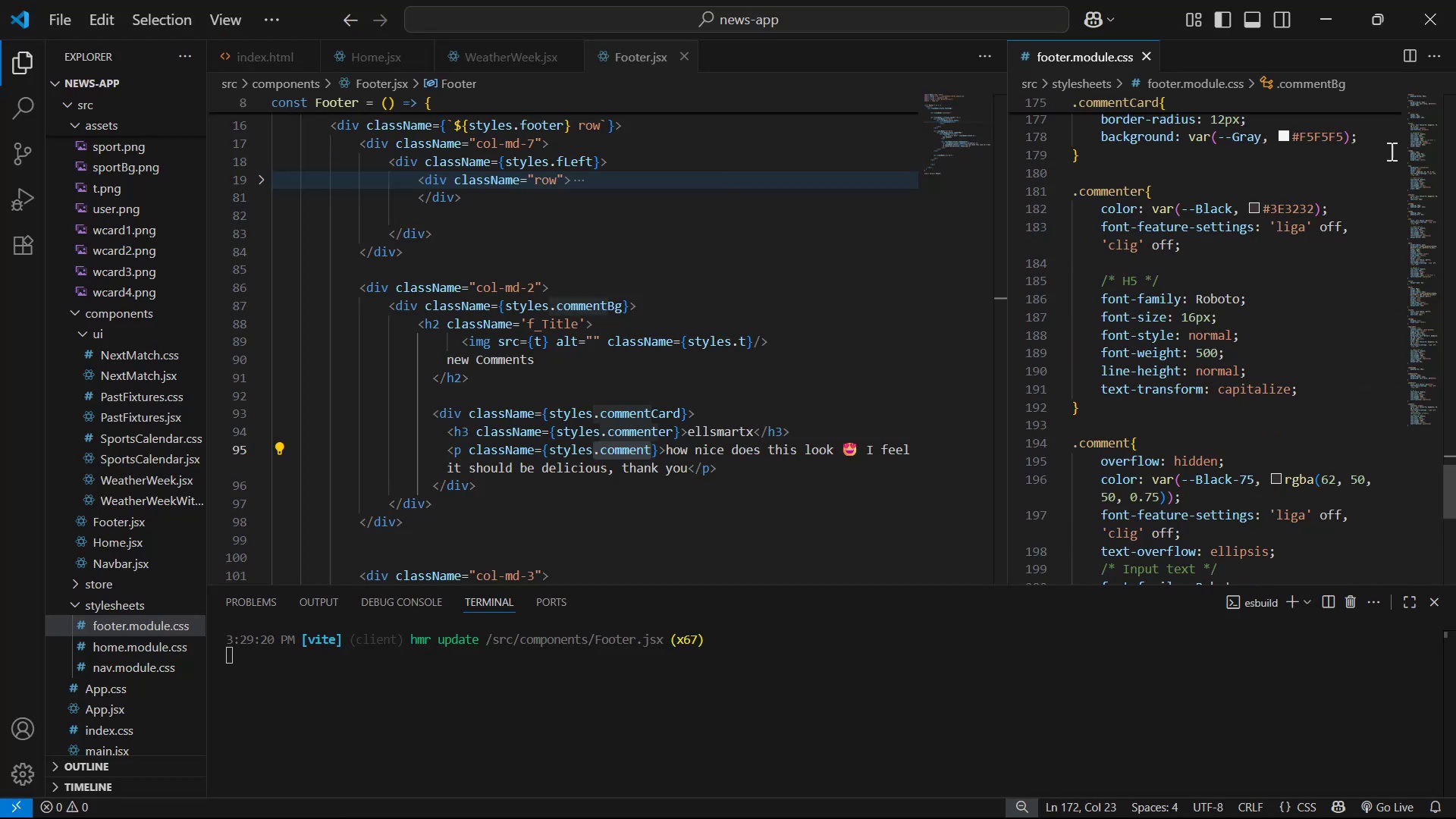 
left_click([1381, 135])
 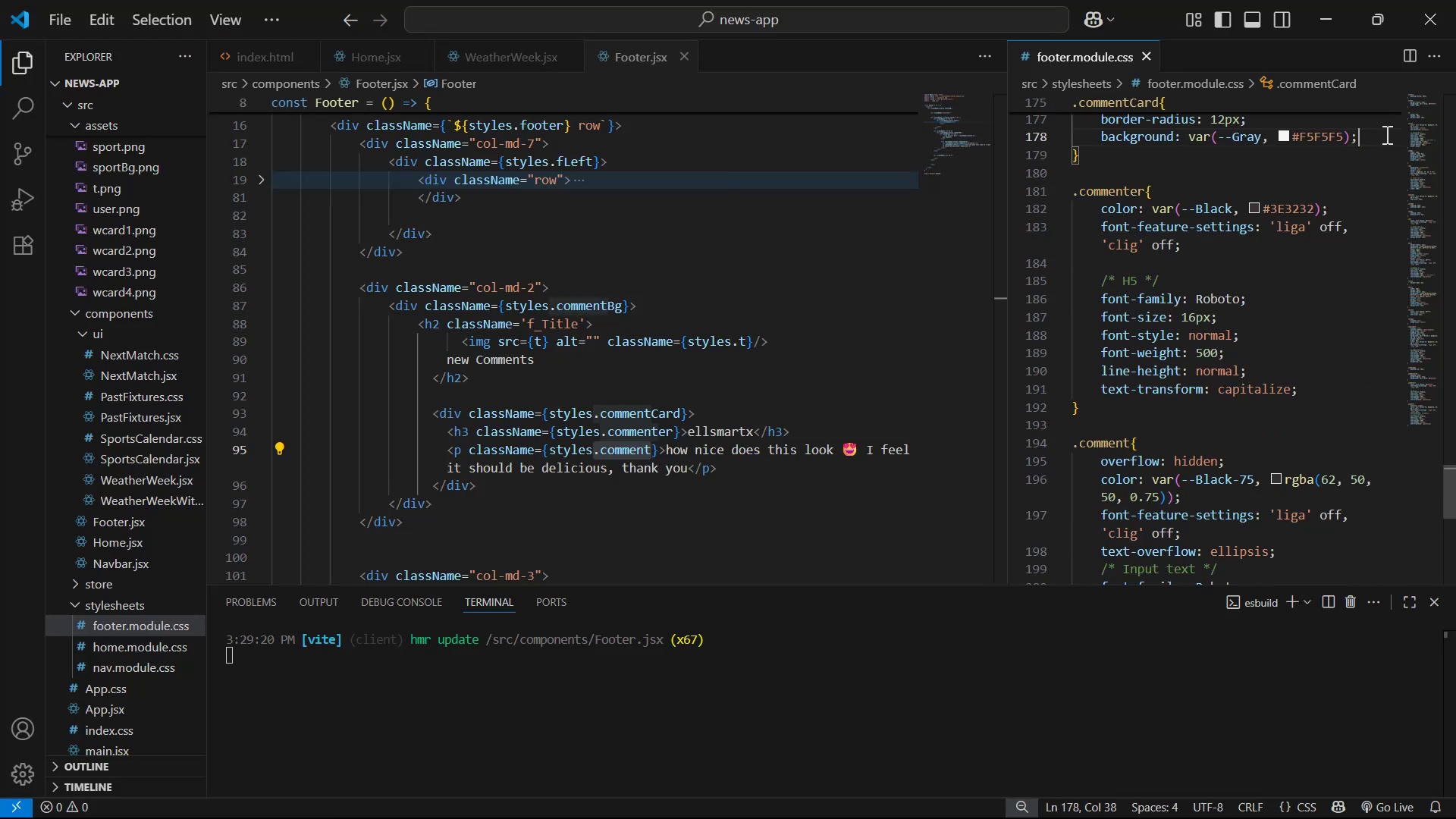 
key(Enter)
 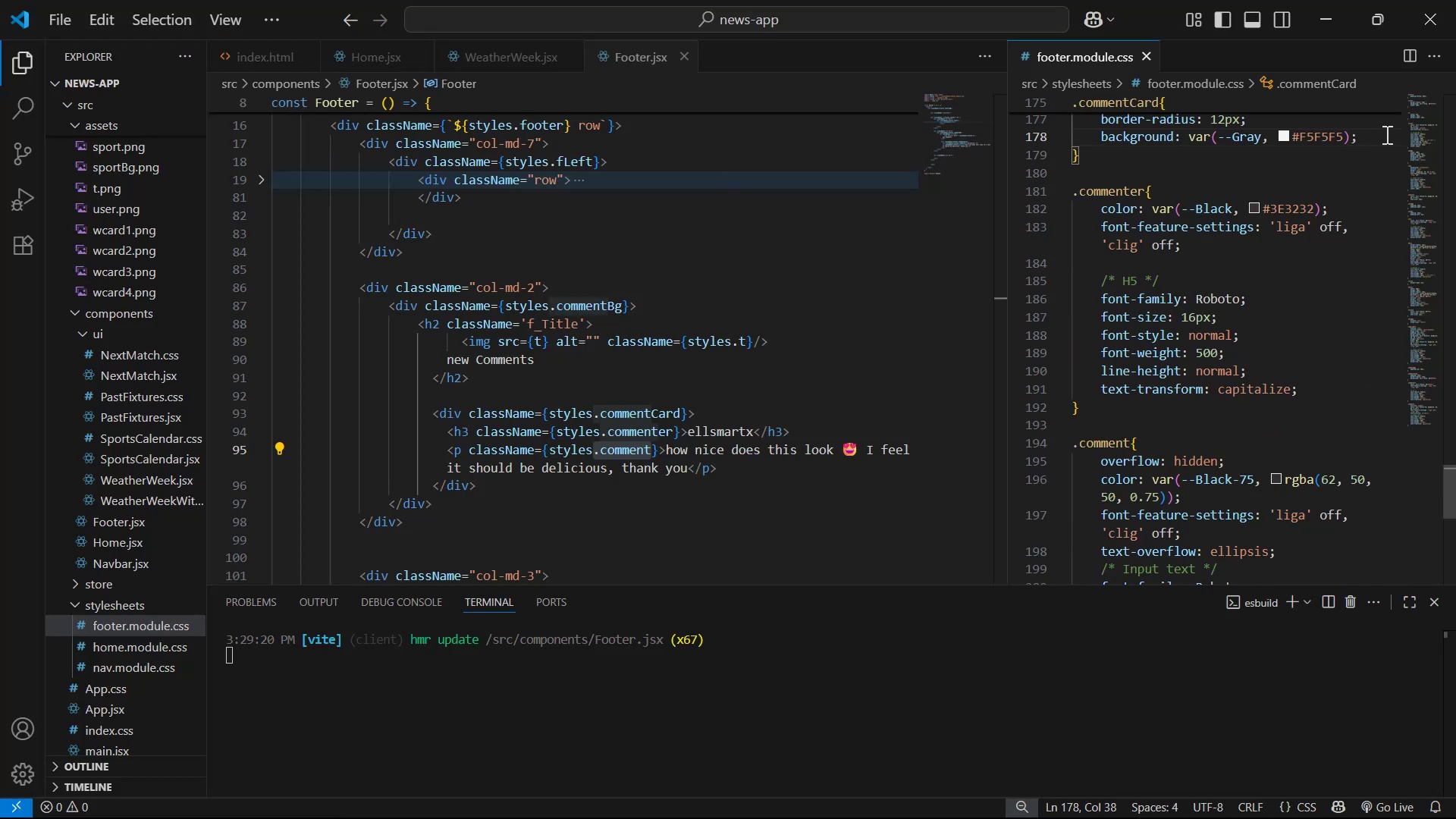 
type(wi)
 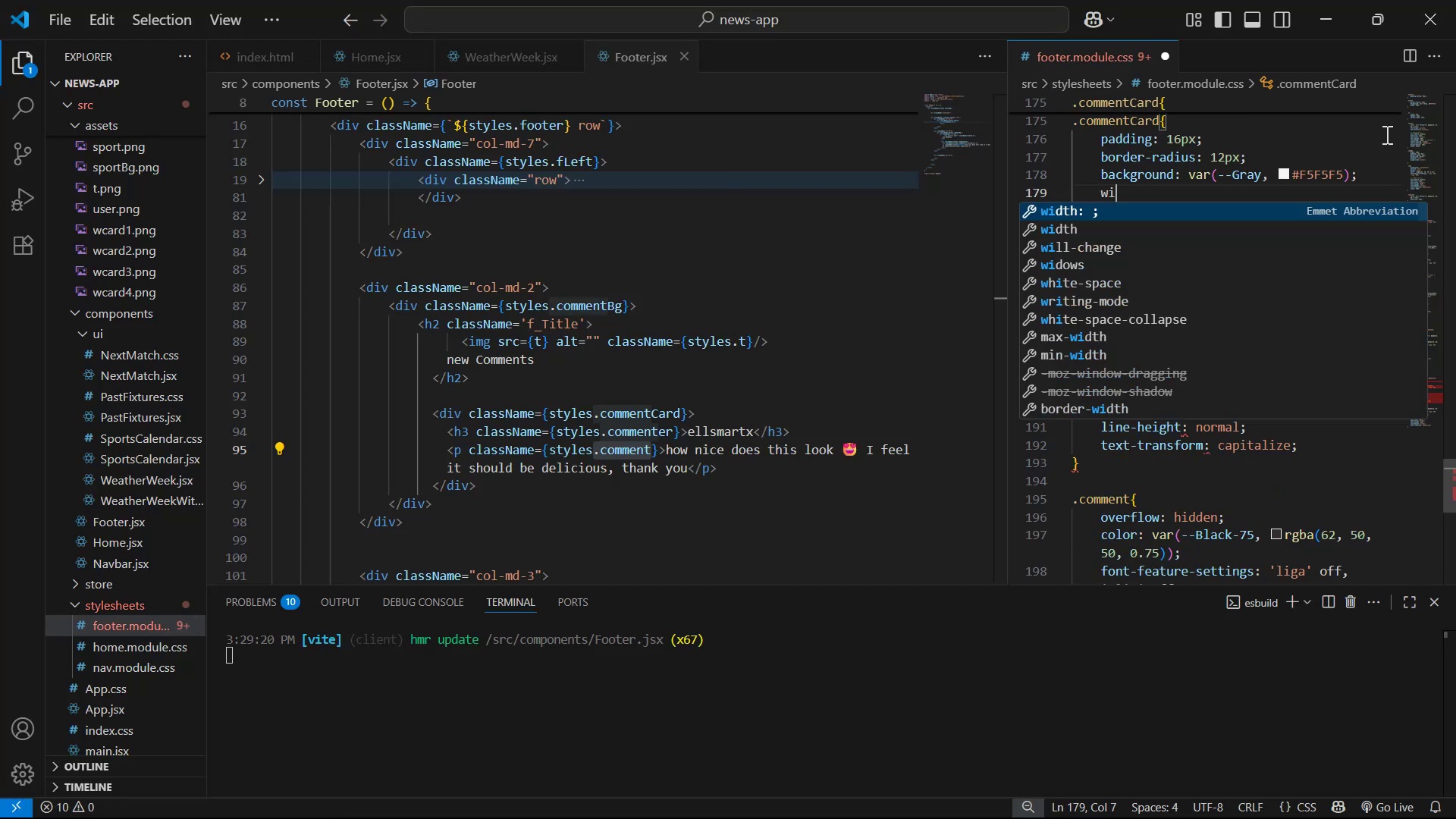 
key(Enter)
 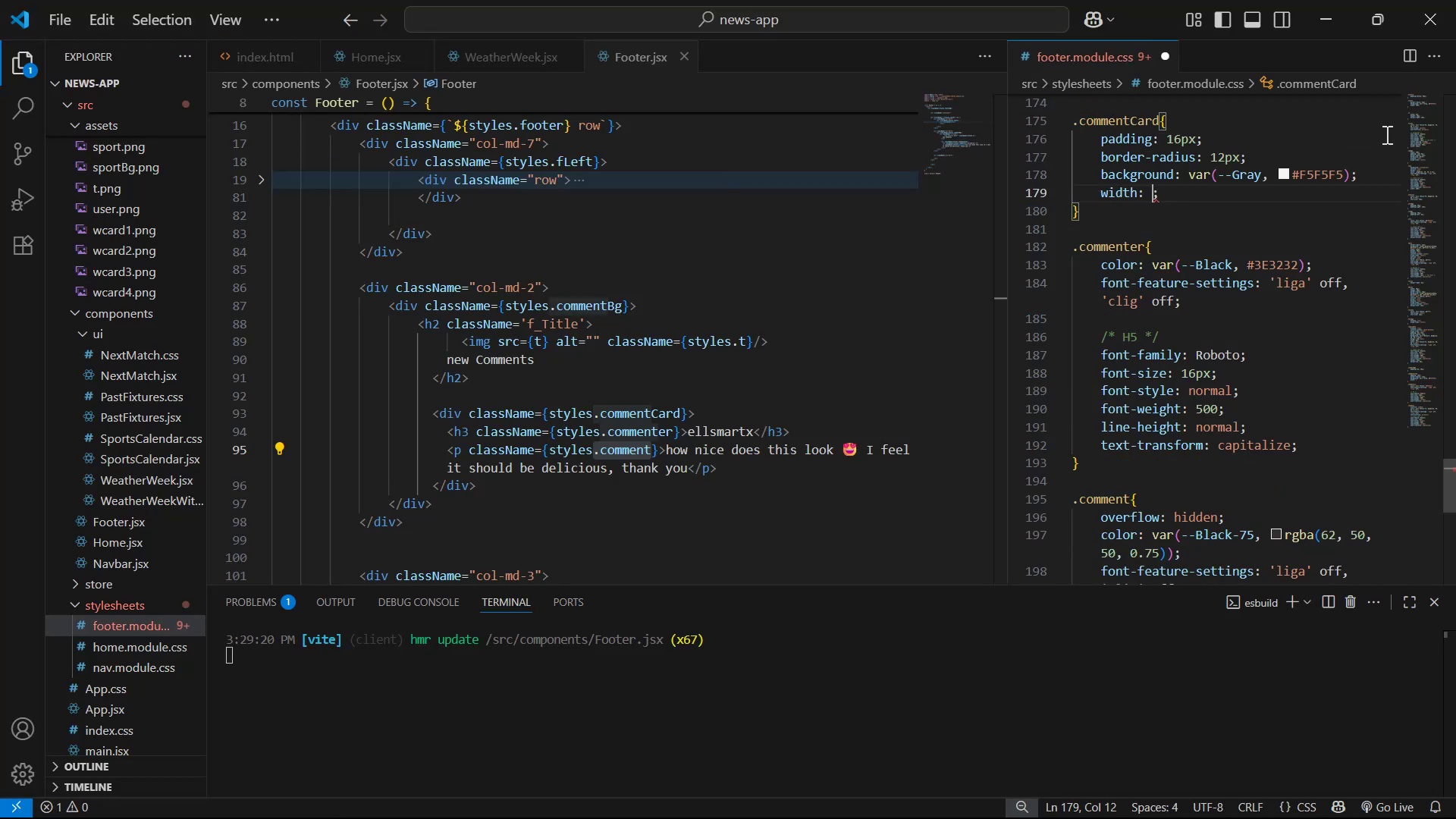 
type(100%)
 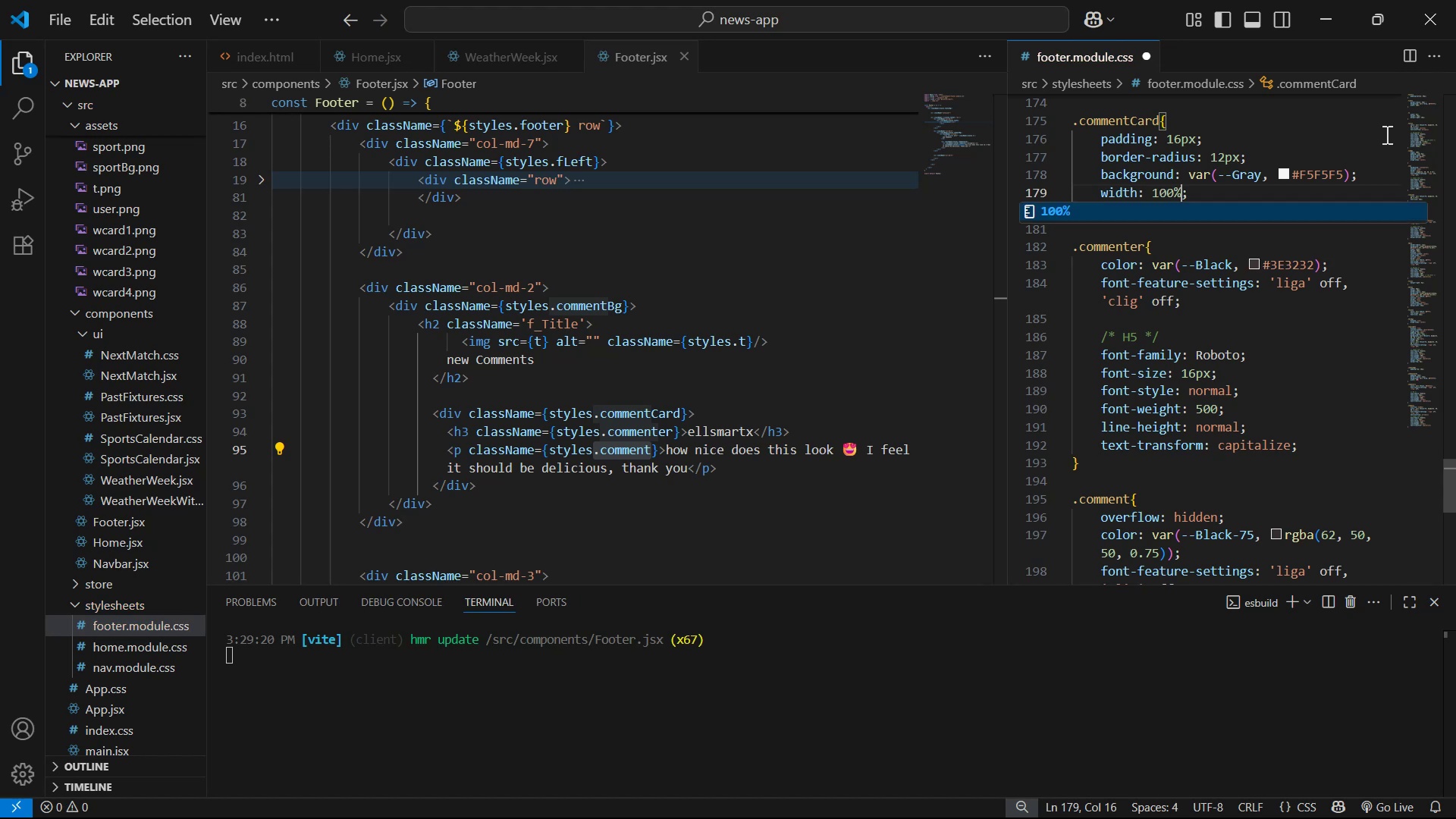 
key(Control+S)
 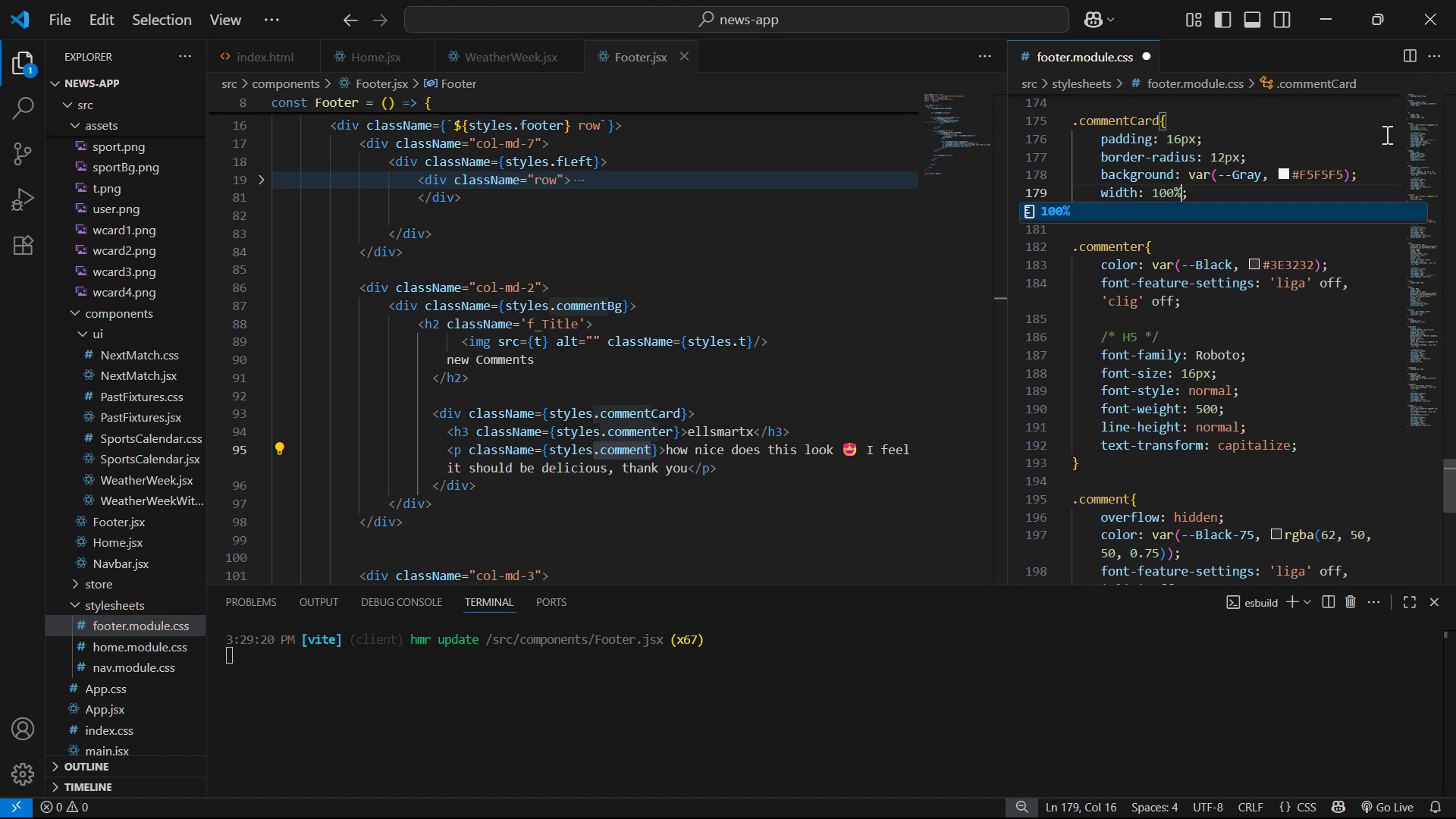 
key(Alt+AltLeft)
 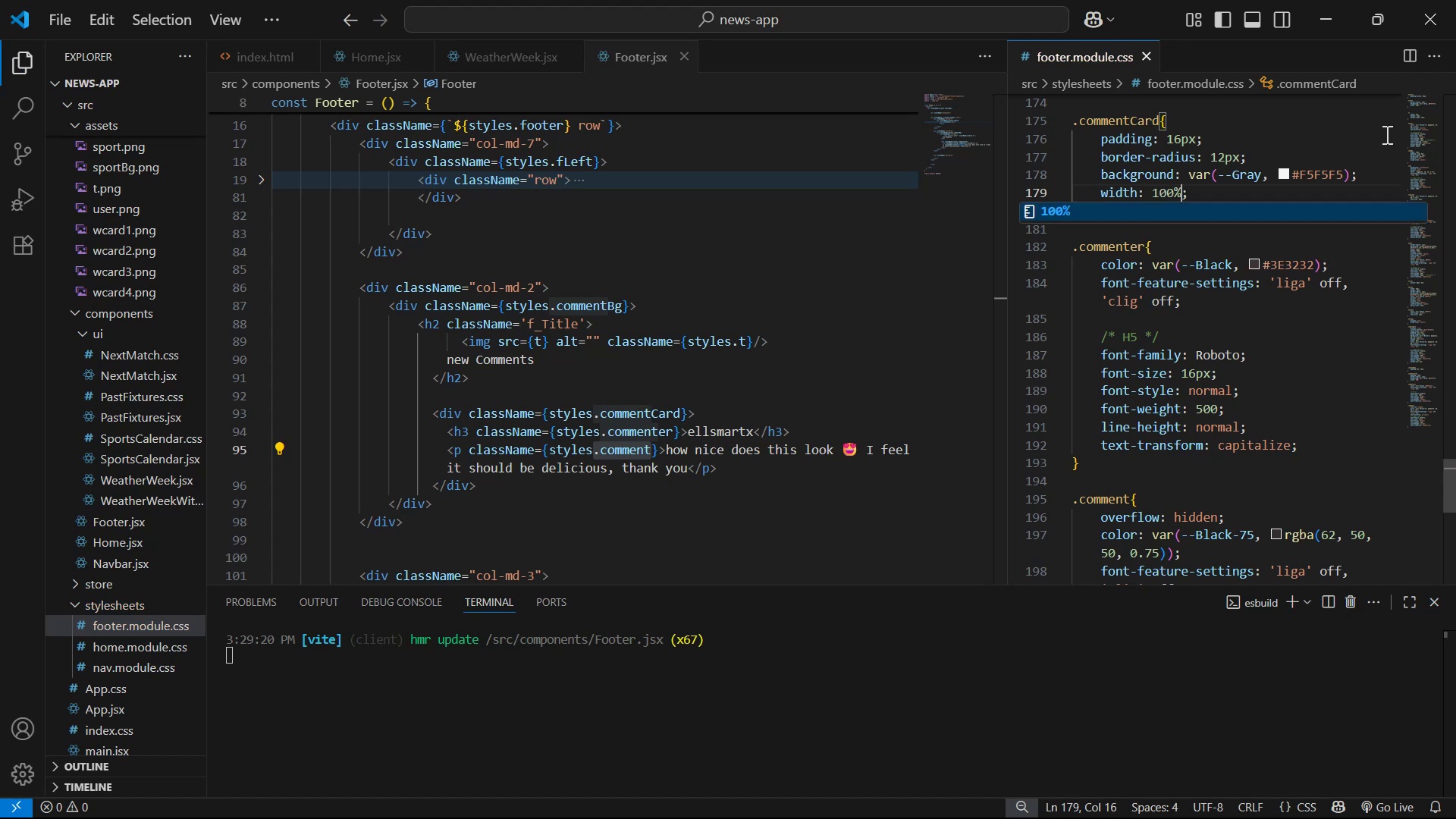 
key(Alt+Tab)
 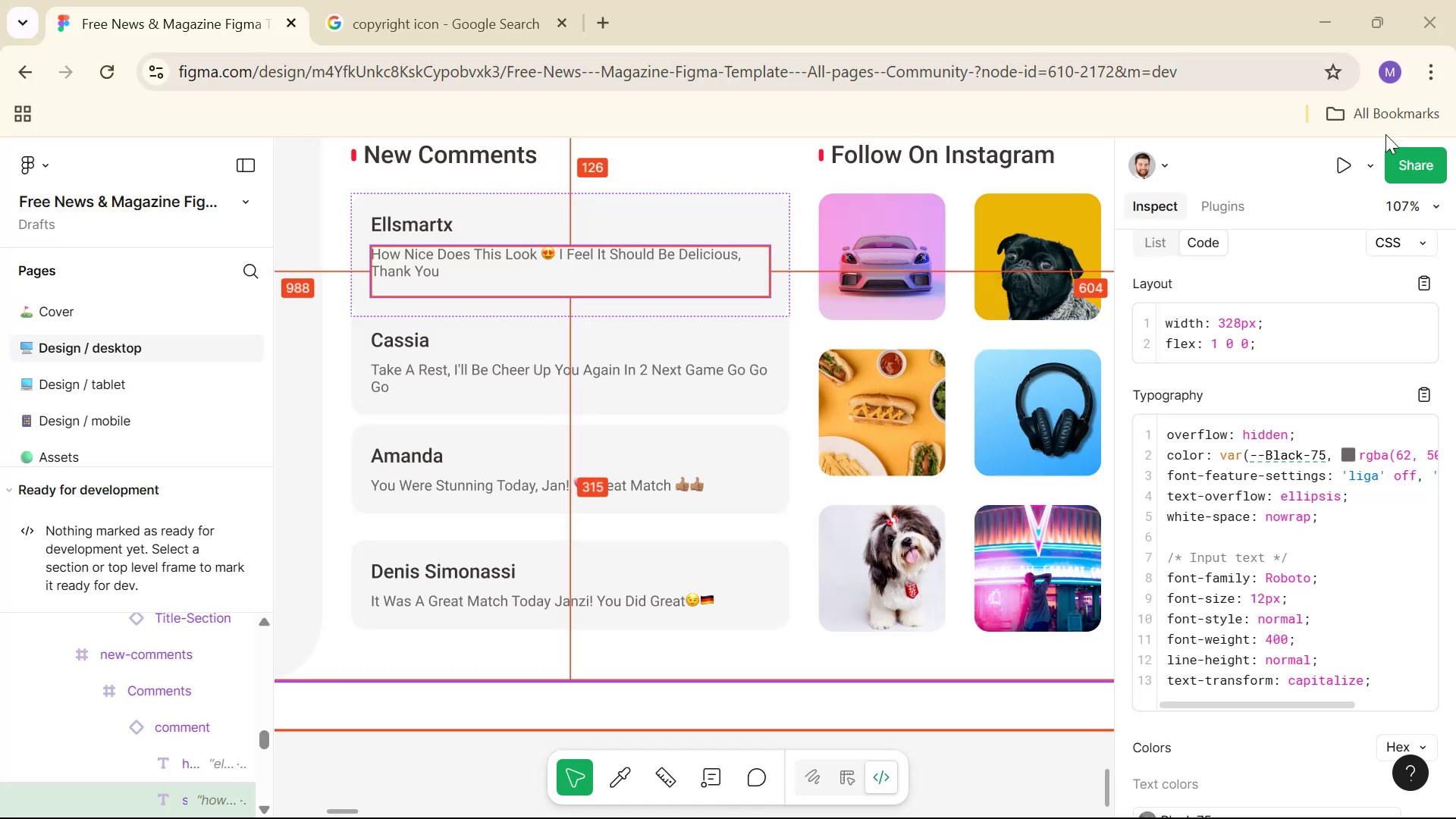 
key(Alt+Tab)
 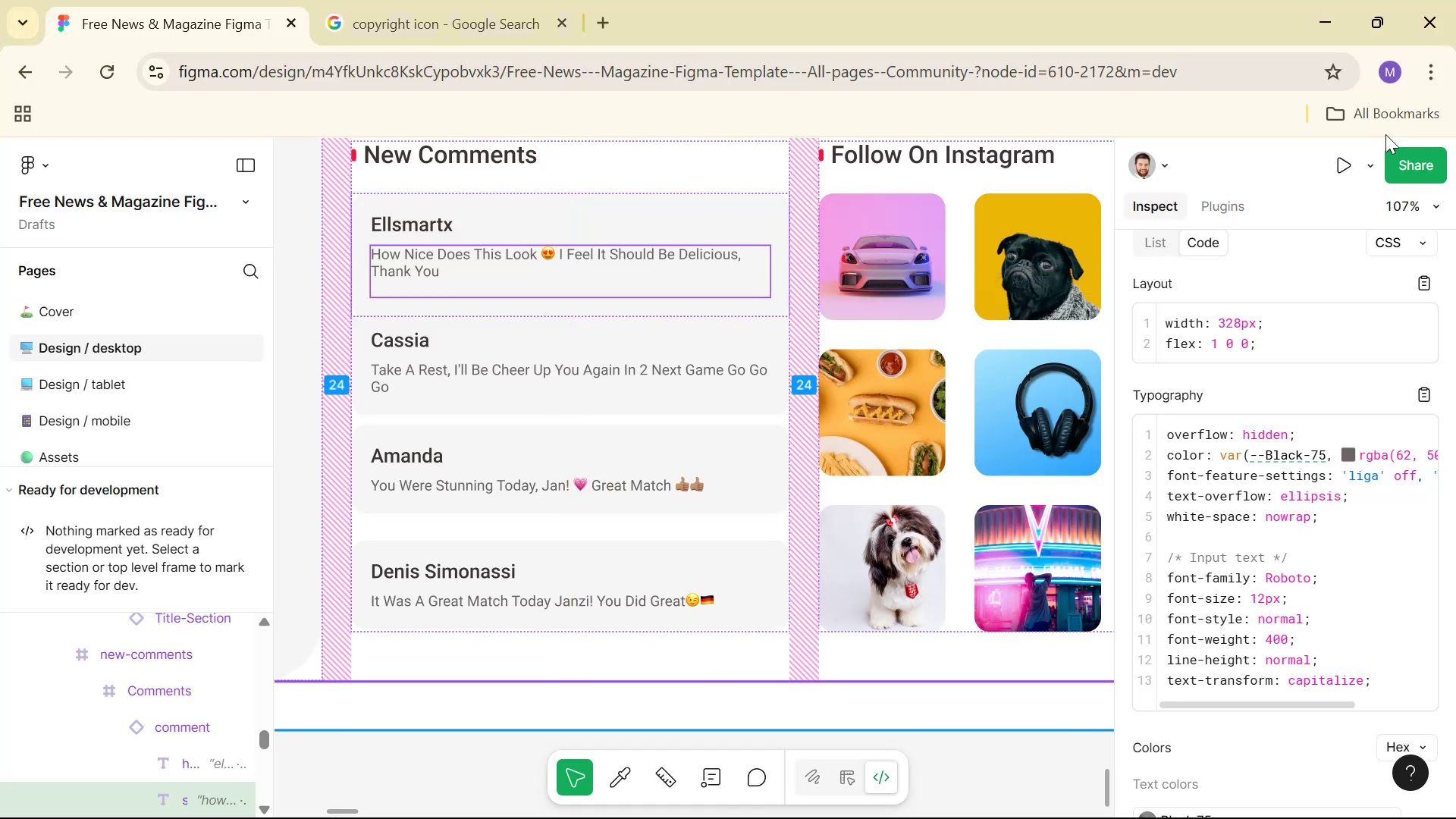 
key(Alt+Tab)
 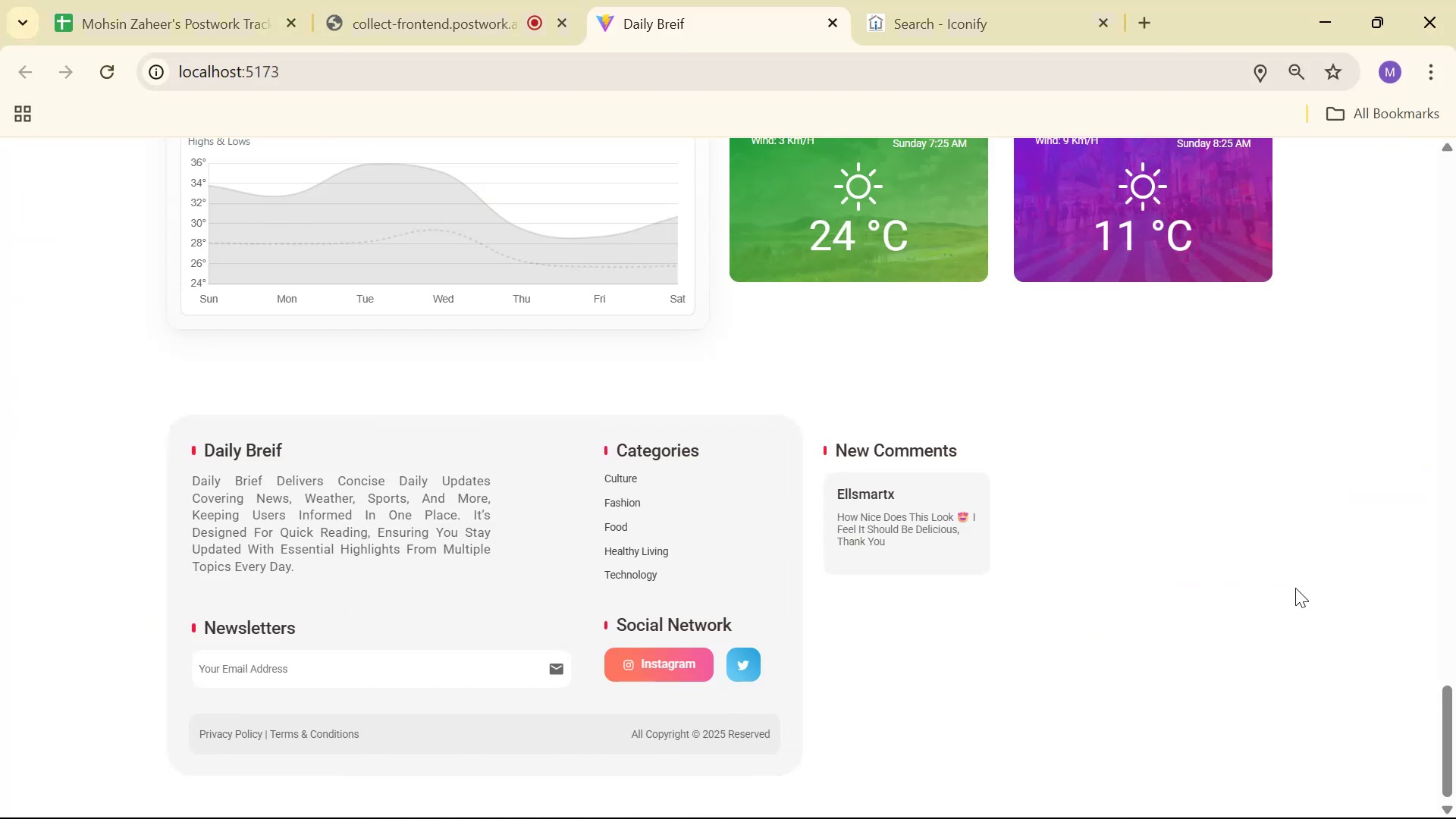 
wait(7.19)
 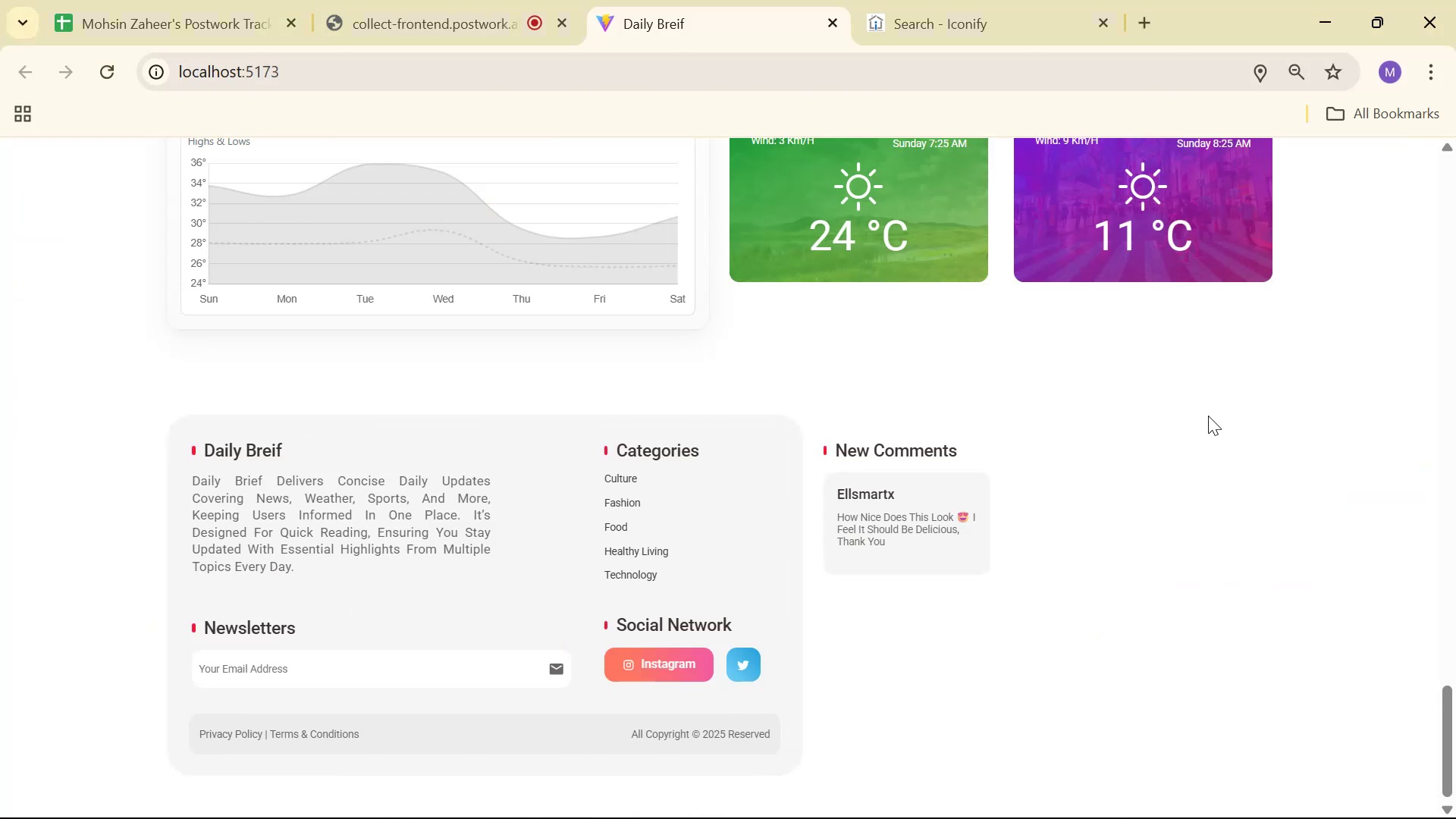 
key(Alt+AltLeft)
 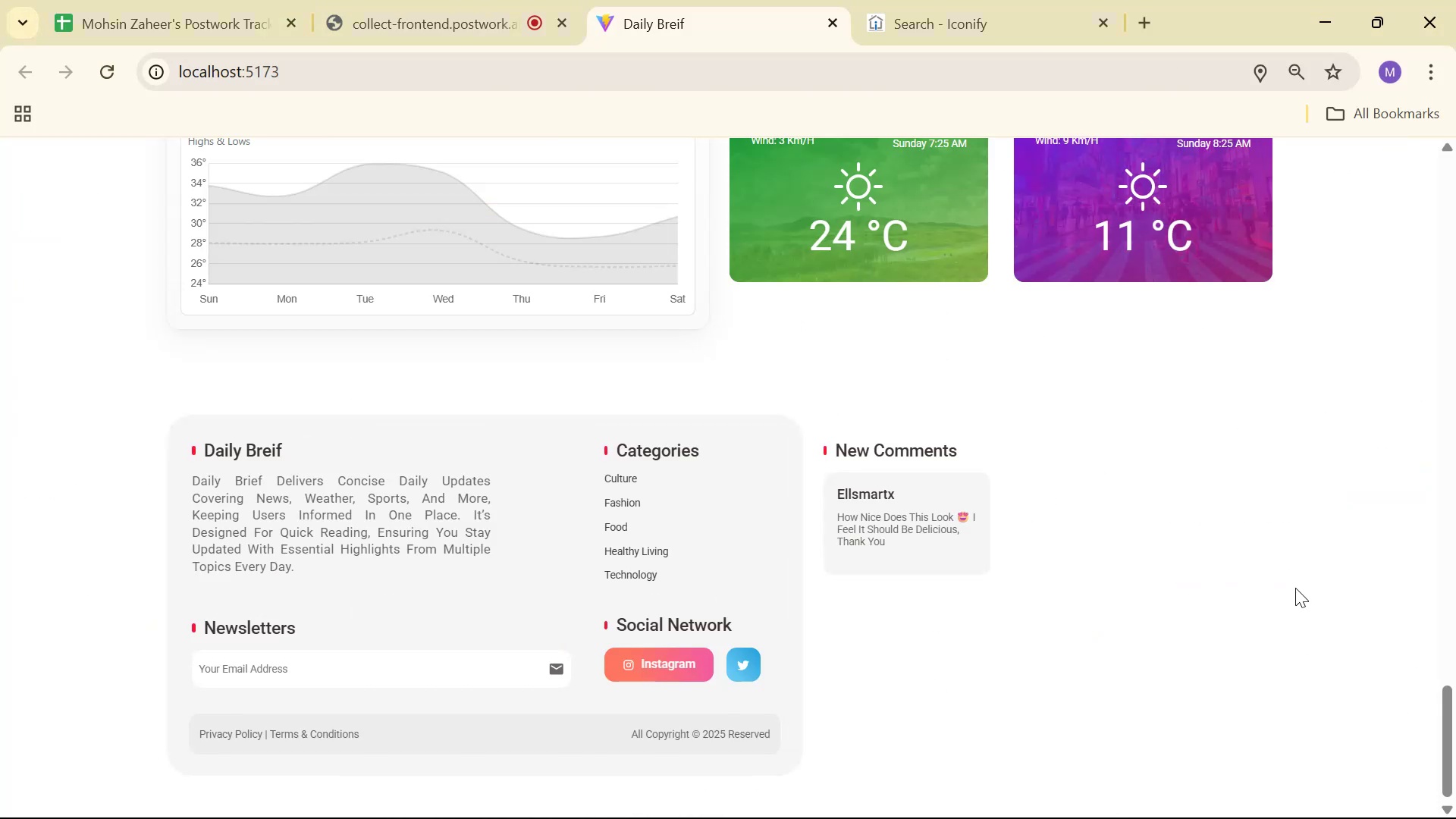 
key(Alt+Tab)
 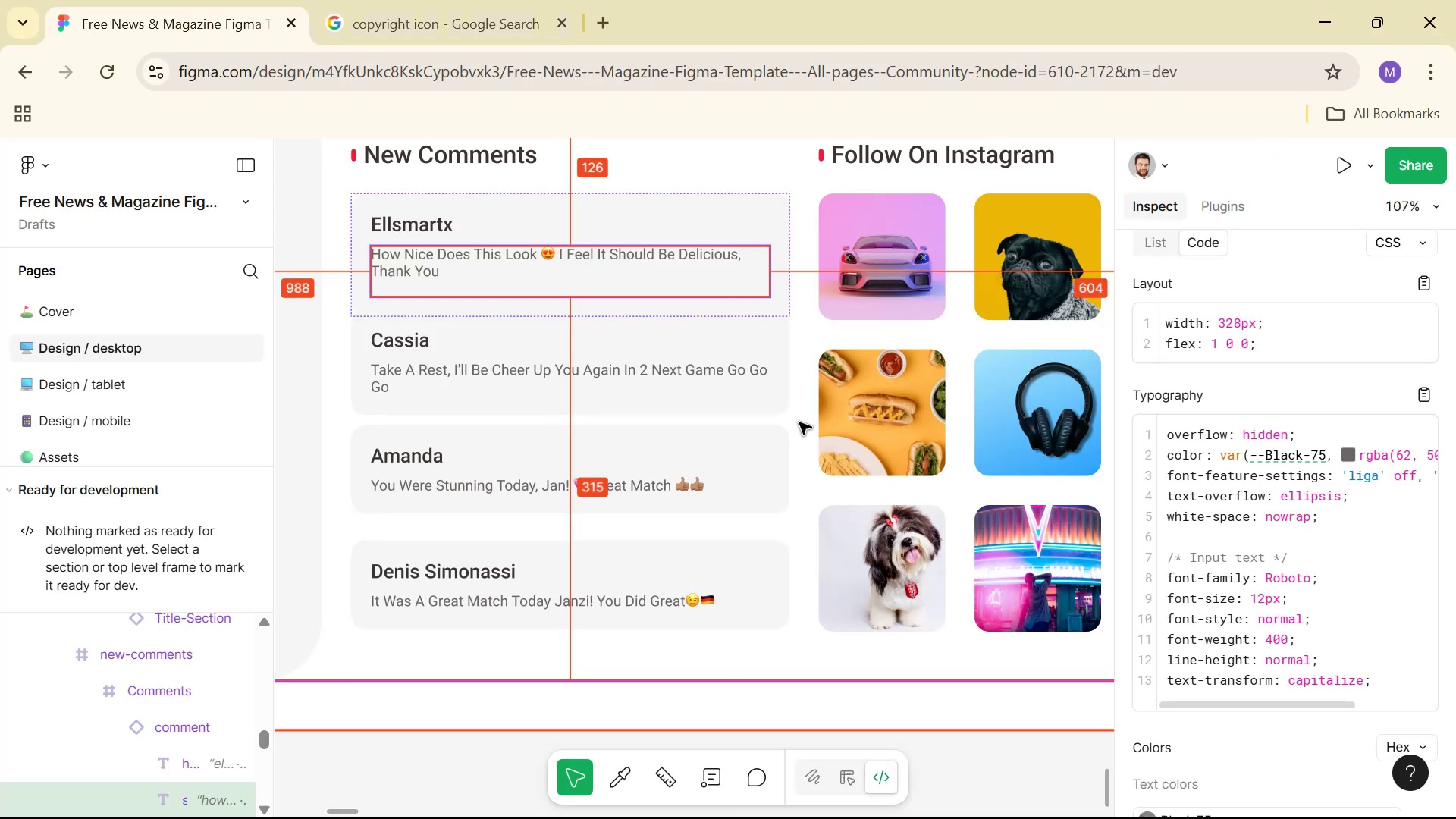 
key(Alt+Tab)
 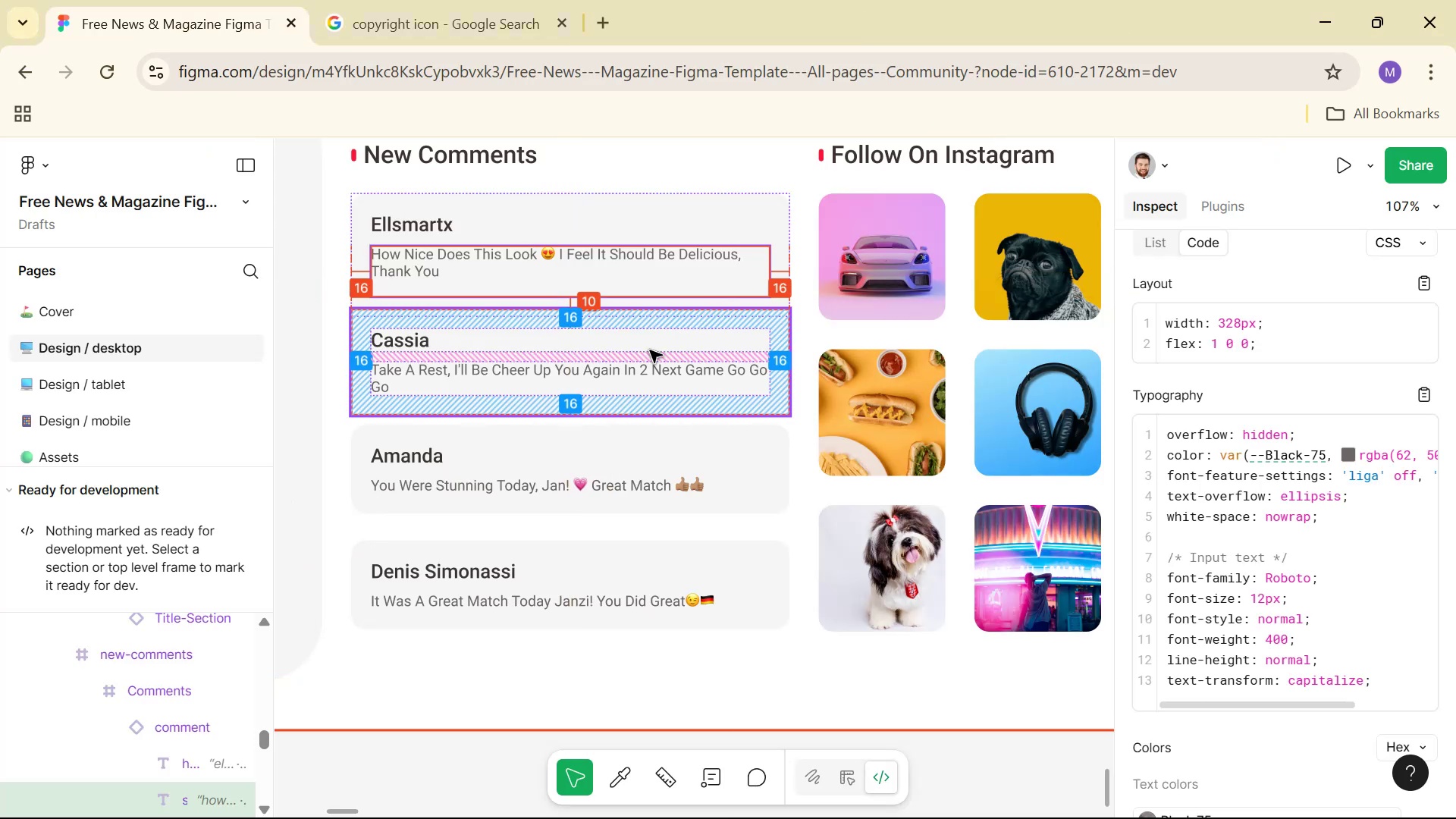 
key(Alt+Tab)
 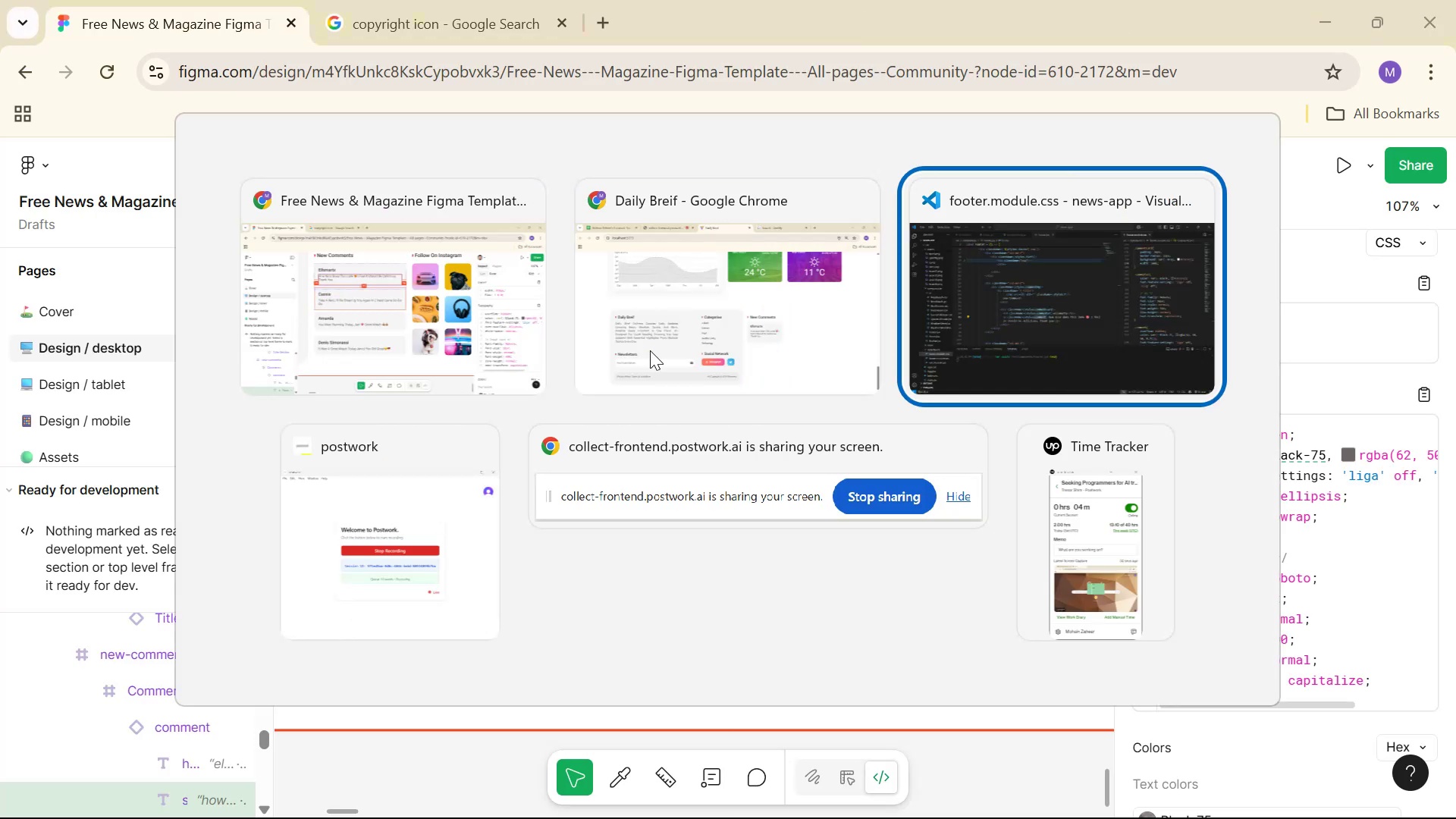 
scroll: coordinate [655, 340], scroll_direction: up, amount: 5.0
 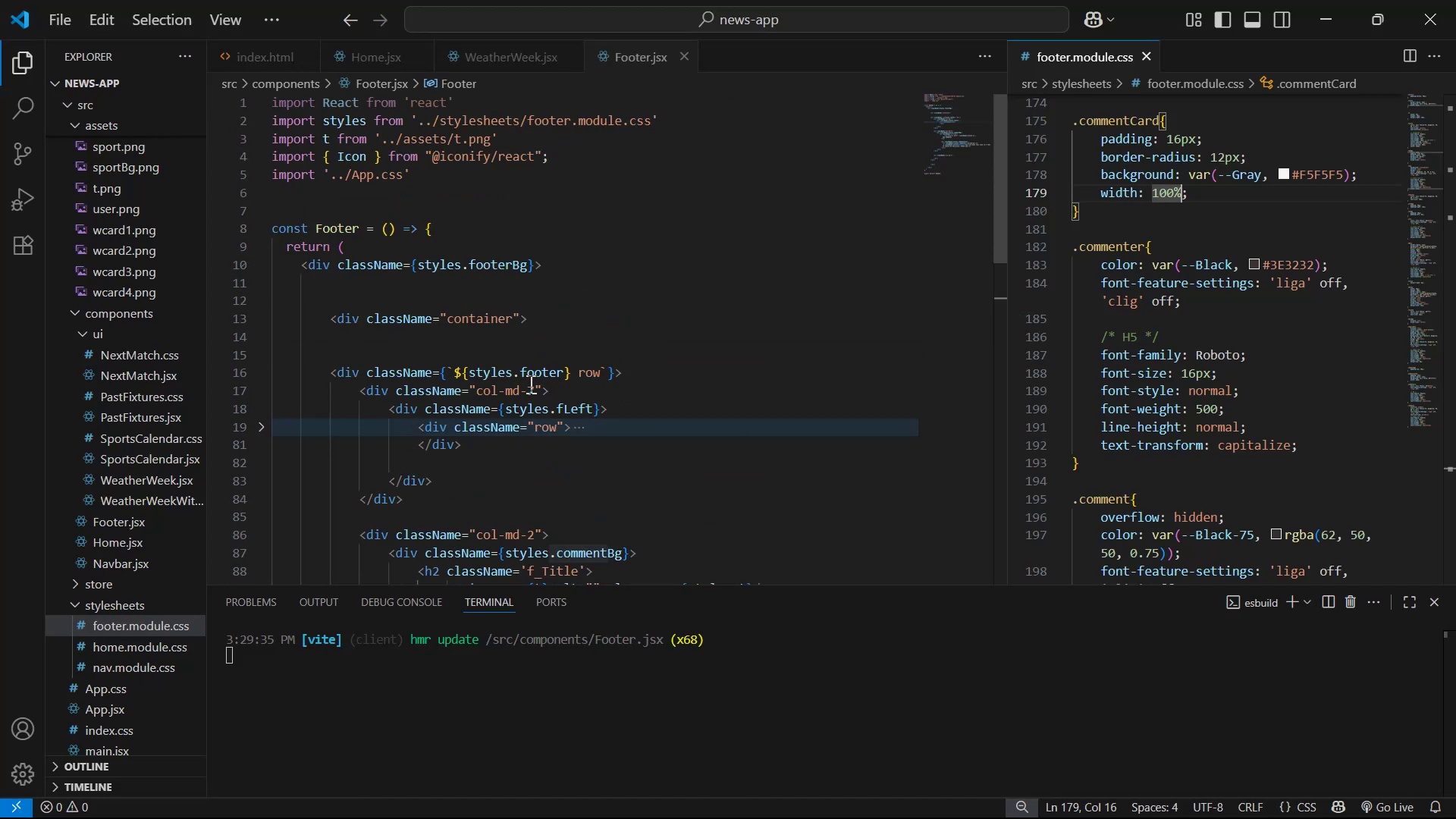 
left_click([535, 388])
 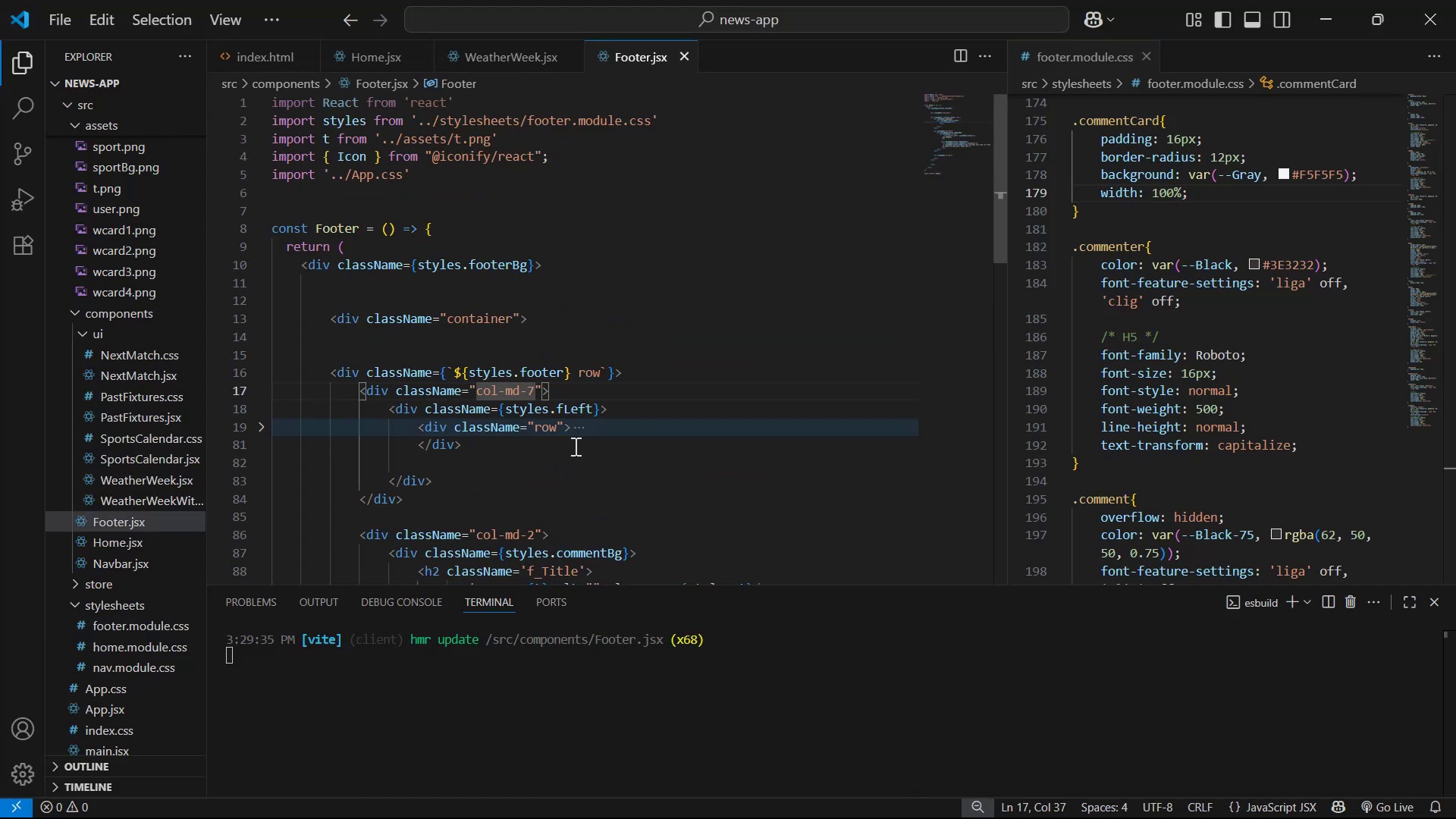 
key(Backspace)
 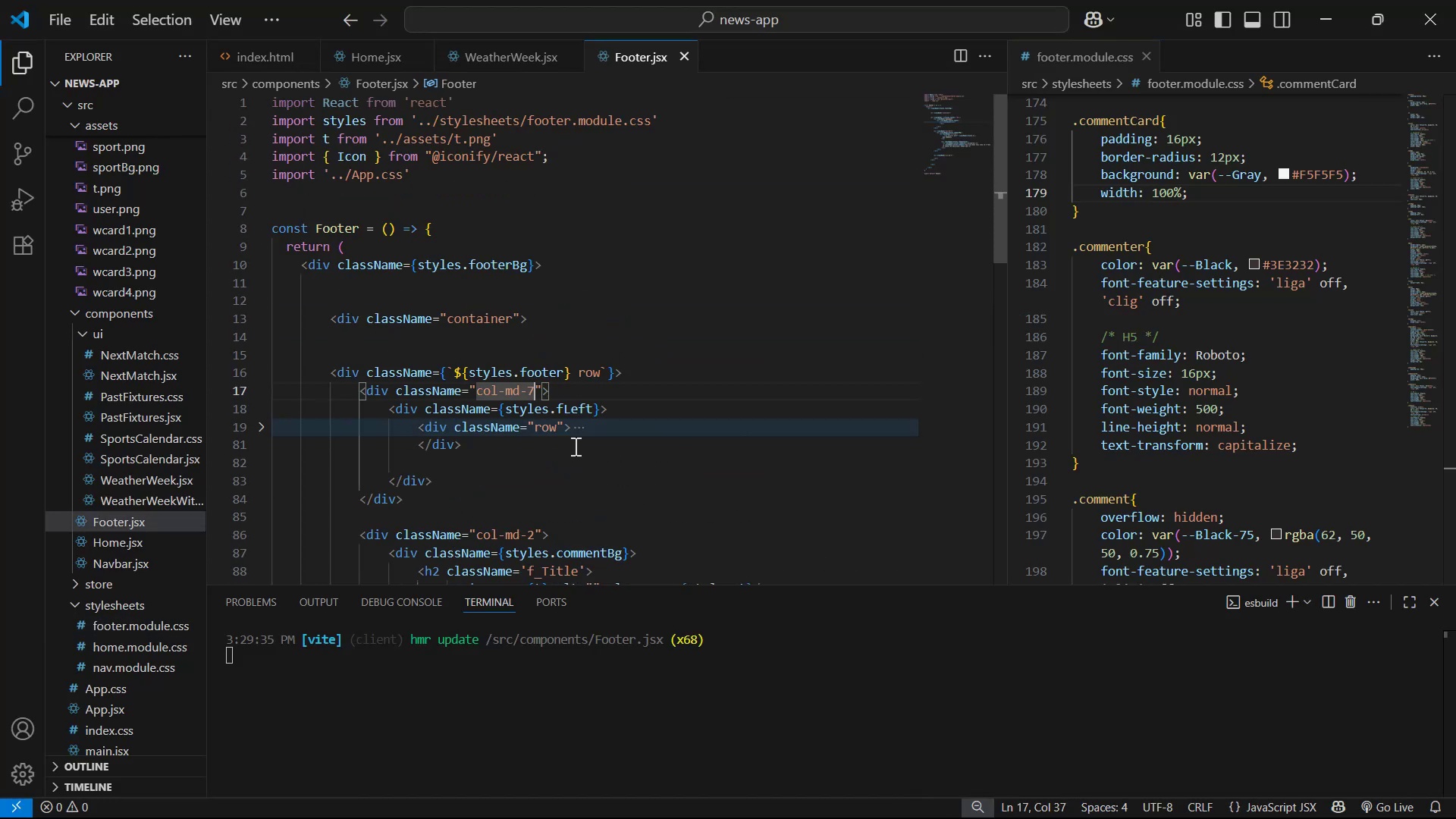 
key(6)
 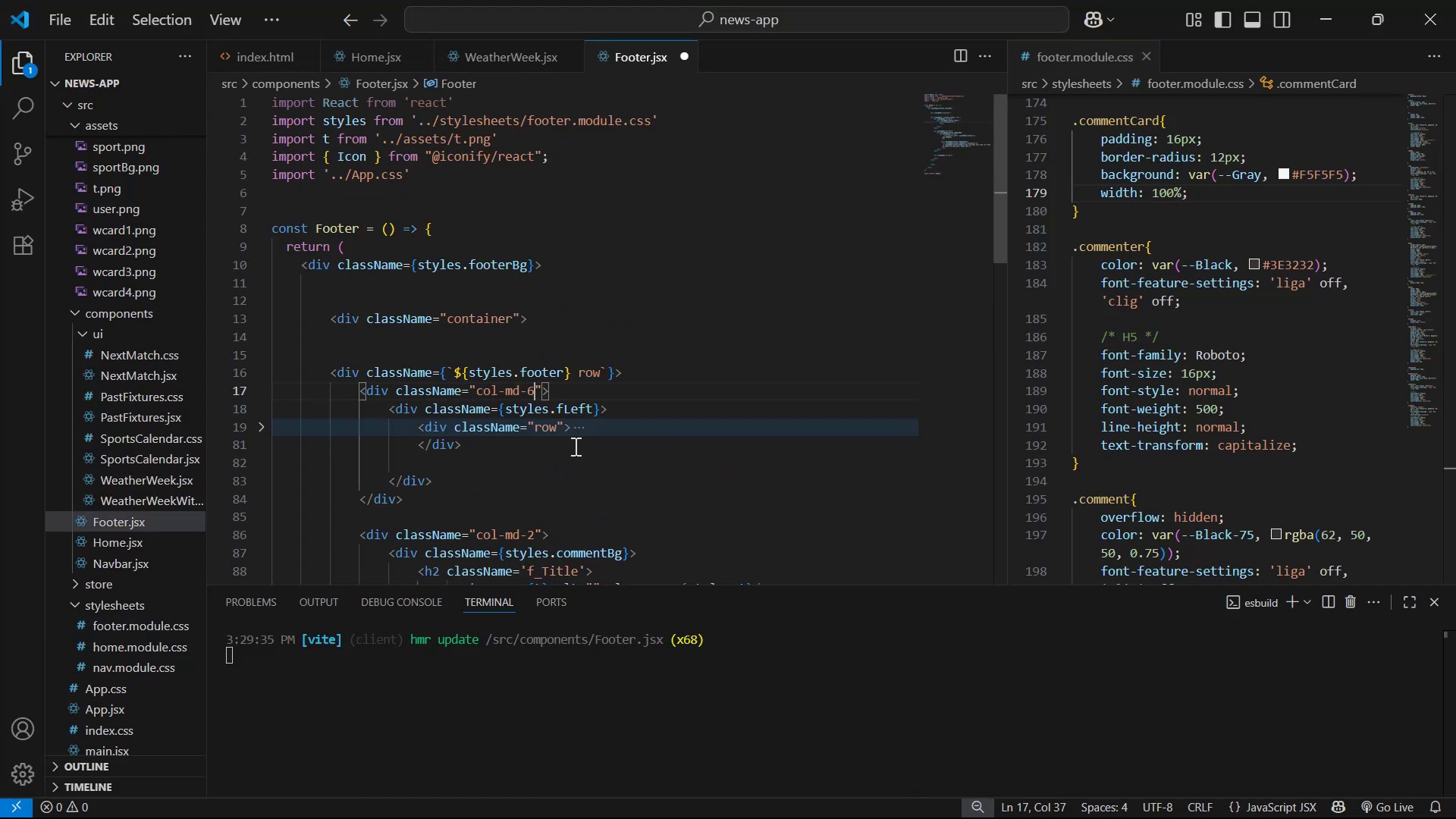 
key(Control+S)
 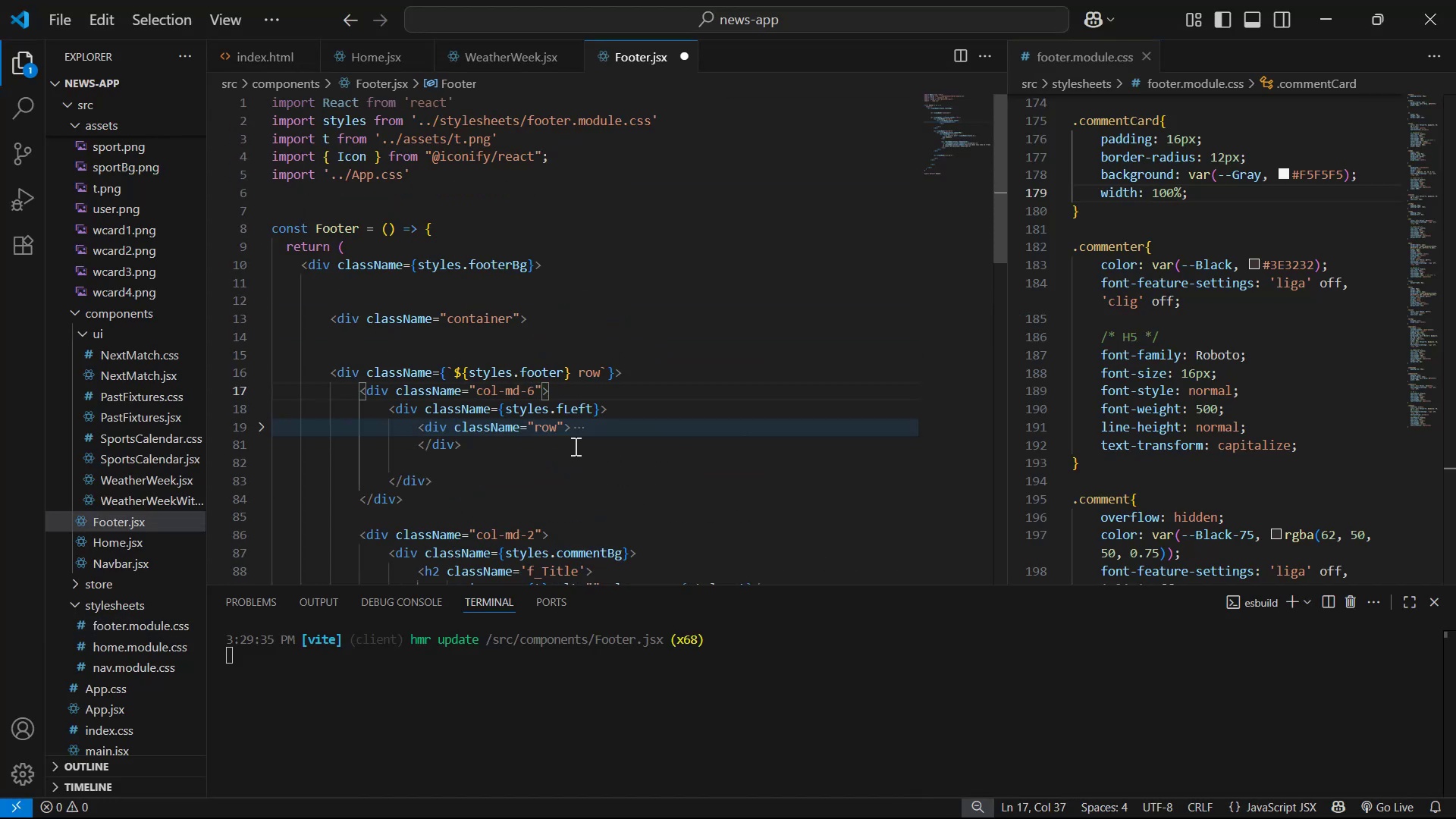 
key(Alt+Tab)
 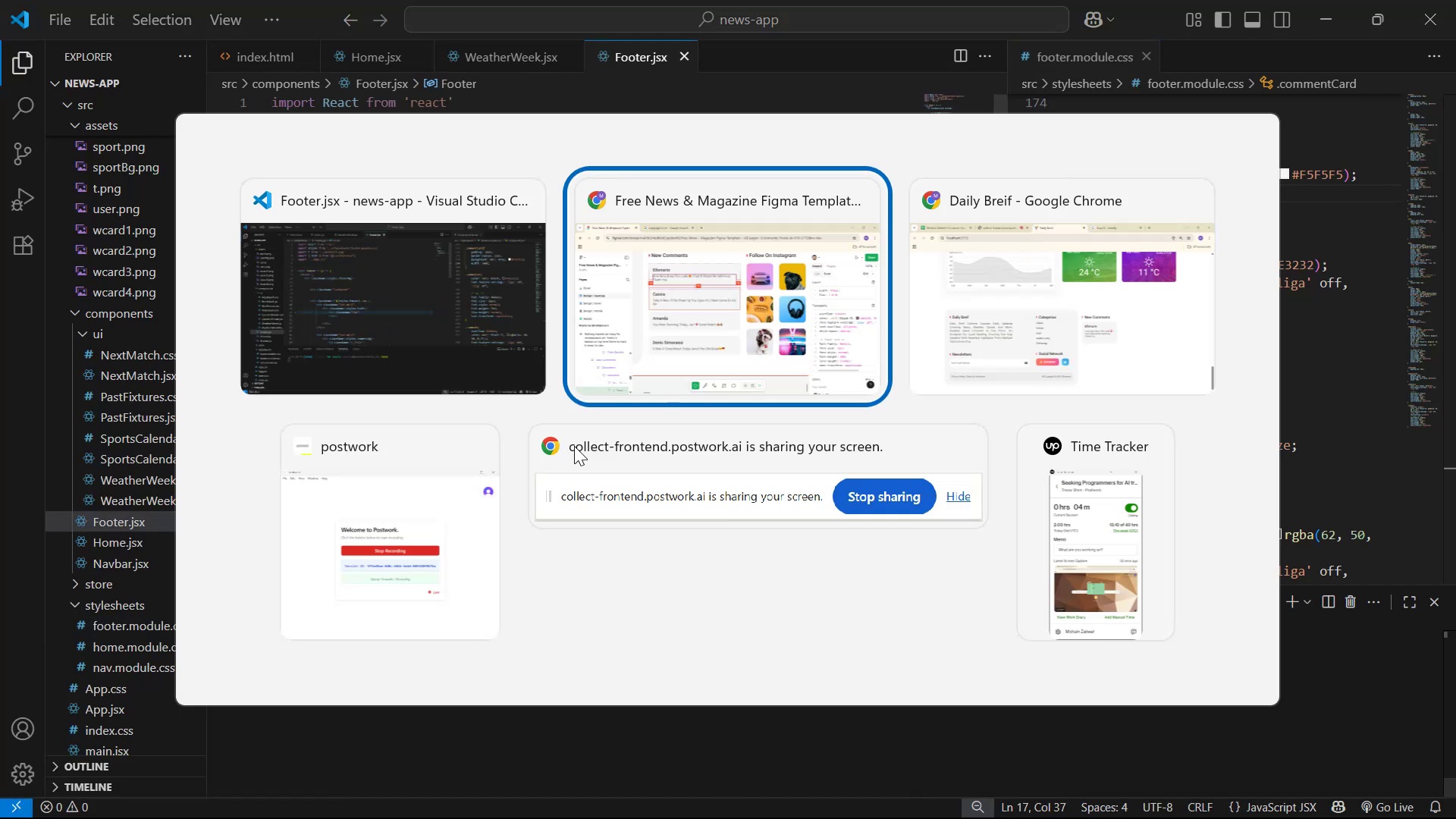 
key(Alt+Tab)
 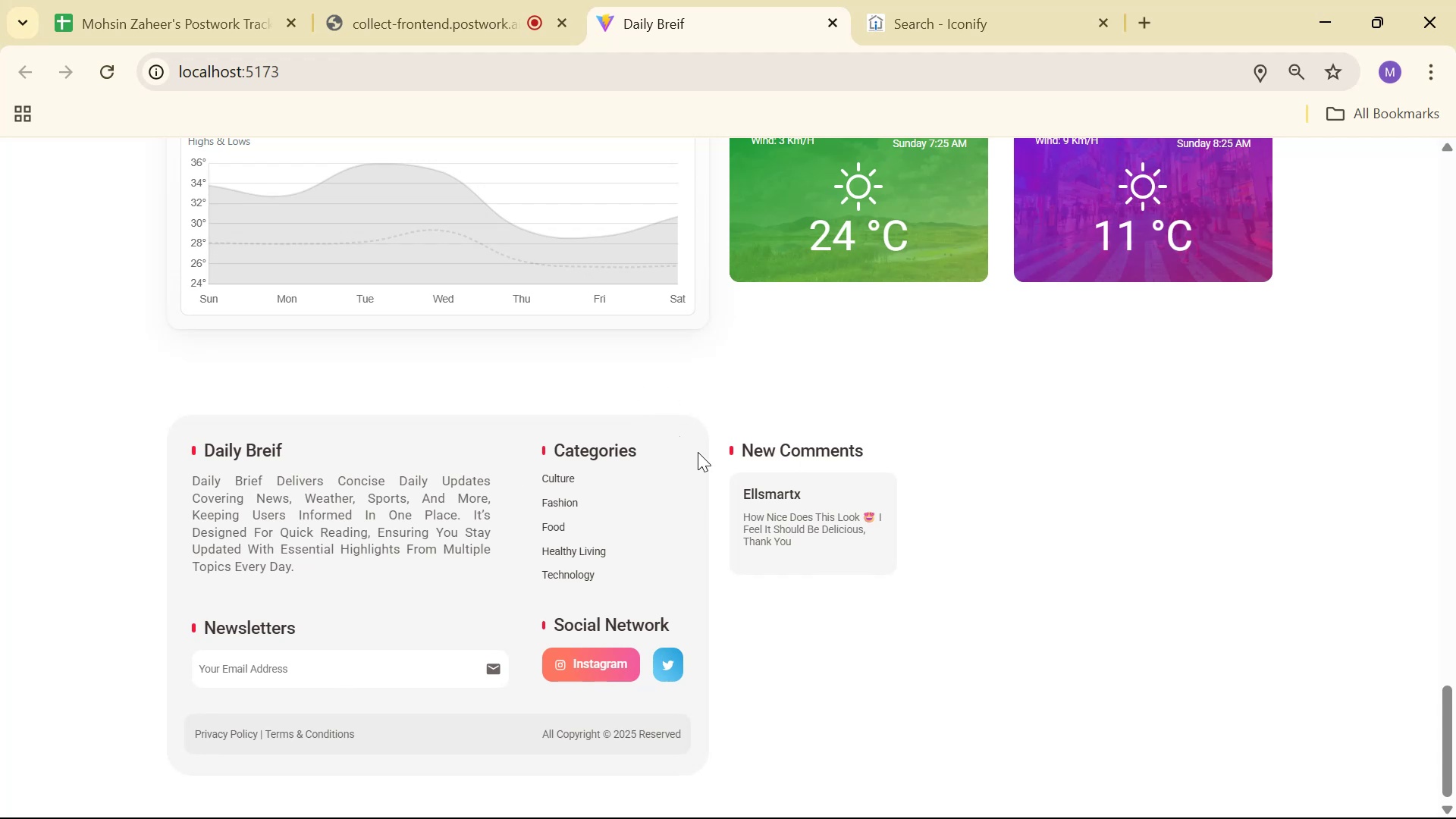 
wait(10.55)
 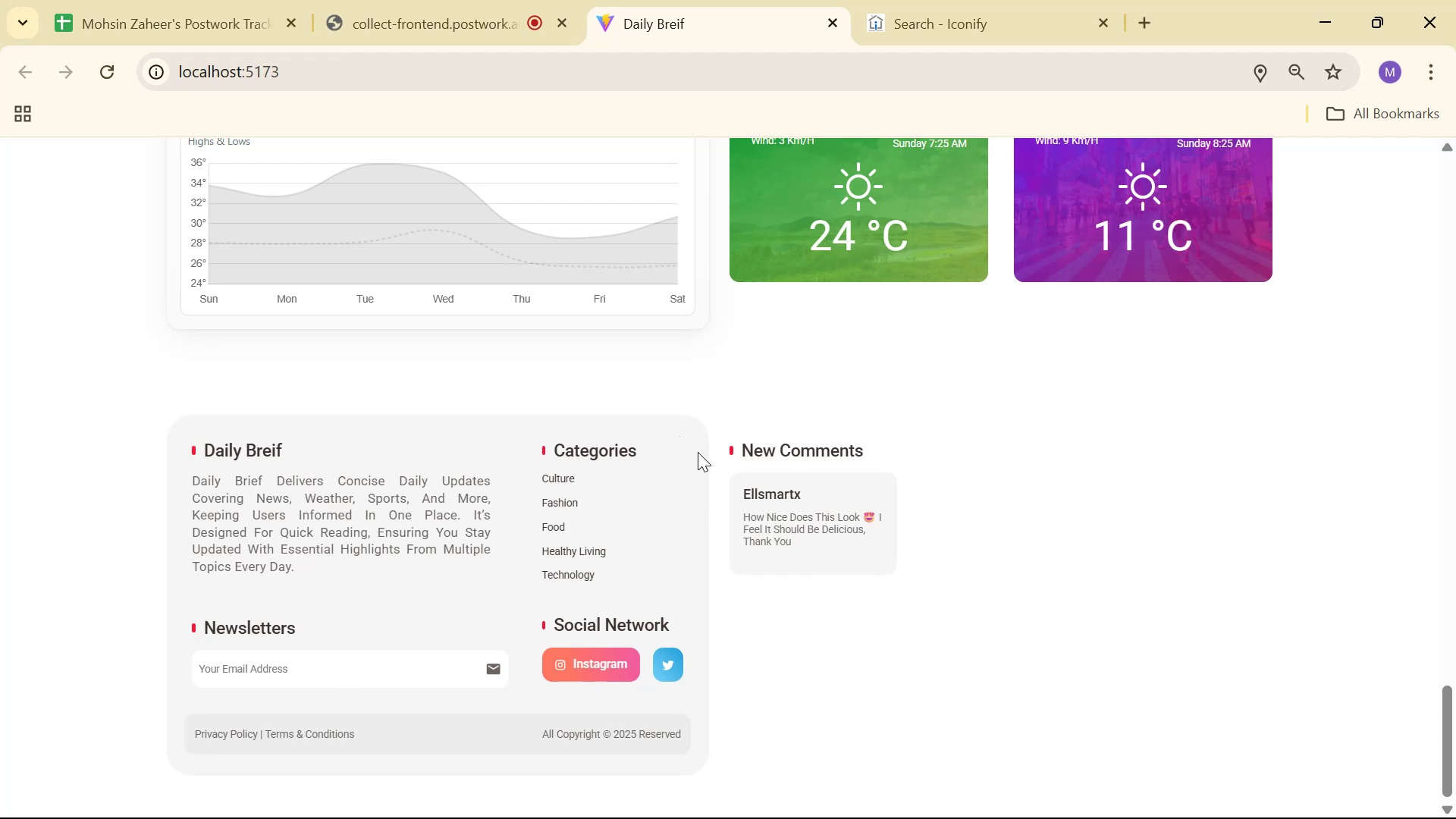 
key(Alt+AltLeft)
 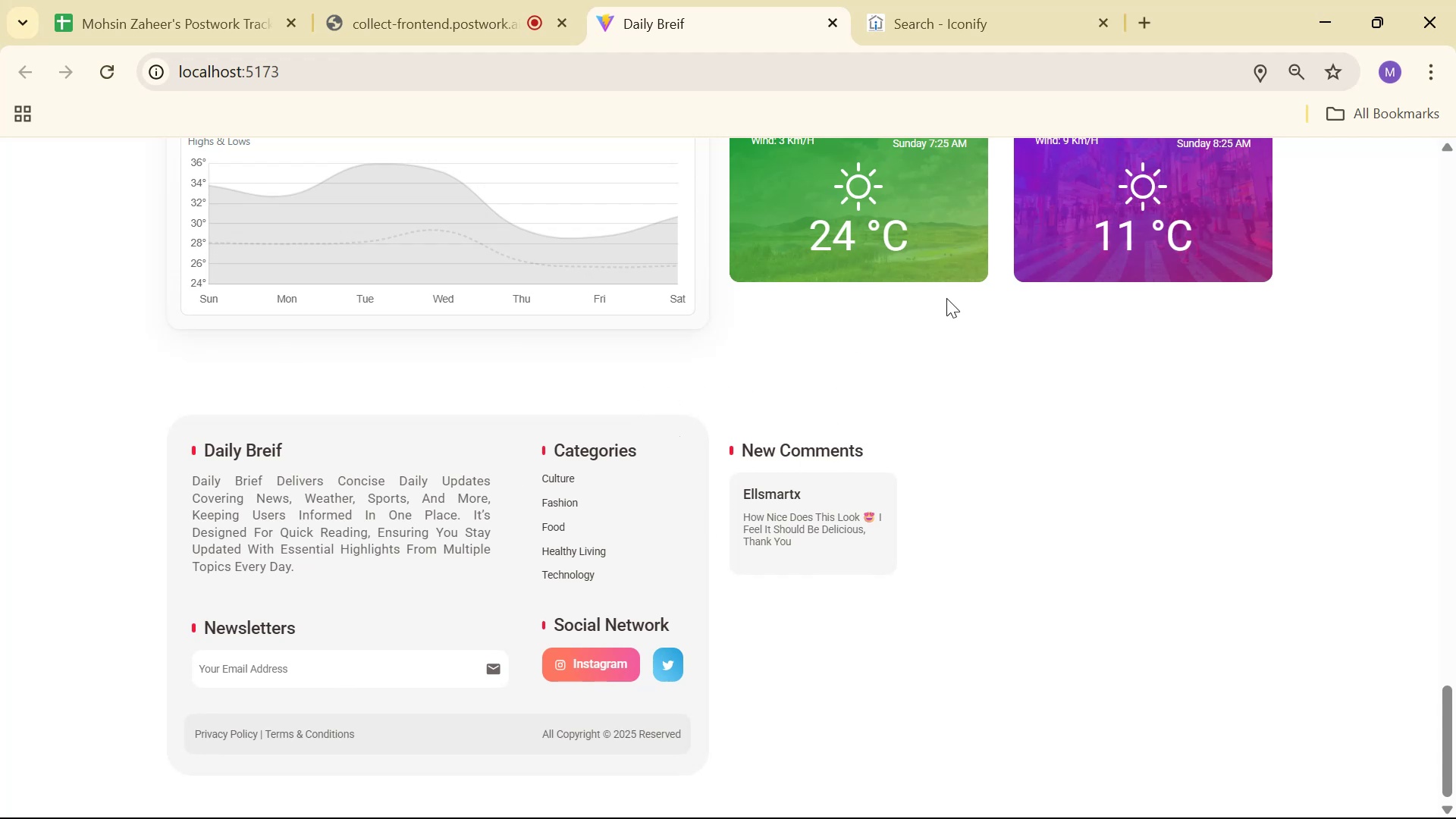 
key(Alt+Tab)
 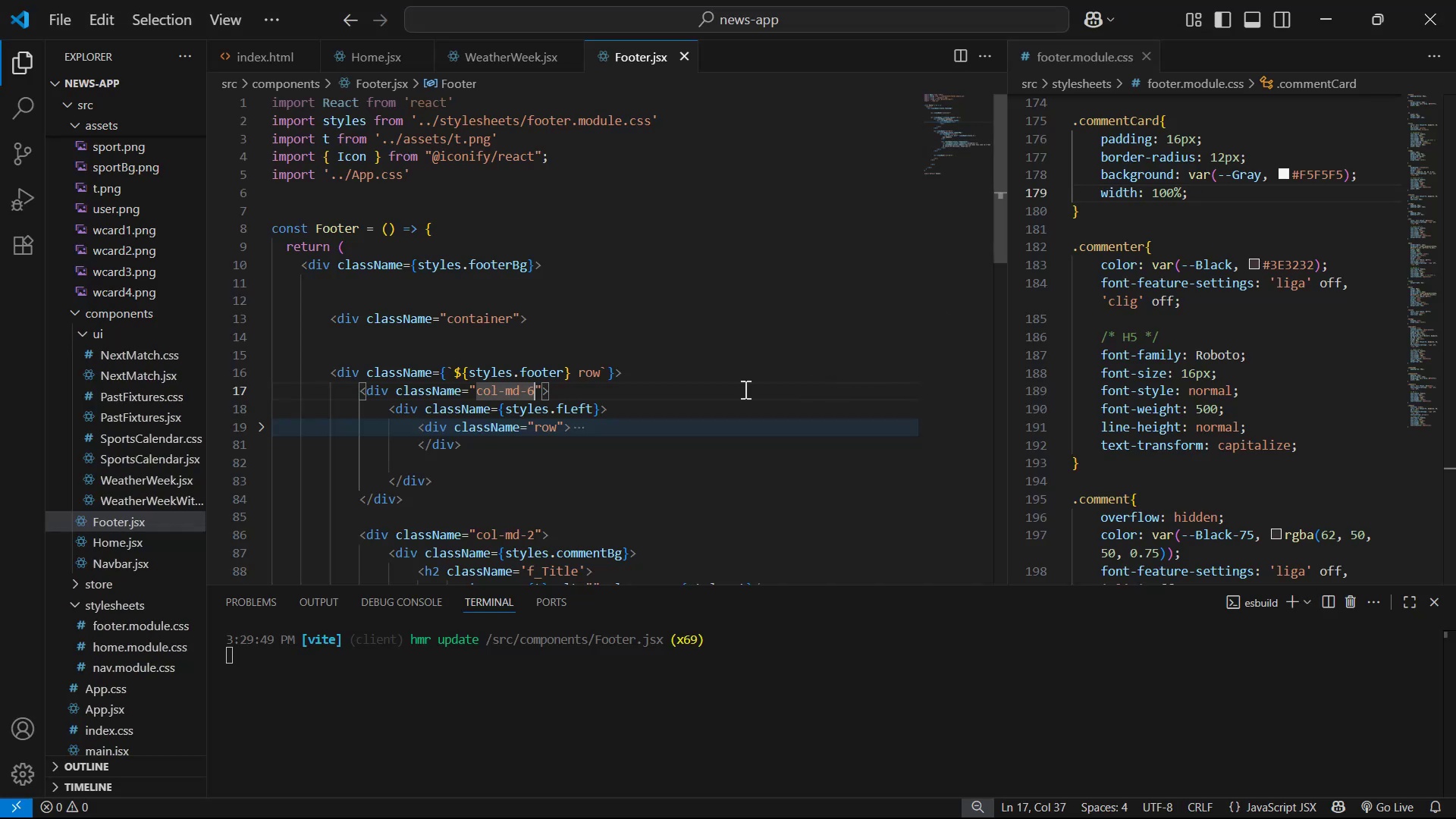 
scroll: coordinate [654, 427], scroll_direction: down, amount: 2.0
 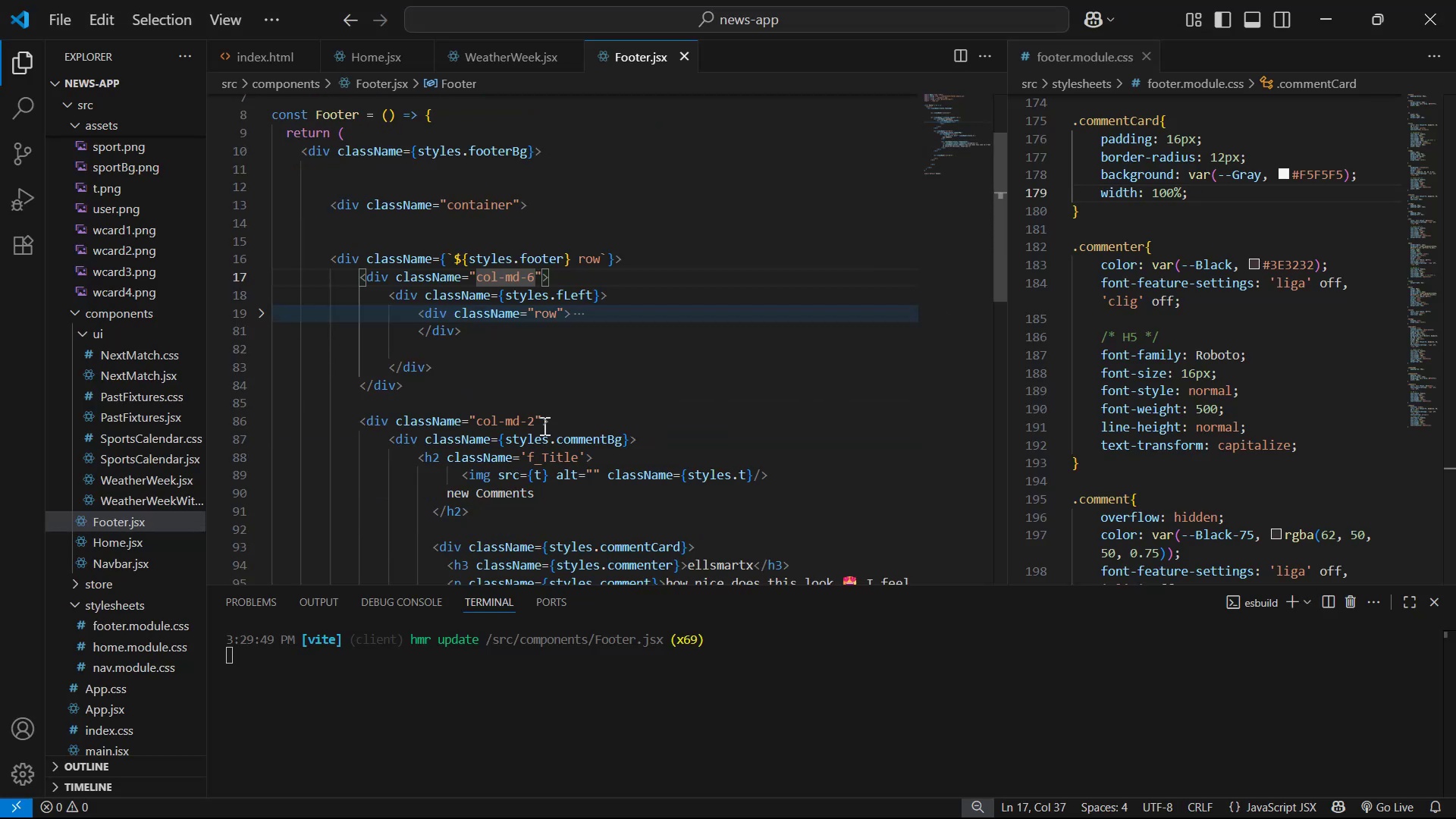 
left_click([529, 426])
 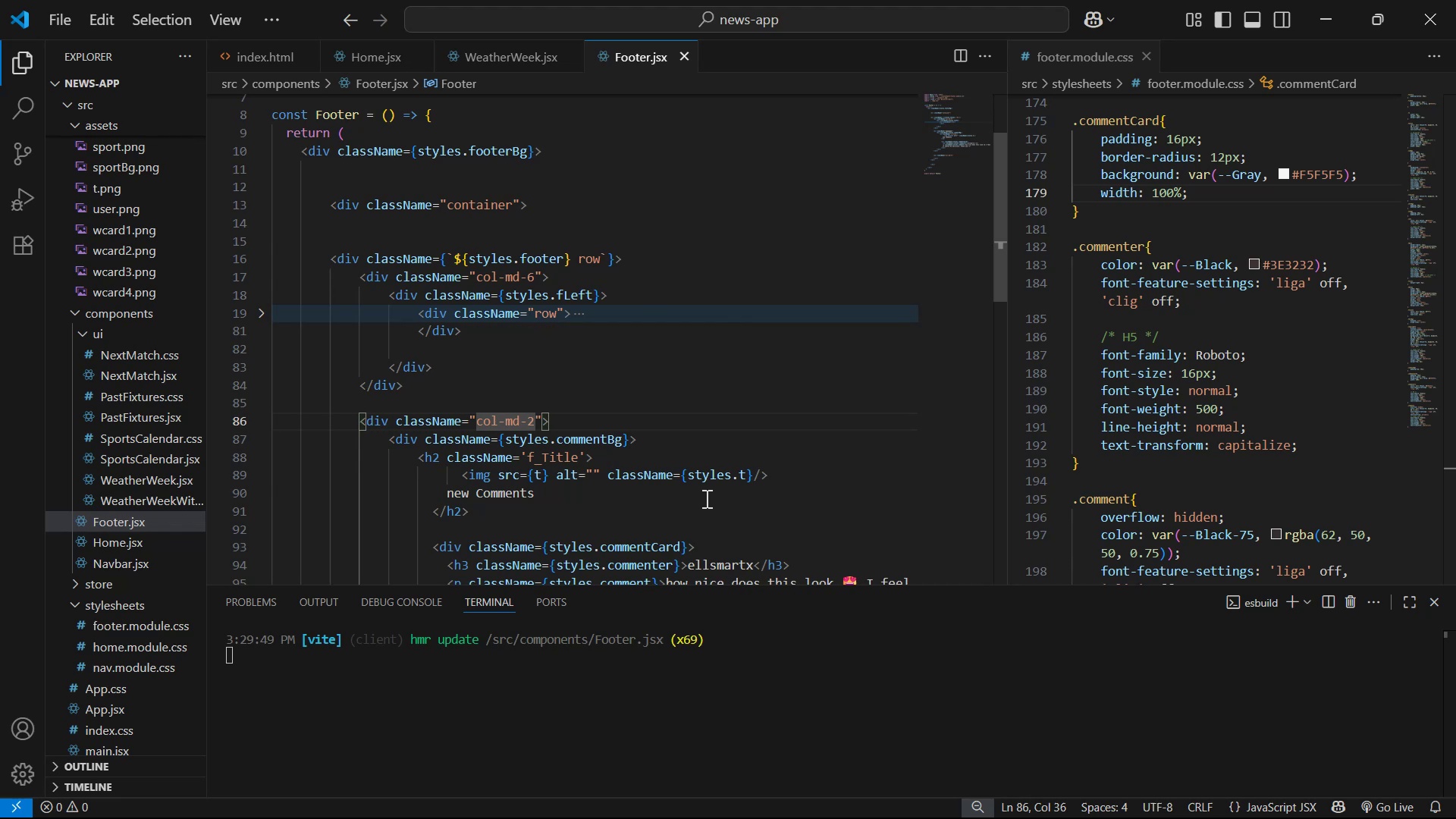 
key(ArrowRight)
 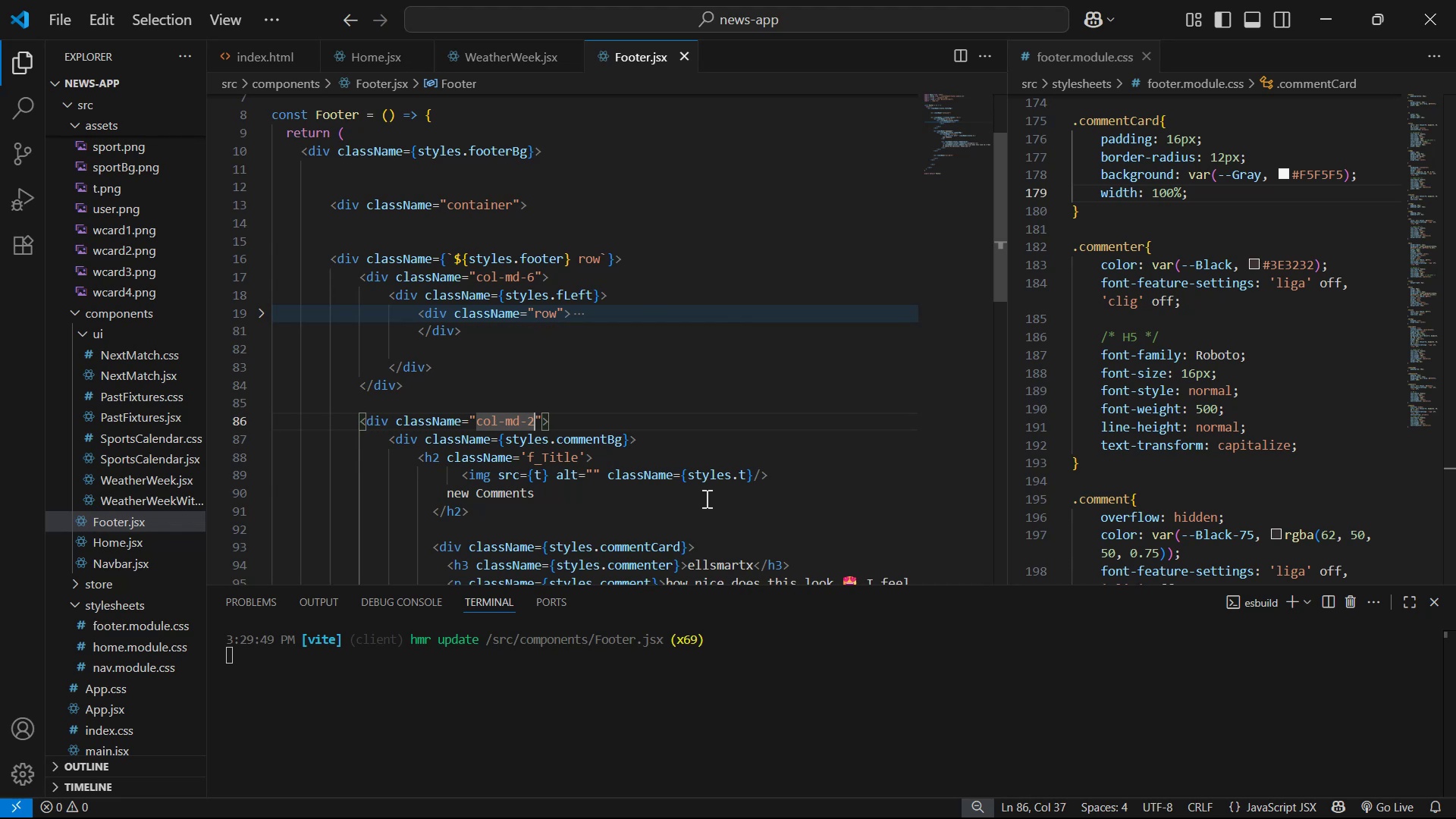 
key(Backspace)
 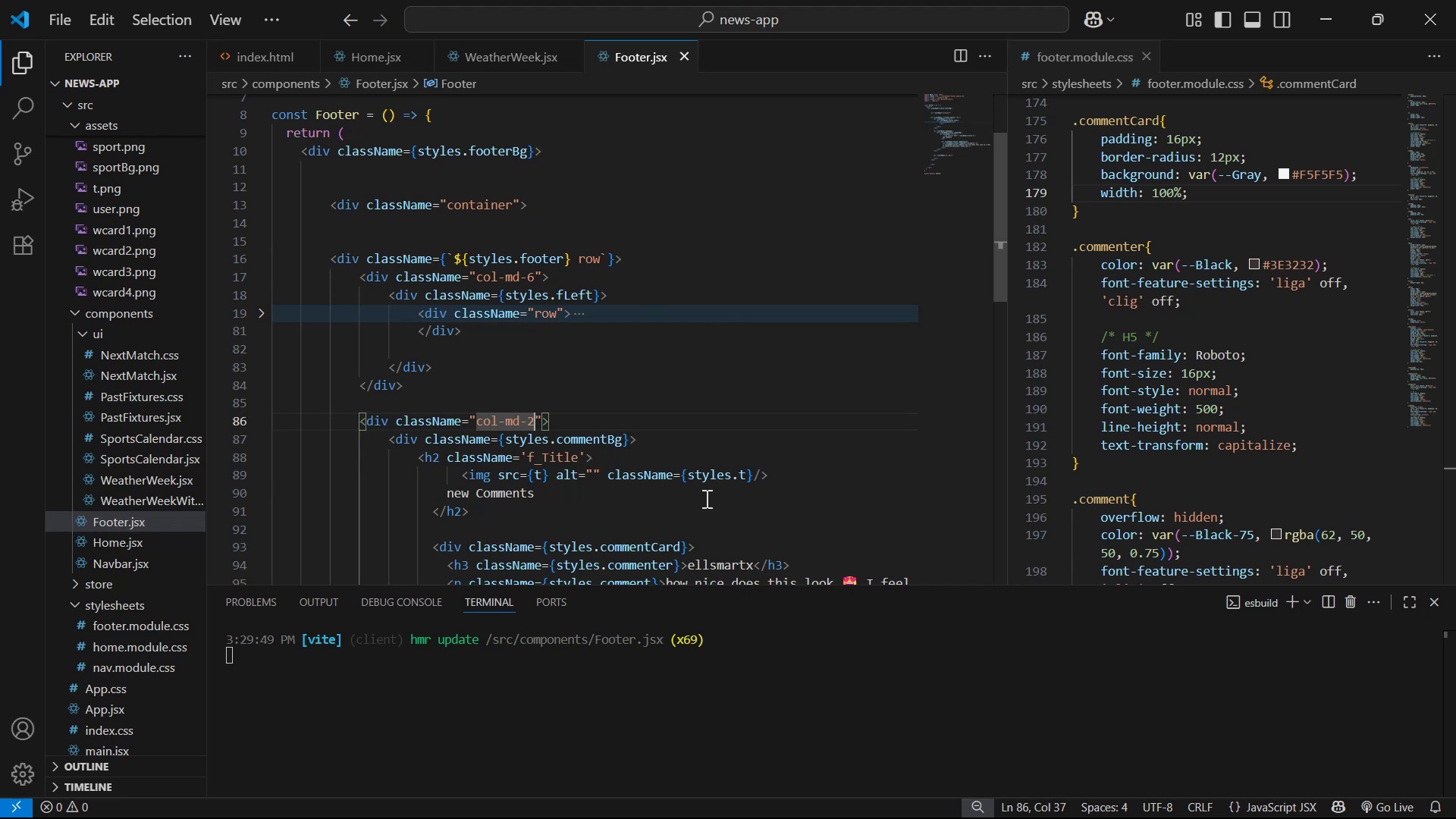 
key(3)
 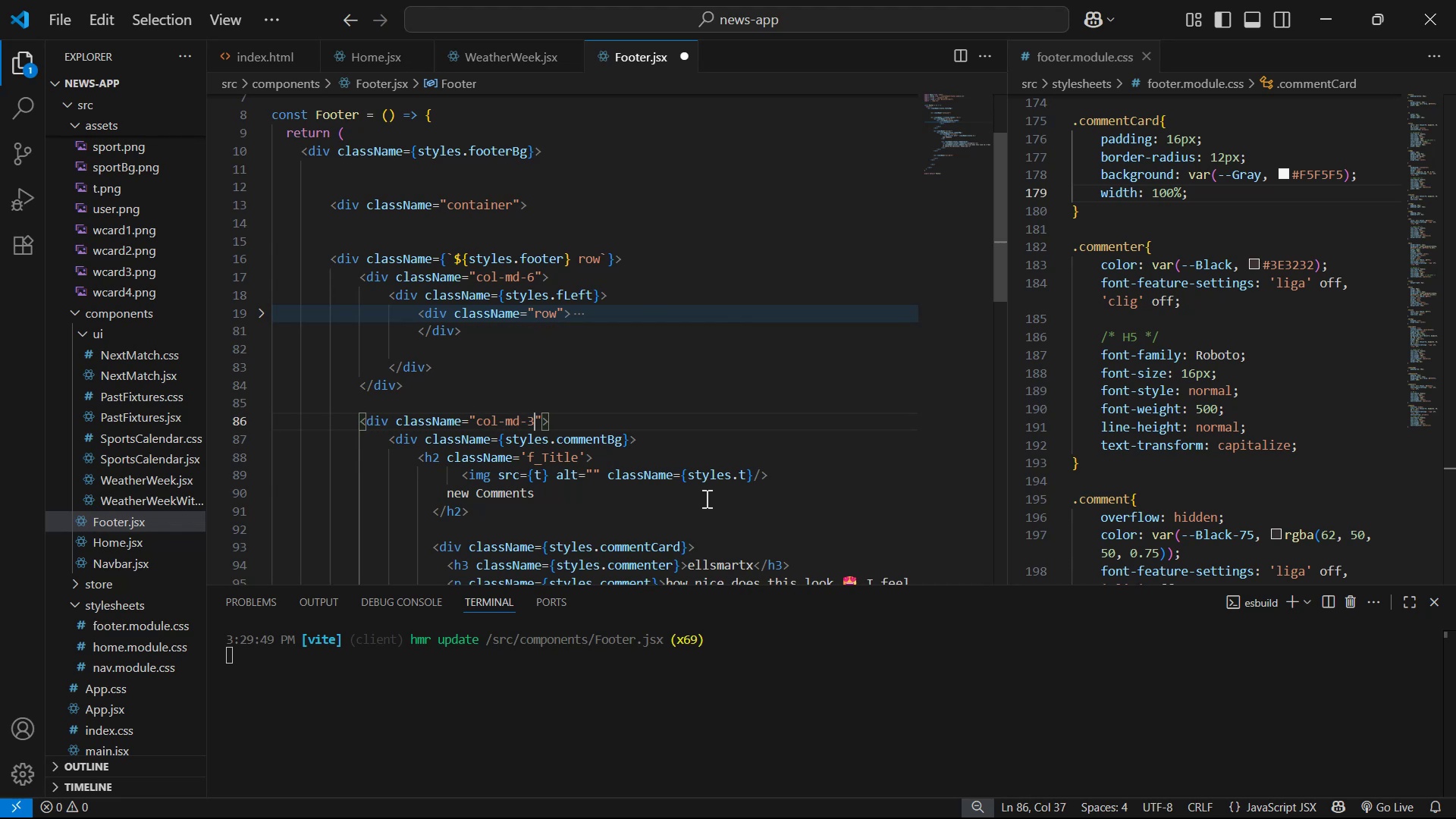 
key(Control+S)
 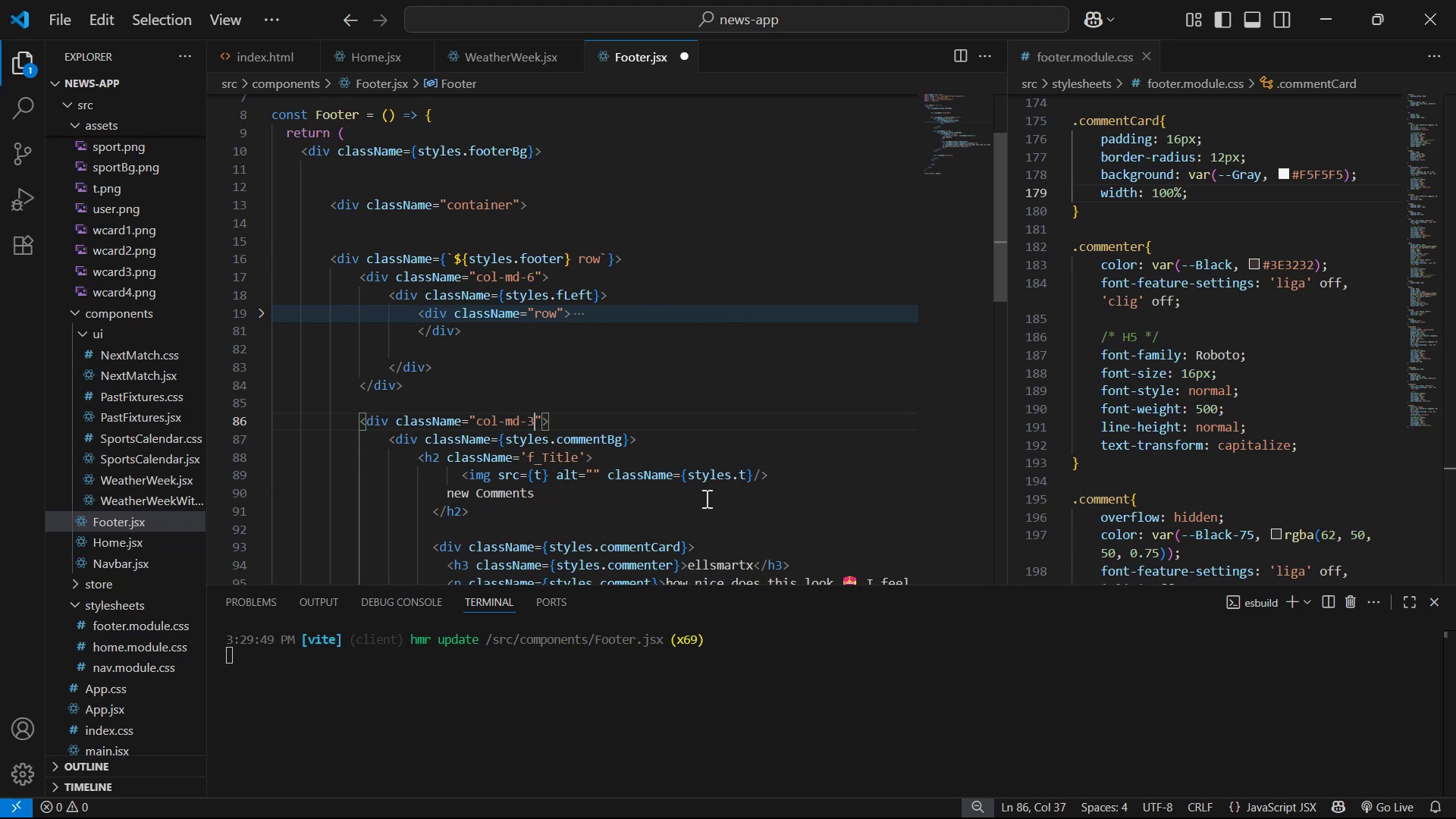 
key(Alt+AltLeft)
 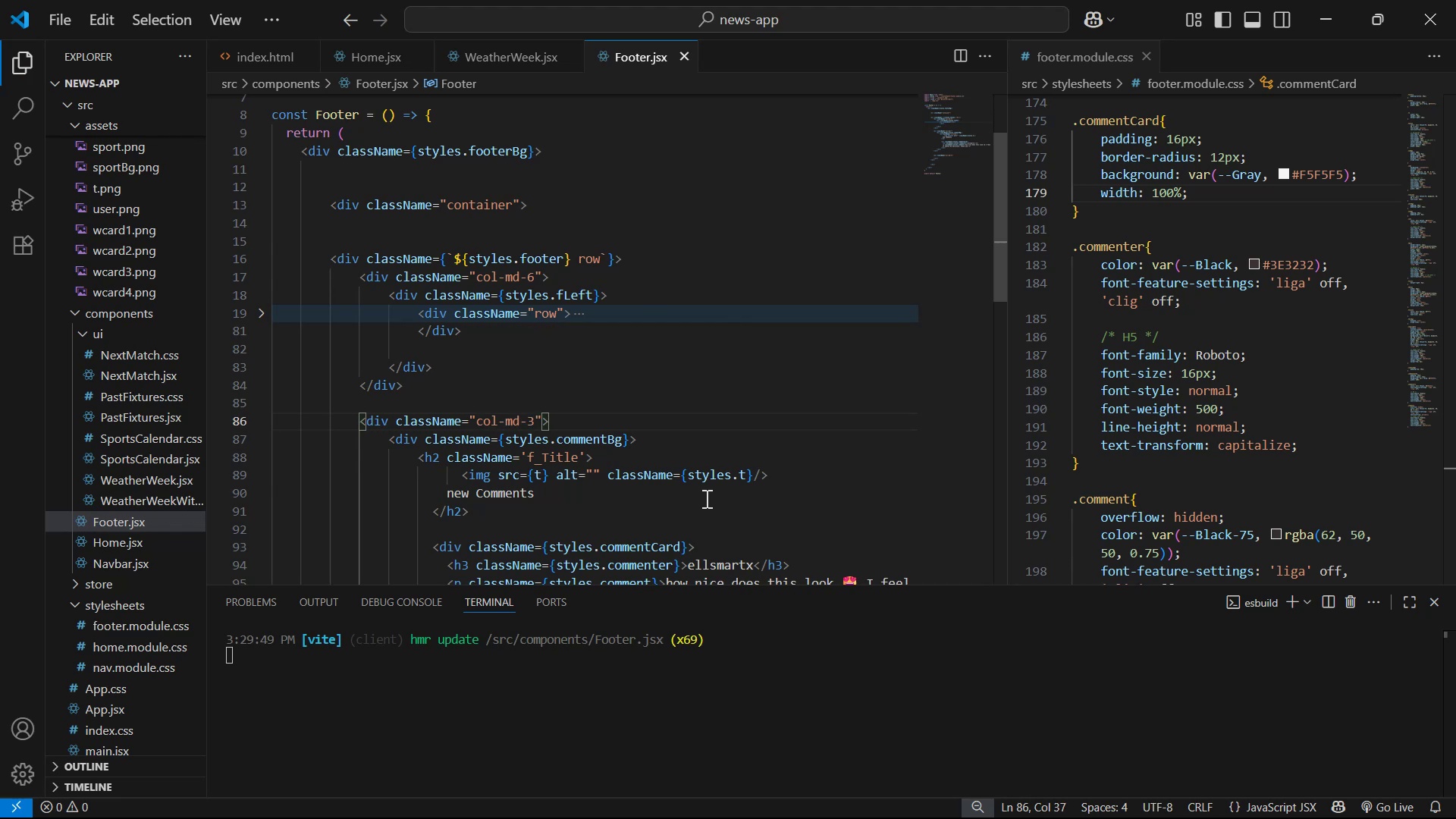 
key(Alt+Tab)
 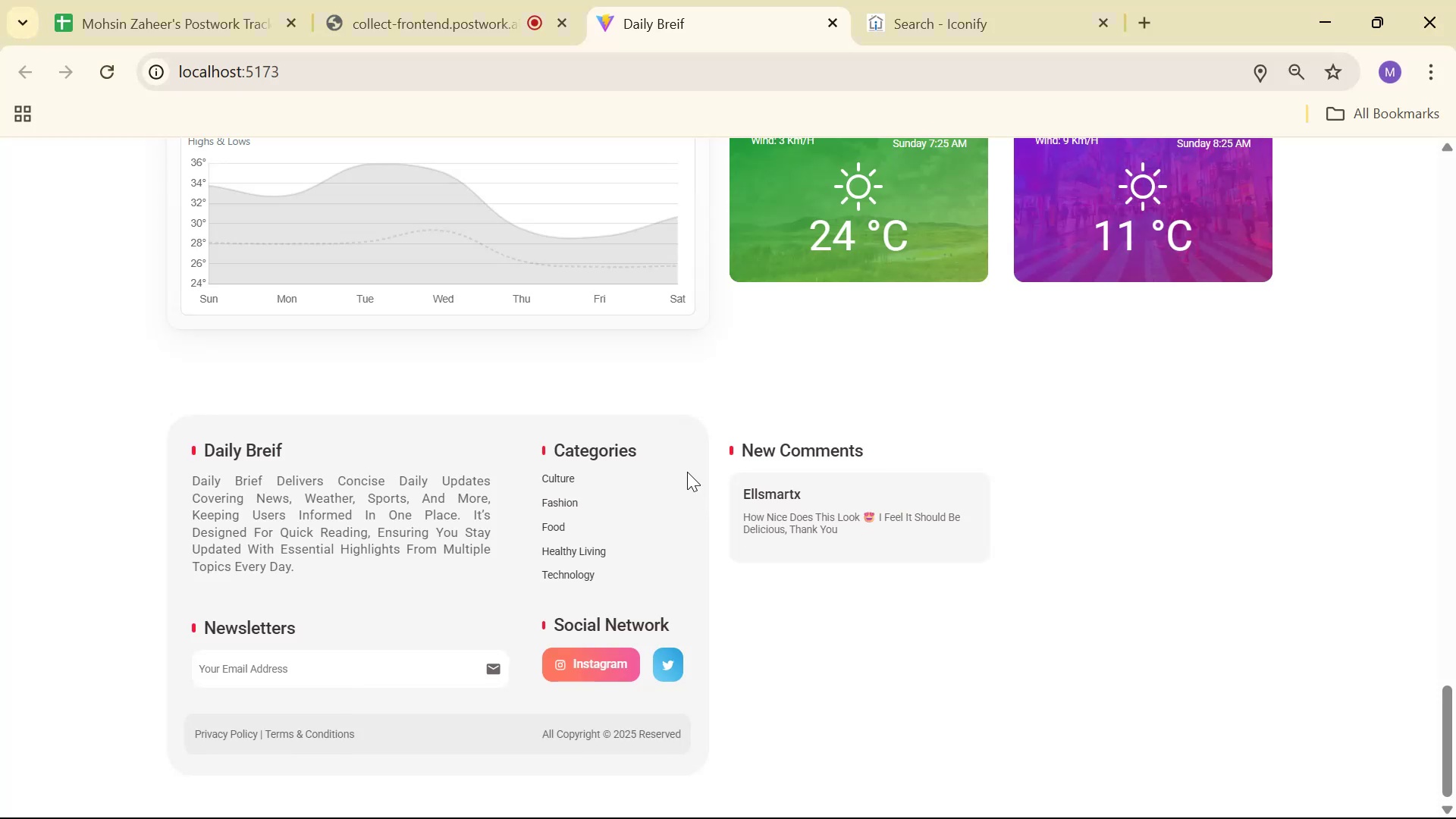 
scroll: coordinate [1013, 293], scroll_direction: down, amount: 4.0
 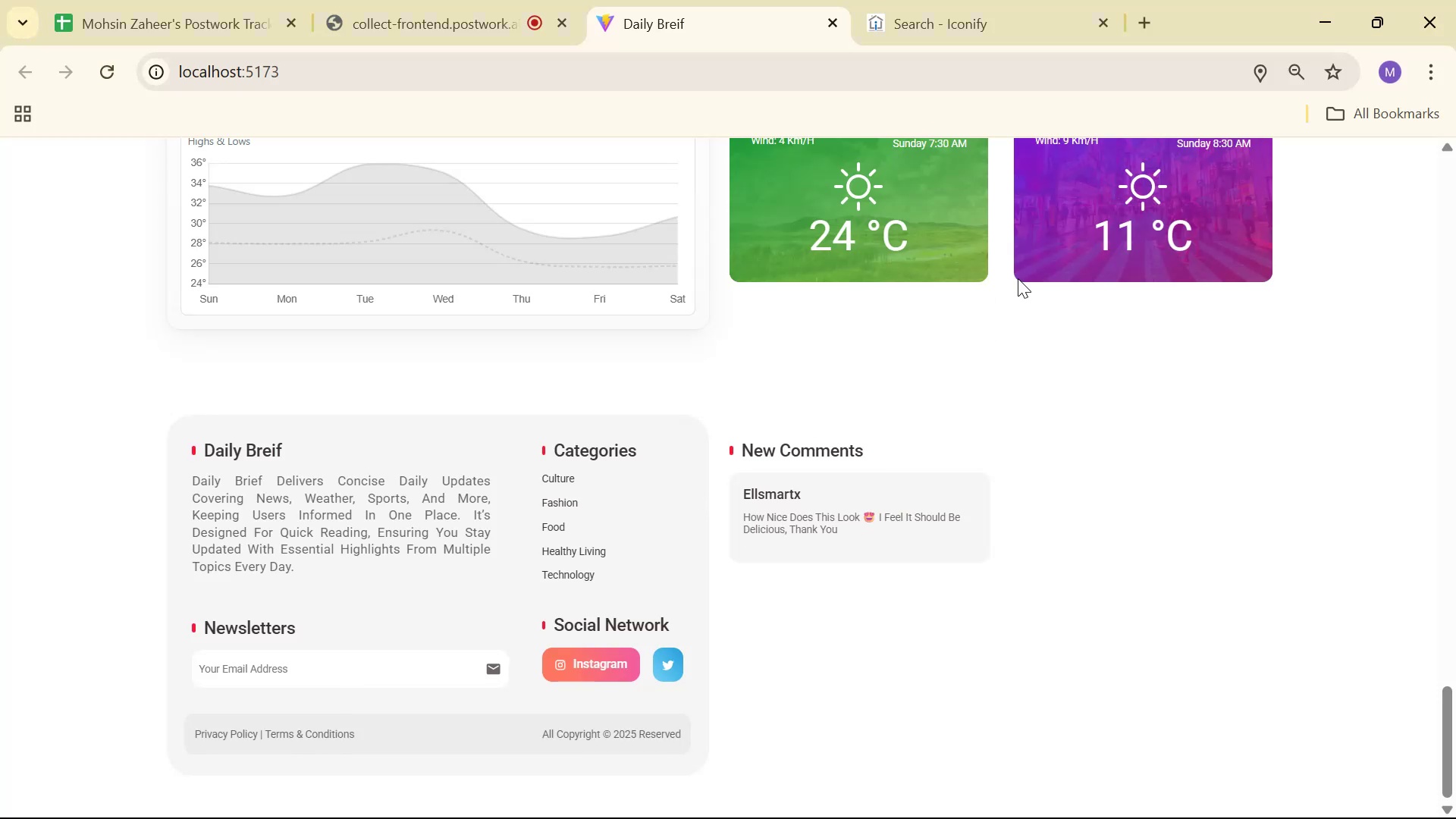 
wait(7.14)
 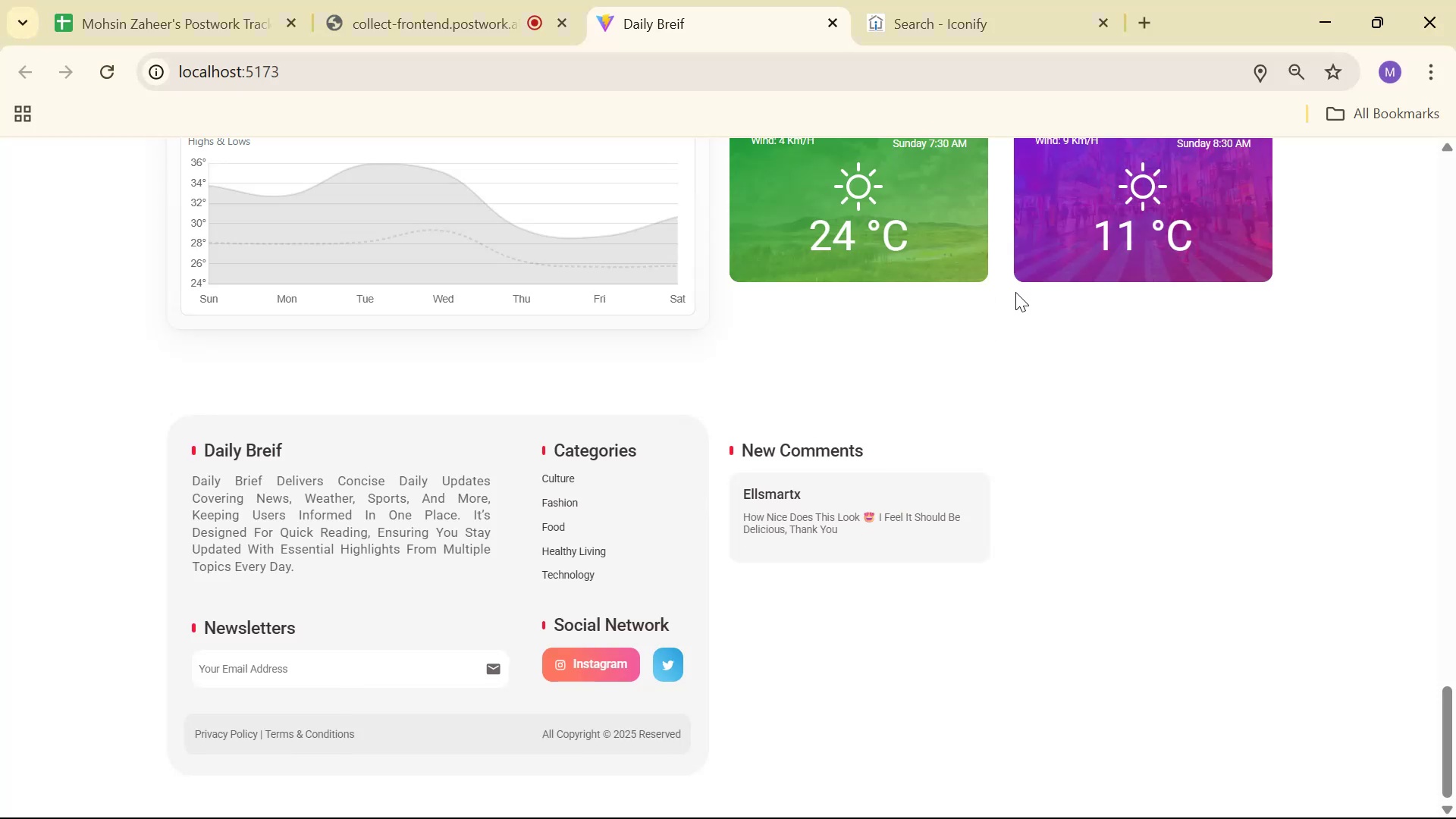 
key(Alt+AltLeft)
 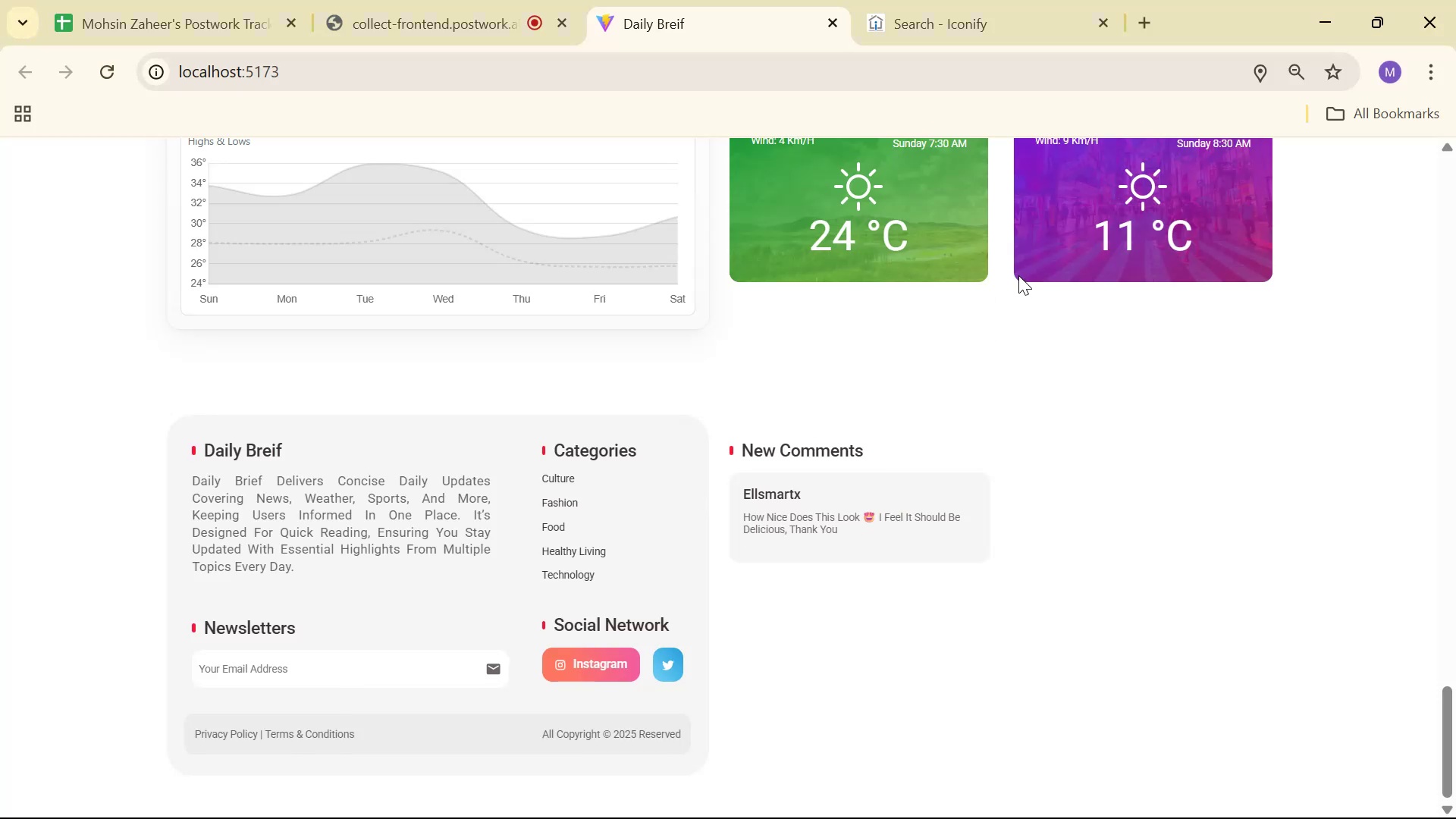 
key(Alt+Tab)
 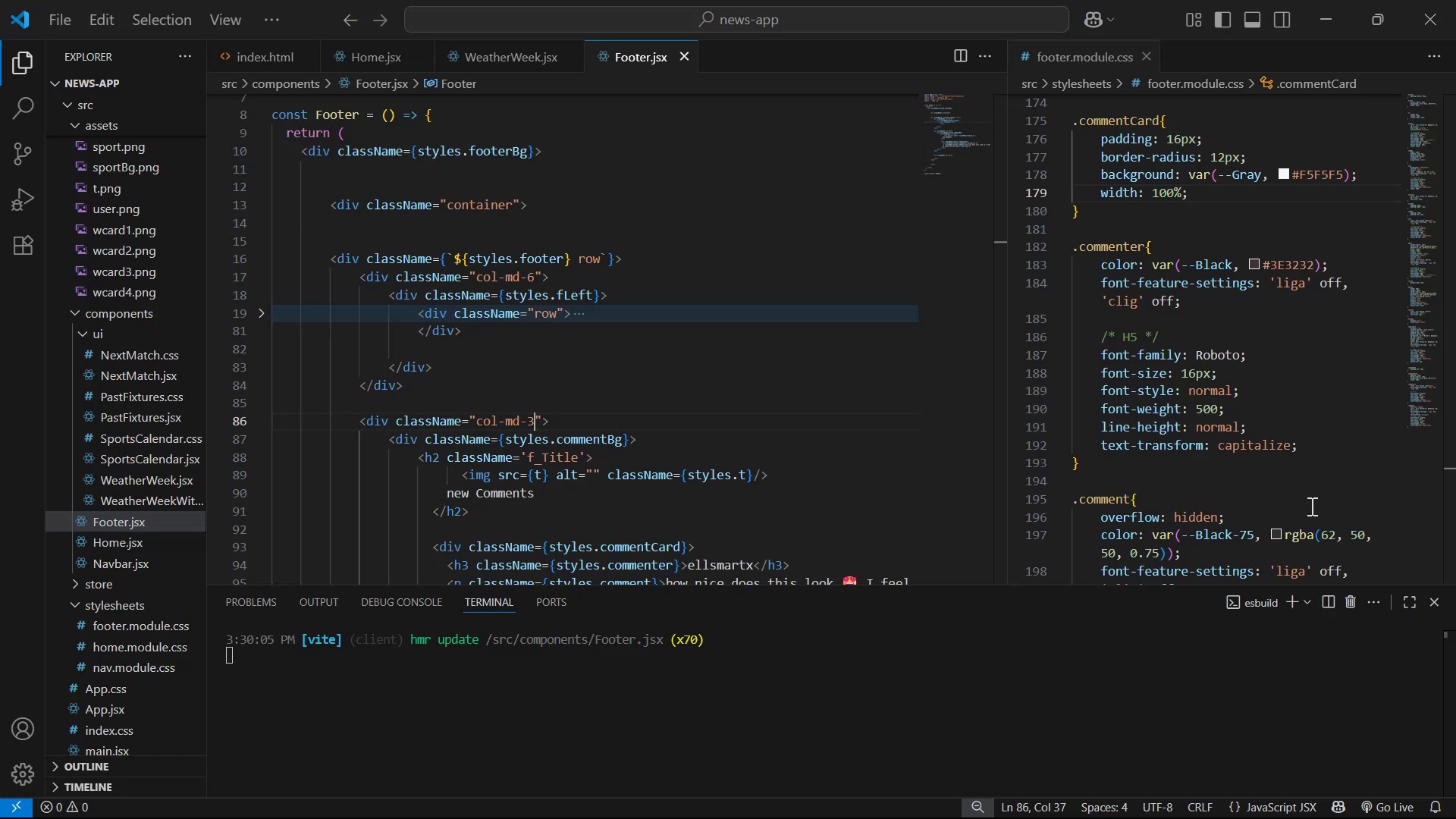 
scroll: coordinate [1298, 489], scroll_direction: down, amount: 5.0
 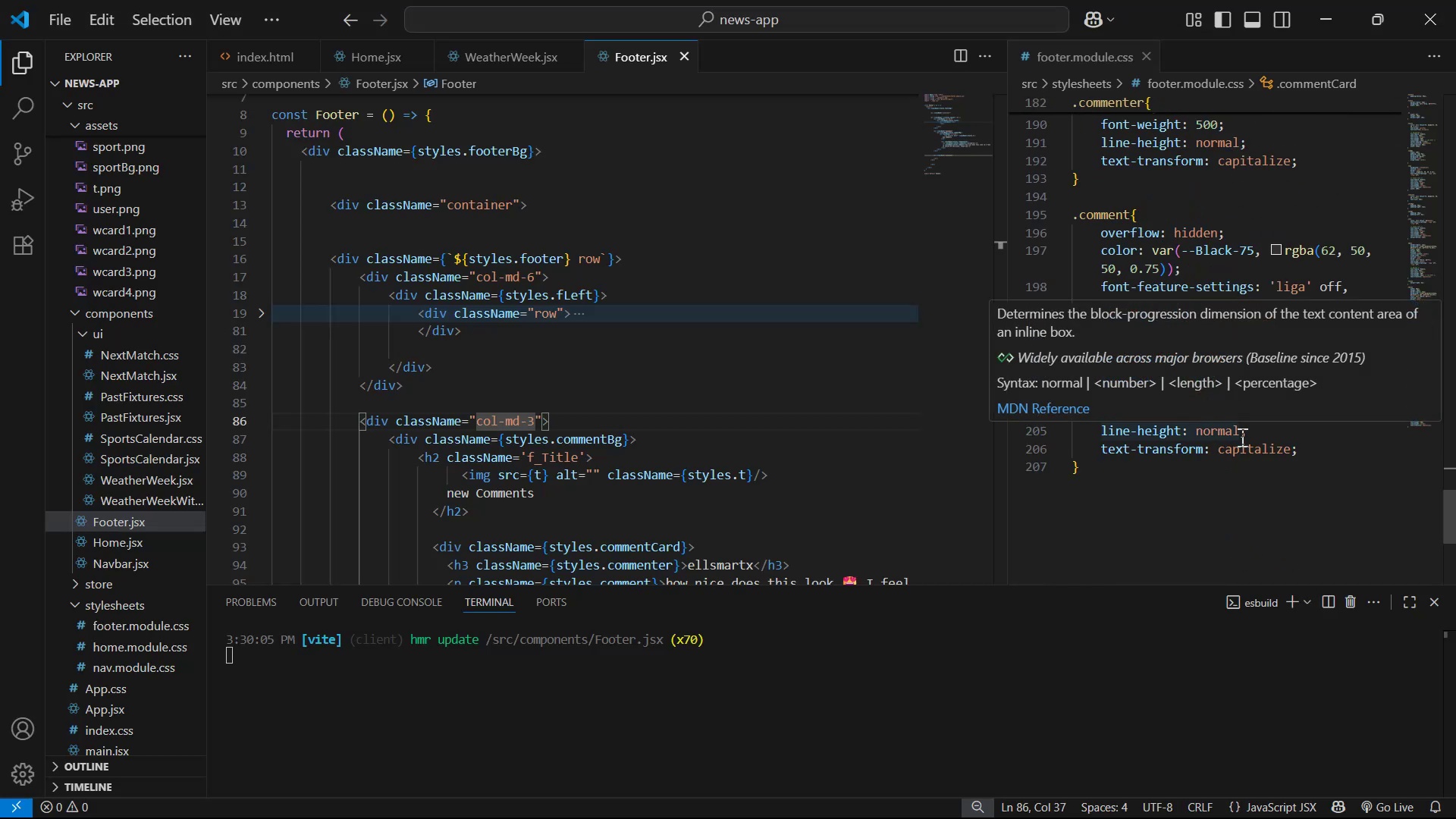 
key(Backspace)
key(Backspace)
key(Backspace)
key(Backspace)
key(Backspace)
key(Backspace)
type(30px)
 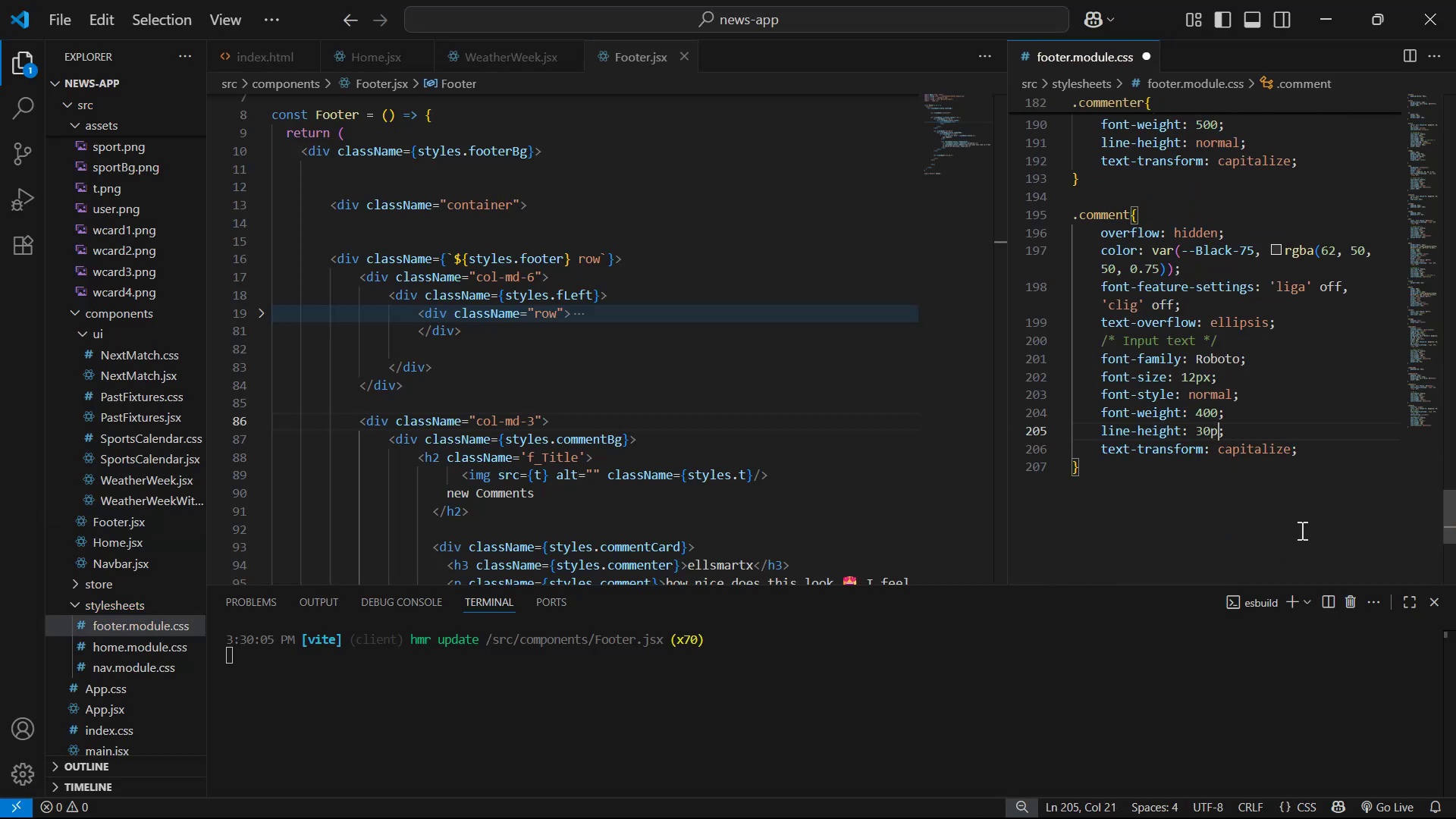 
key(Control+ControlLeft)
 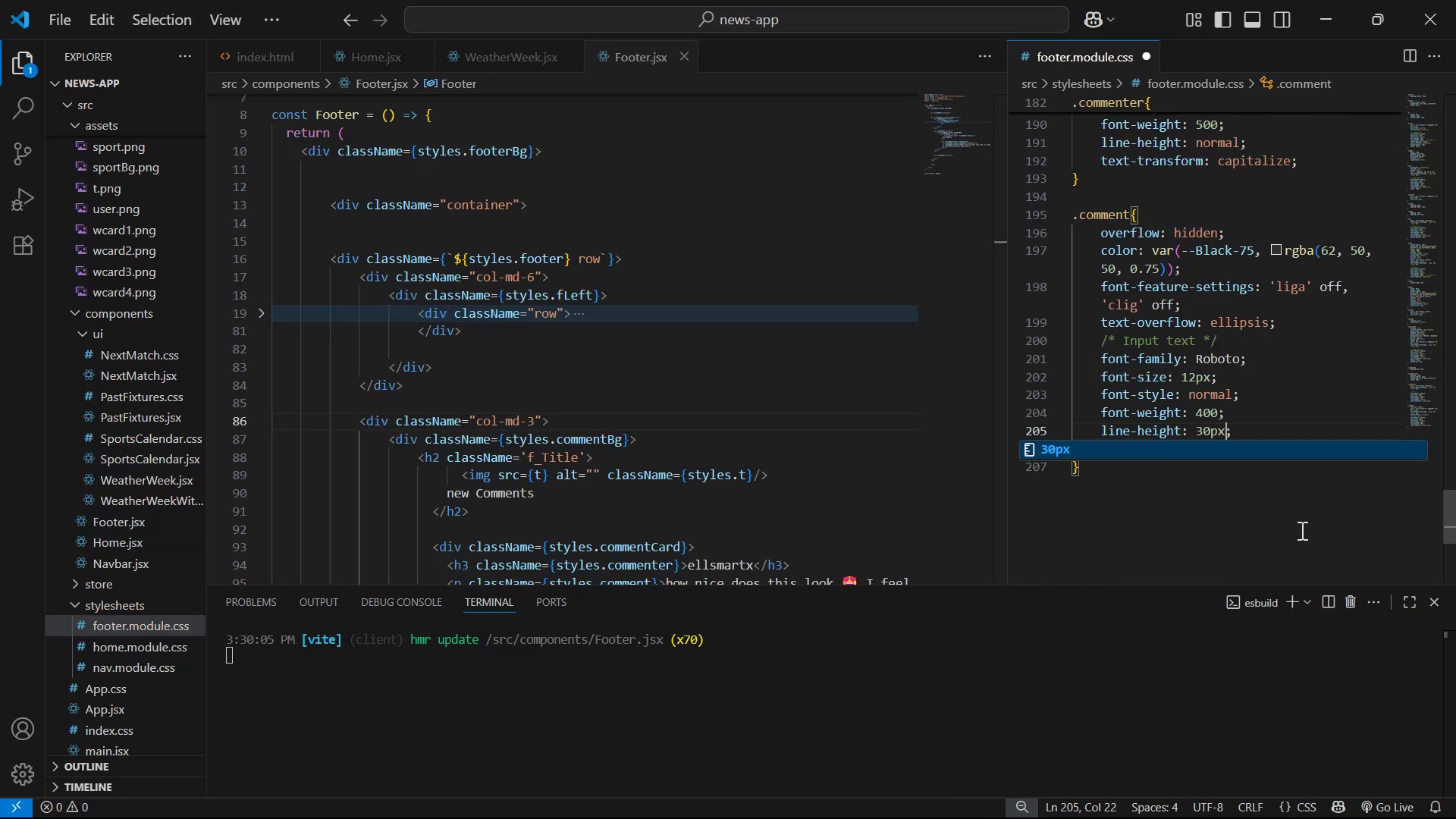 
key(Control+S)
 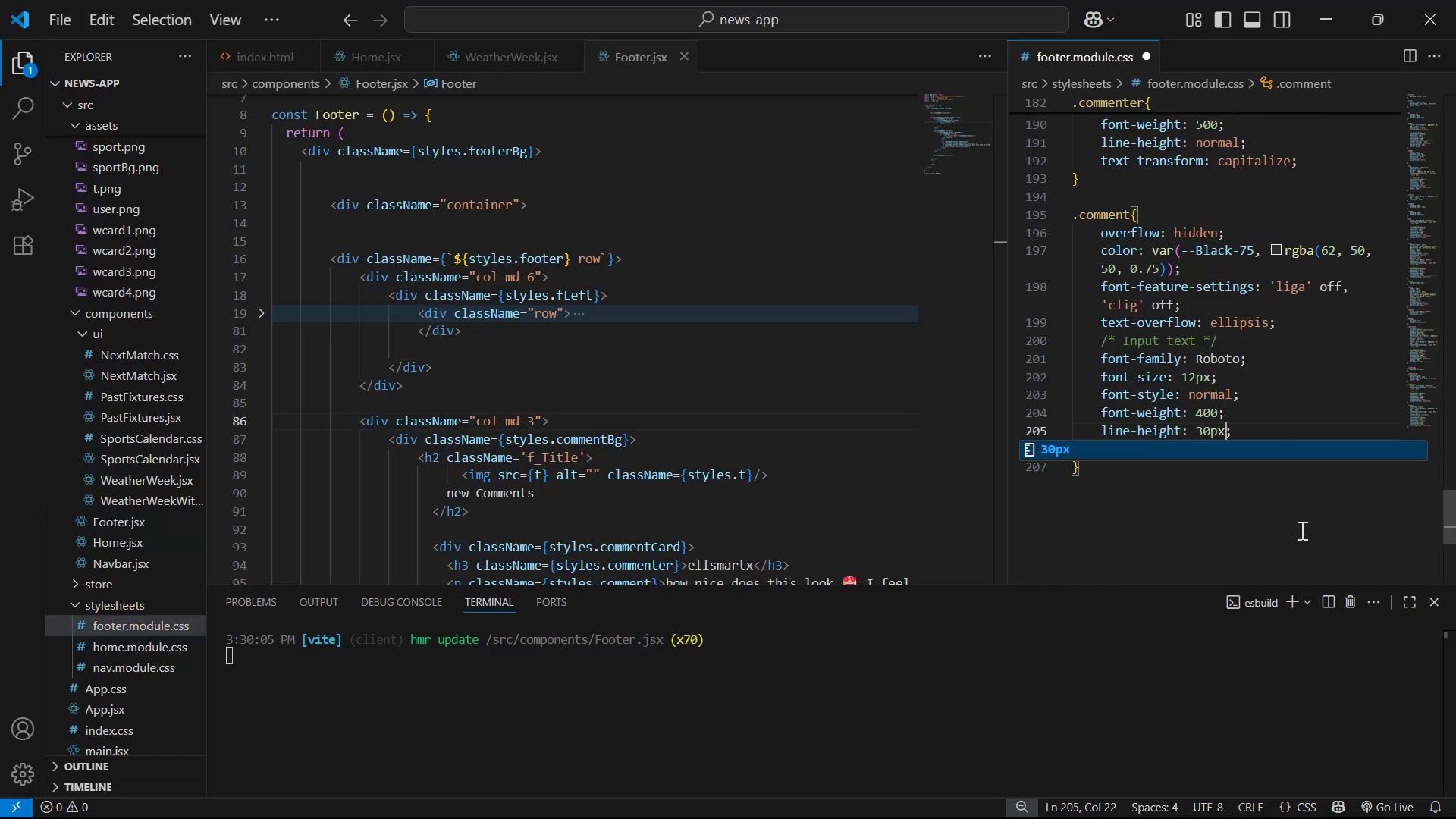 
key(Alt+AltLeft)
 